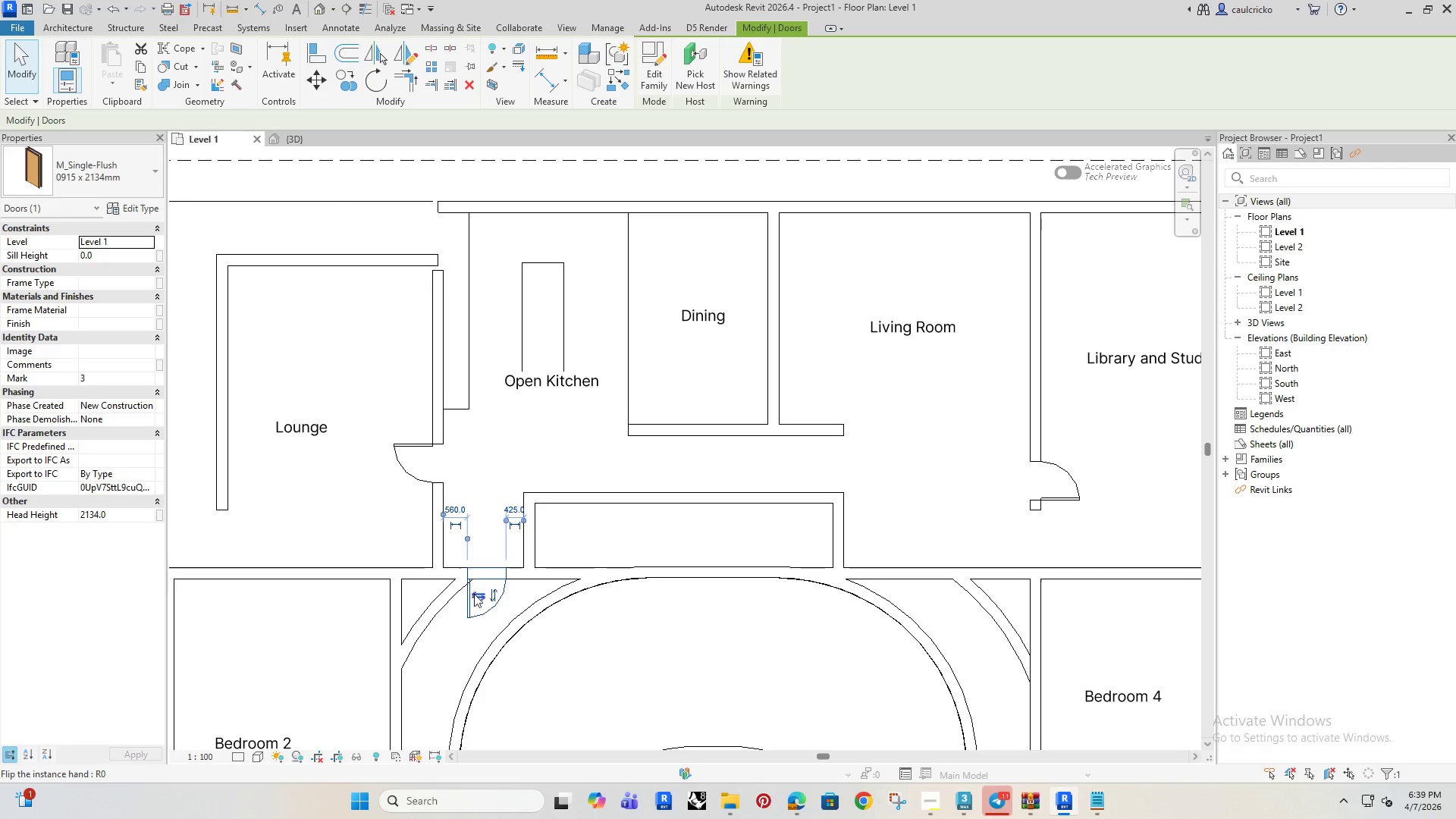 
key(ArrowRight)
 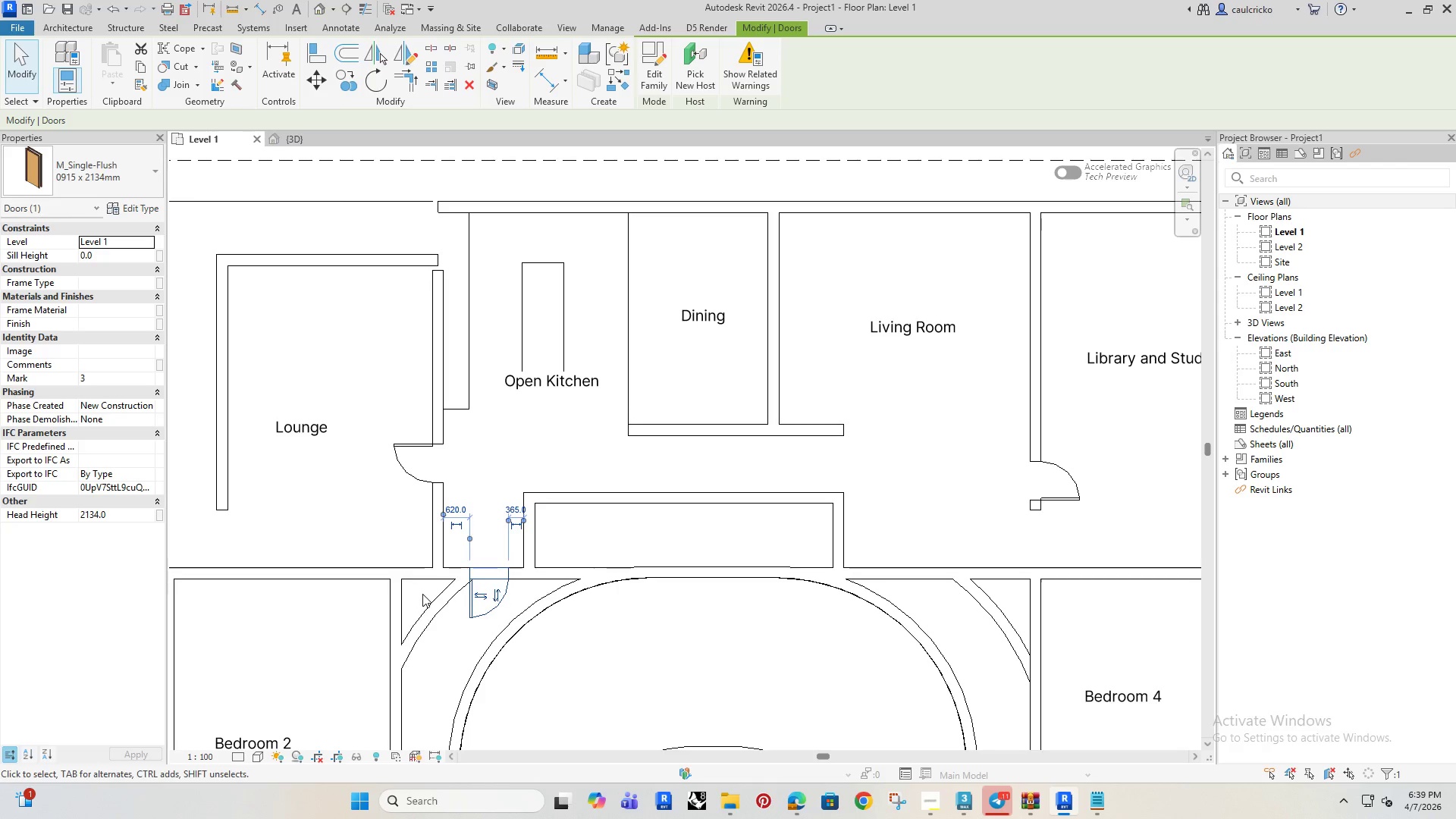 
key(ArrowLeft)
 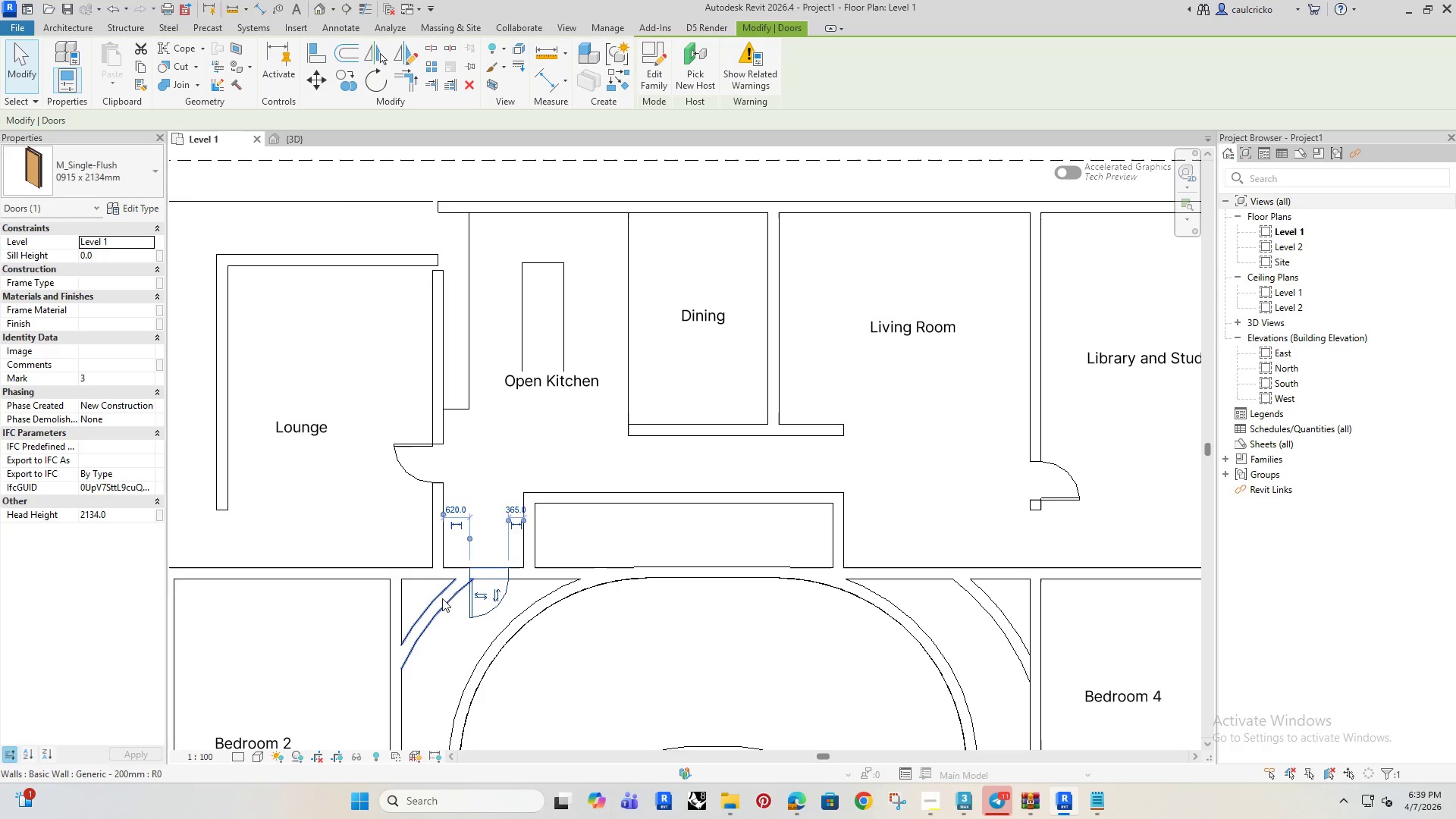 
key(ArrowRight)
 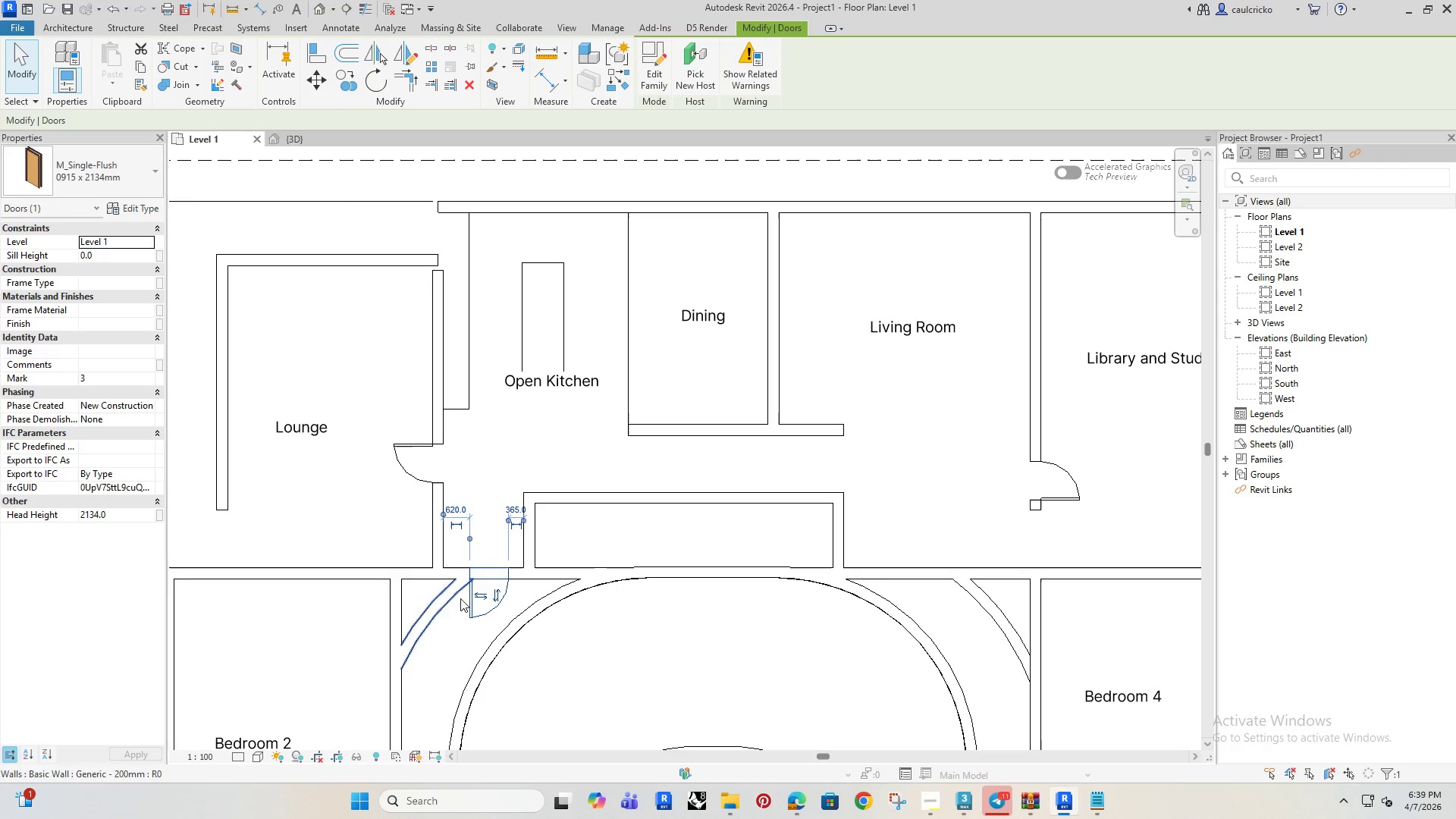 
key(ArrowRight)
 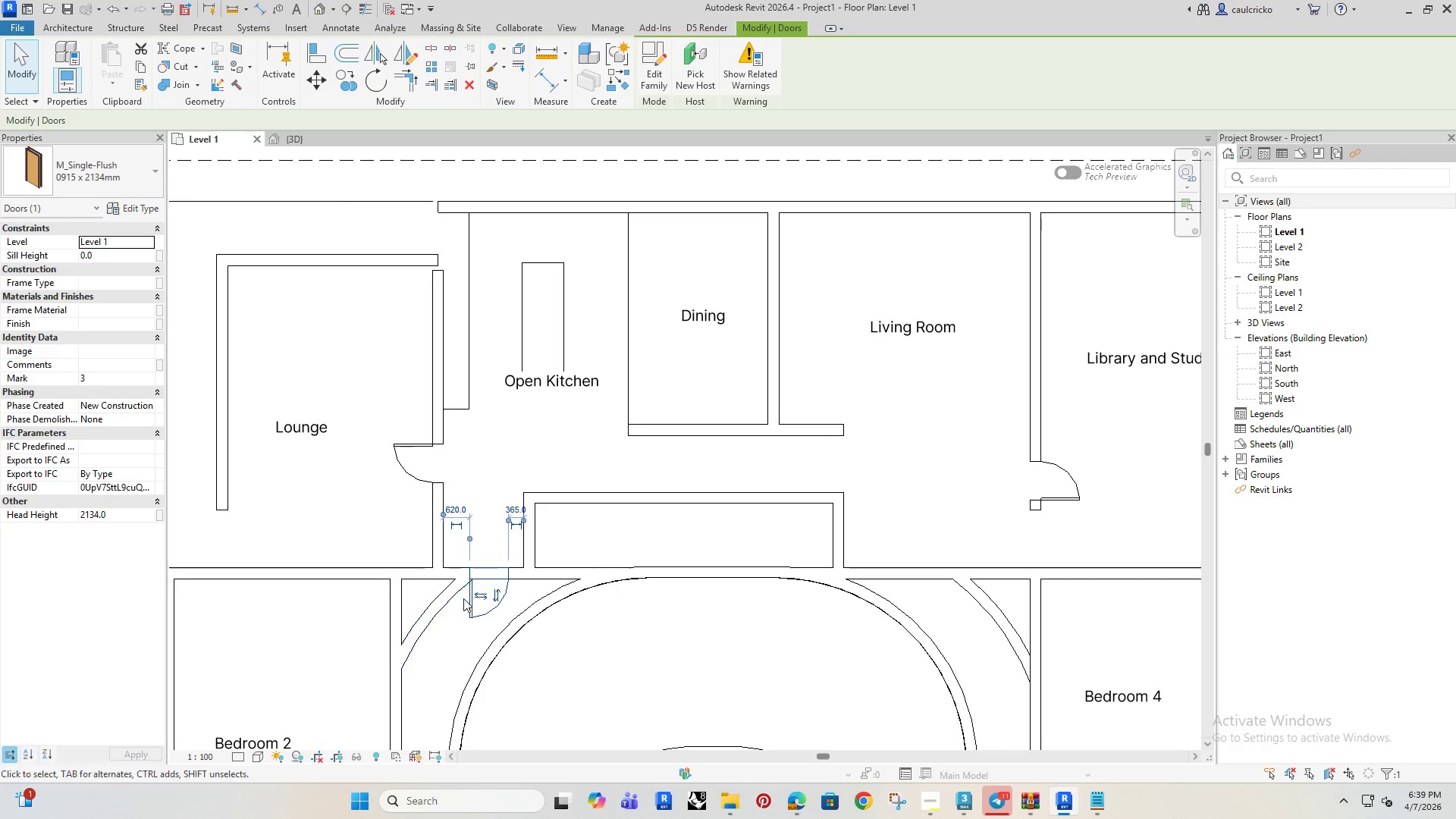 
key(ArrowRight)
 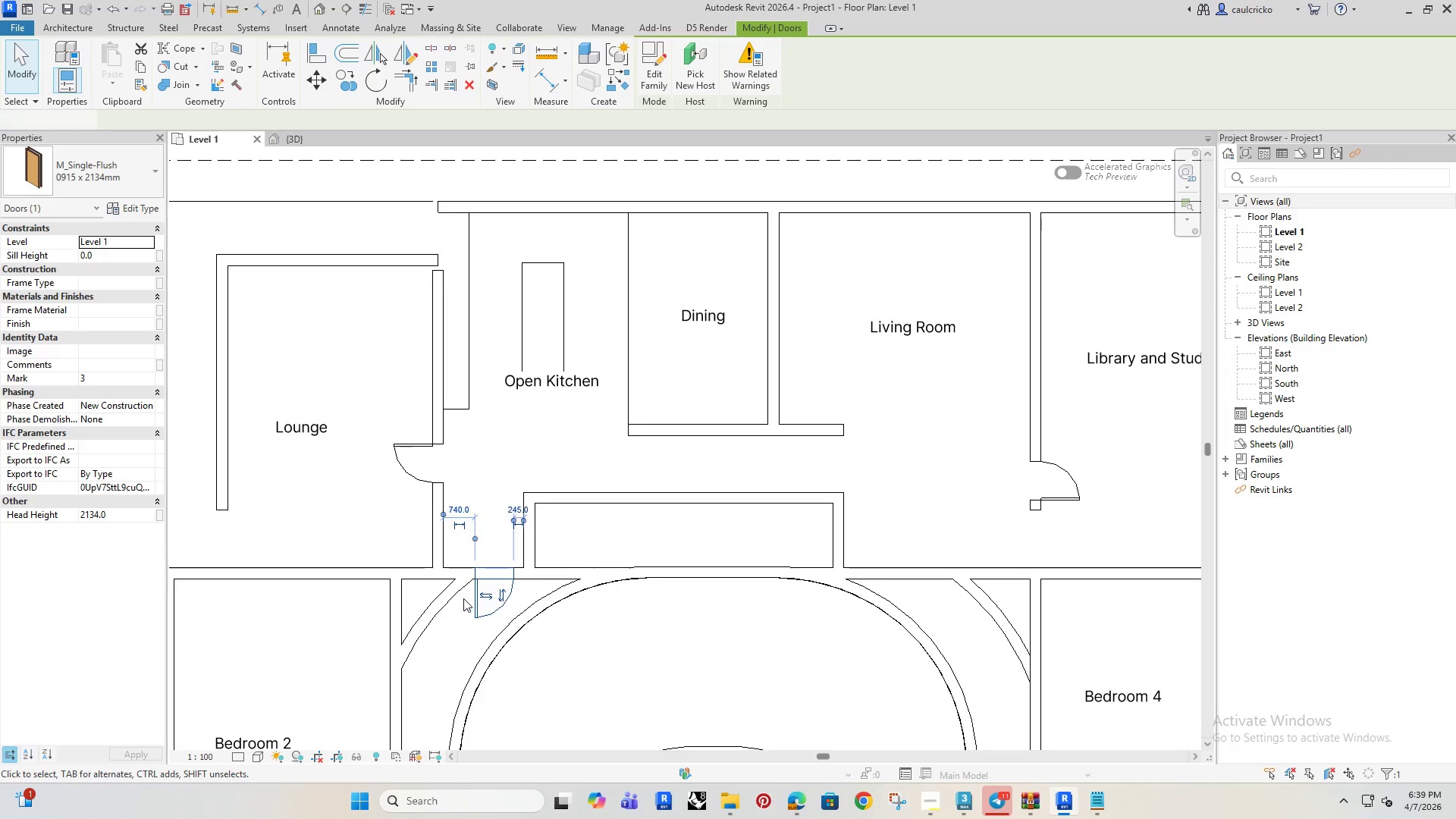 
key(ArrowRight)
 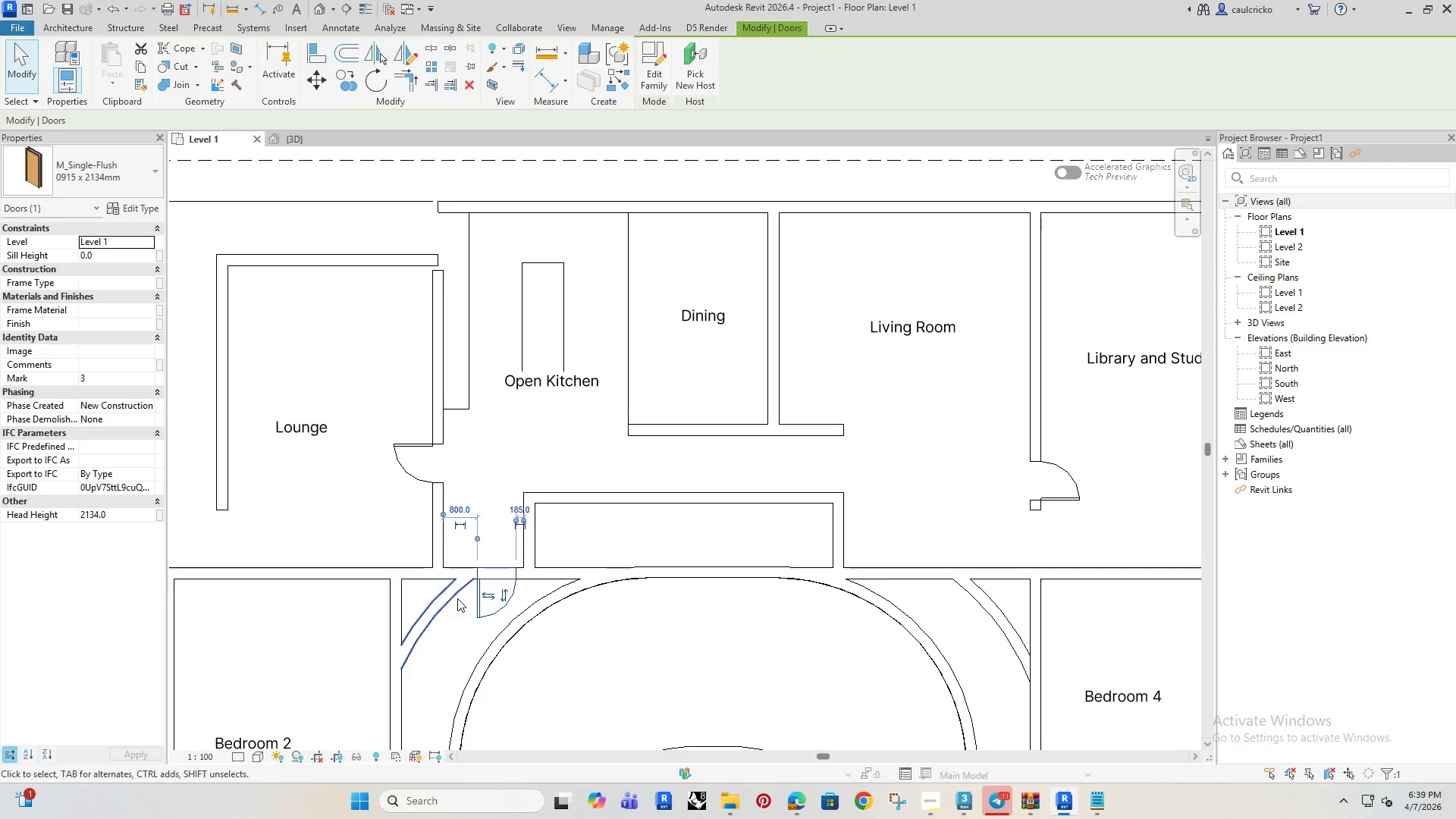 
key(ArrowLeft)
 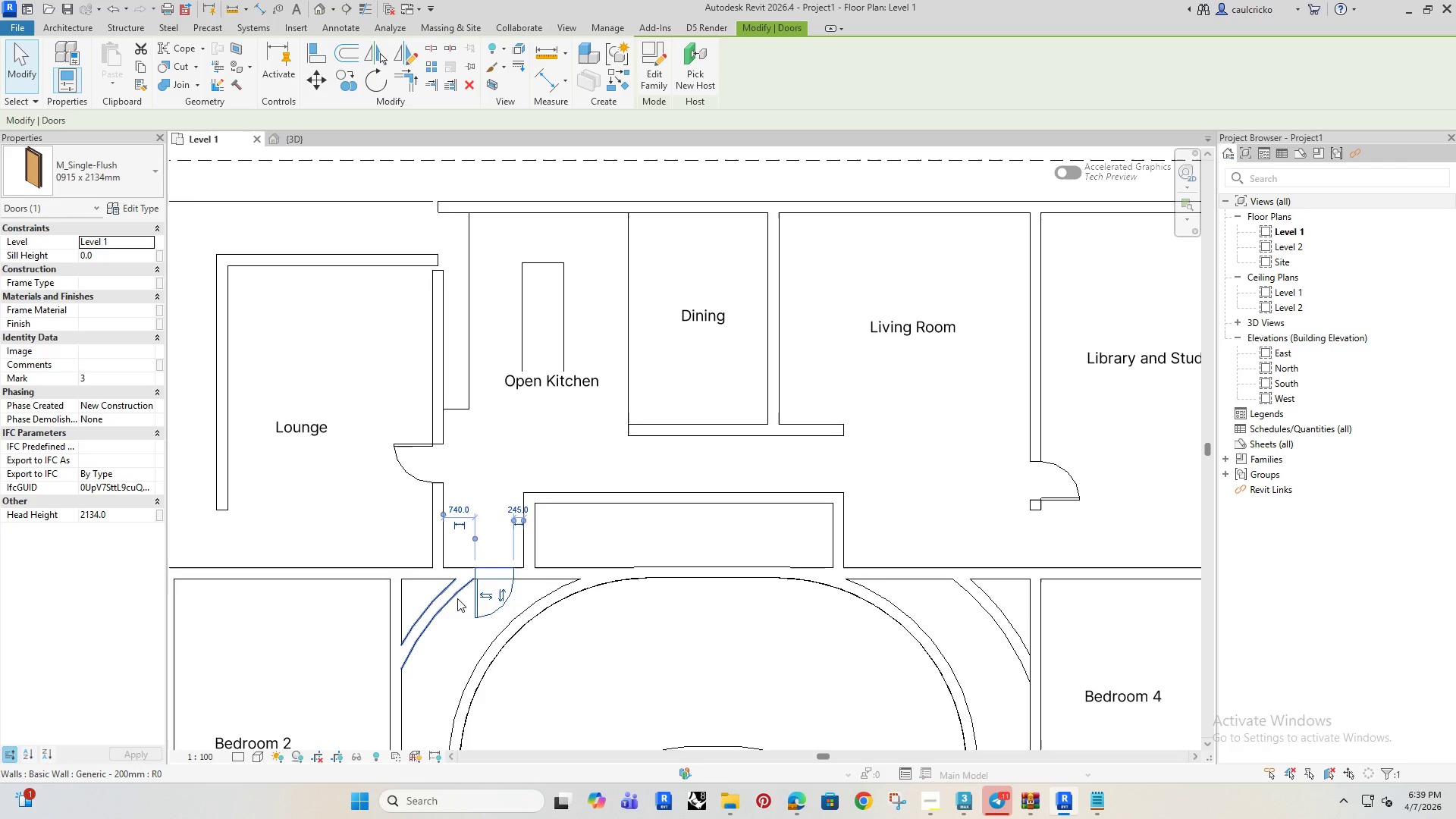 
key(ArrowRight)
 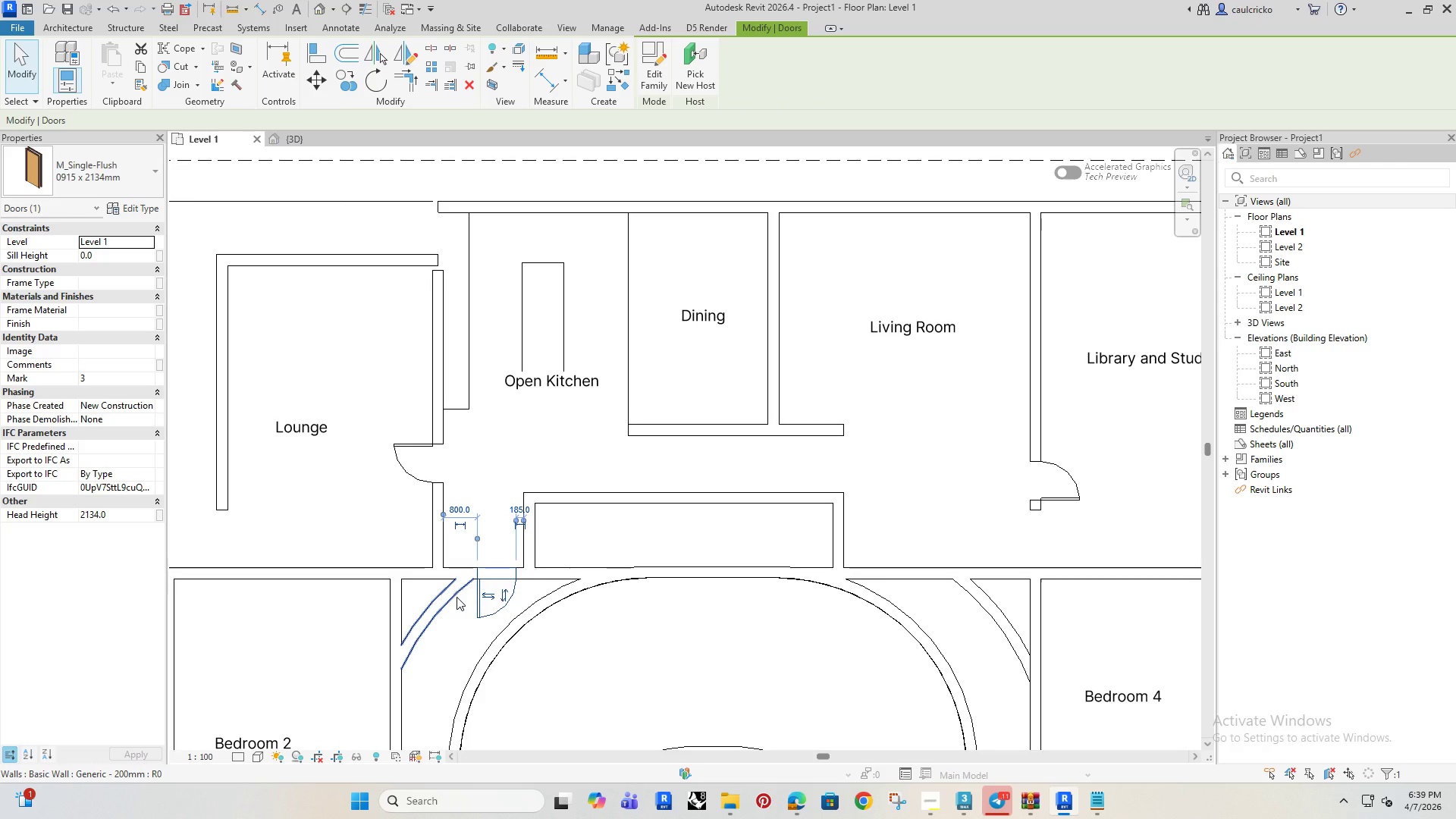 
left_click([440, 597])
 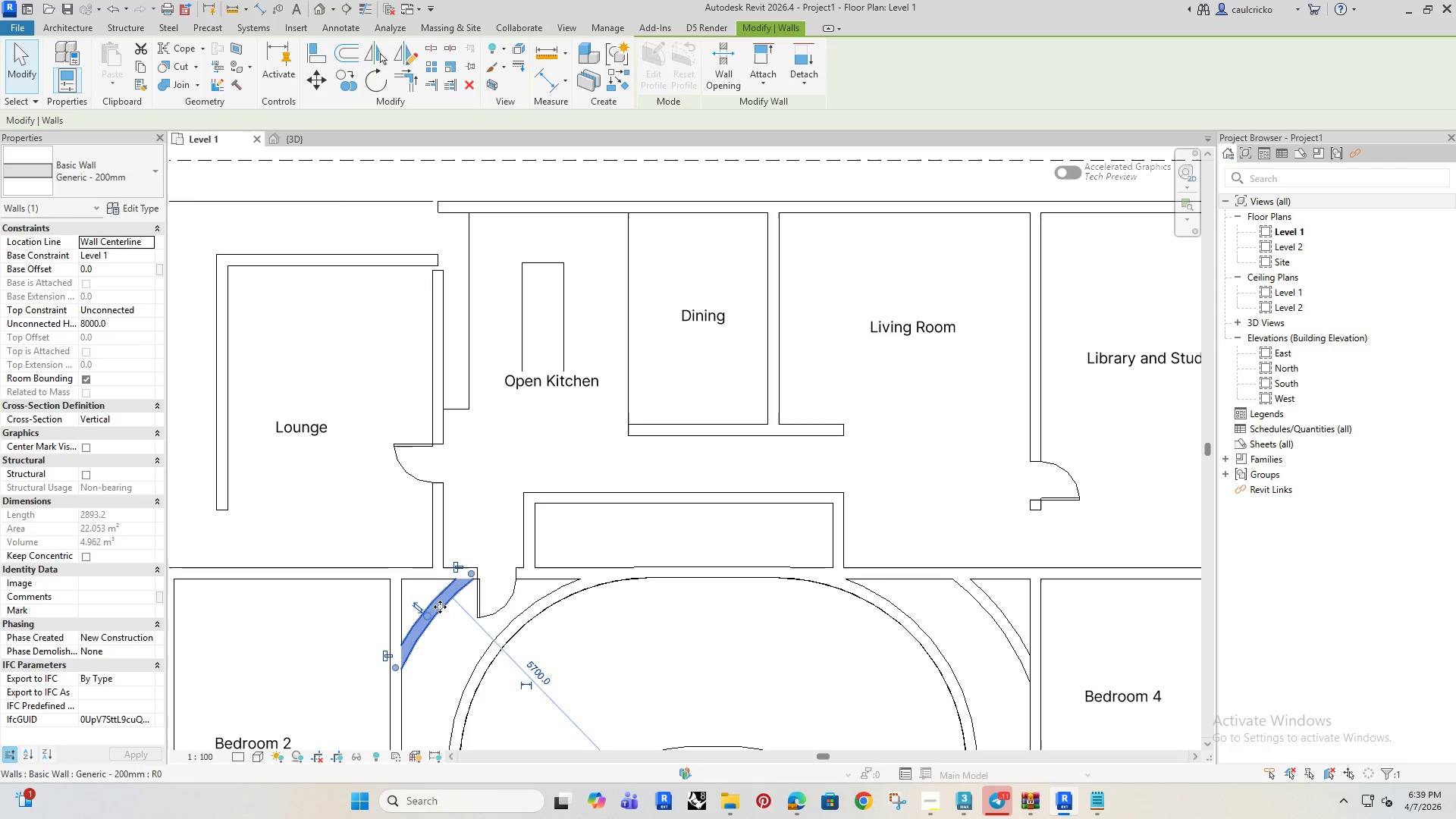 
key(ArrowLeft)
 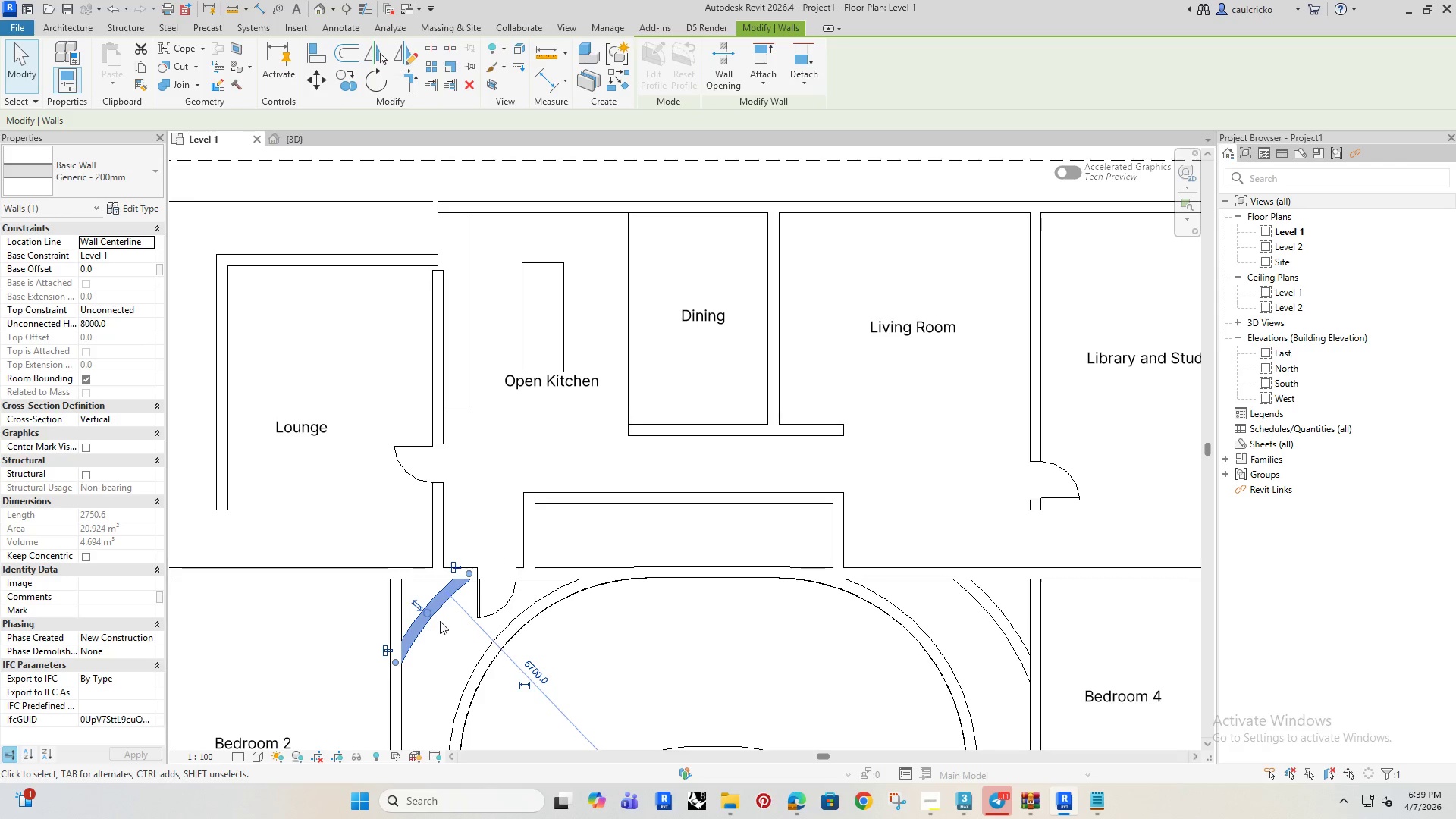 
key(Delete)
 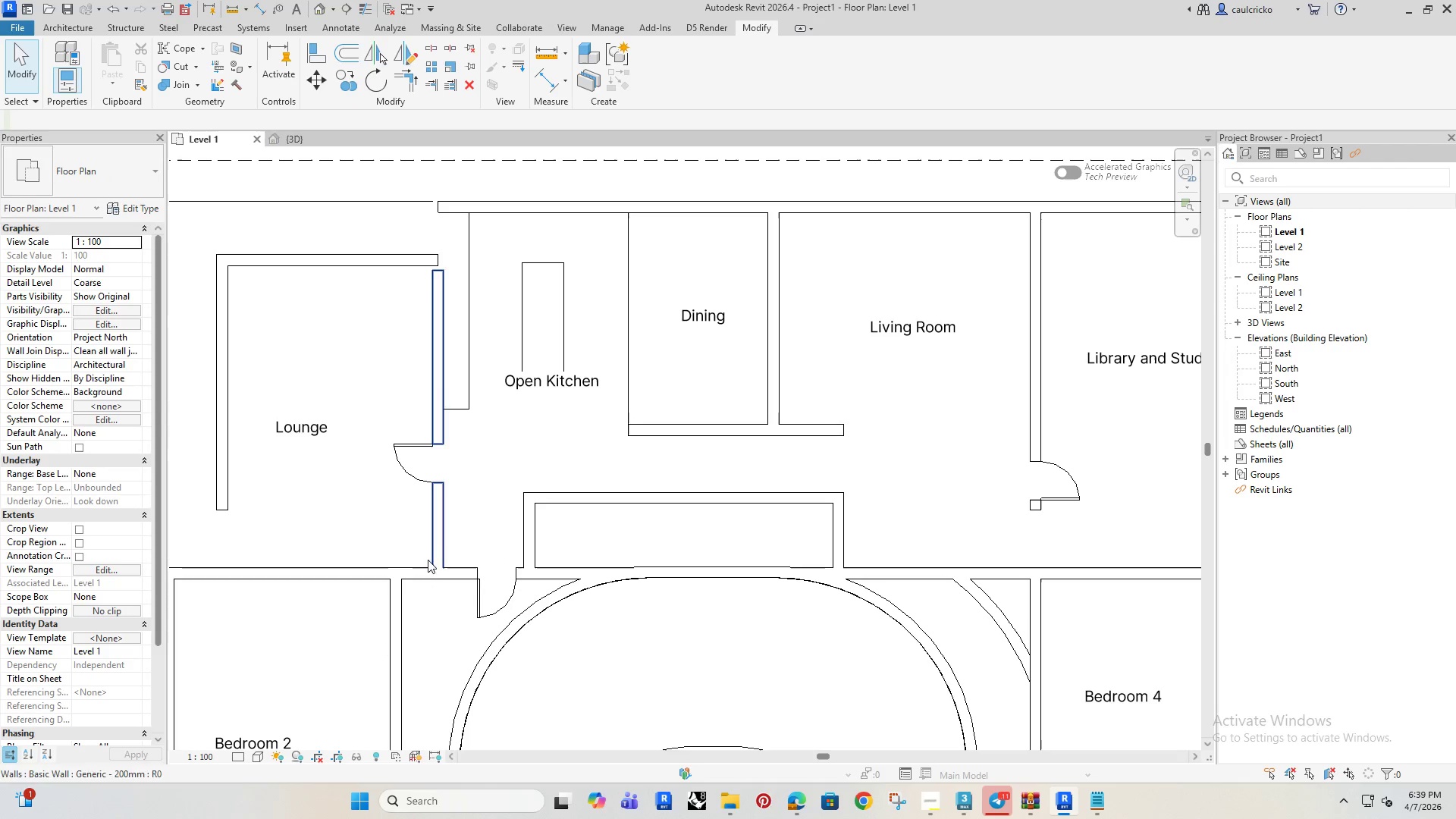 
scroll: coordinate [449, 552], scroll_direction: down, amount: 2.0
 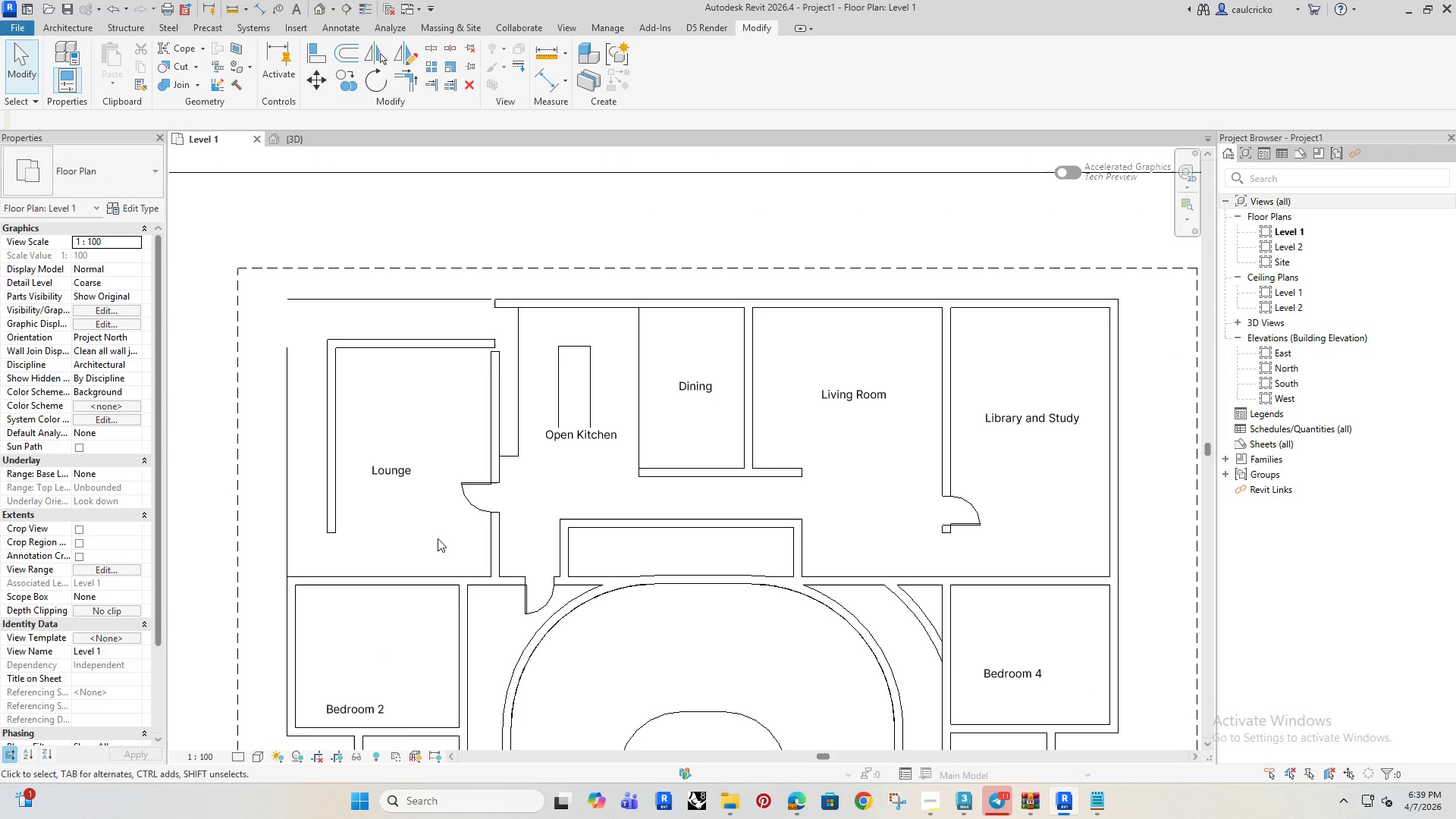 
type(al)
 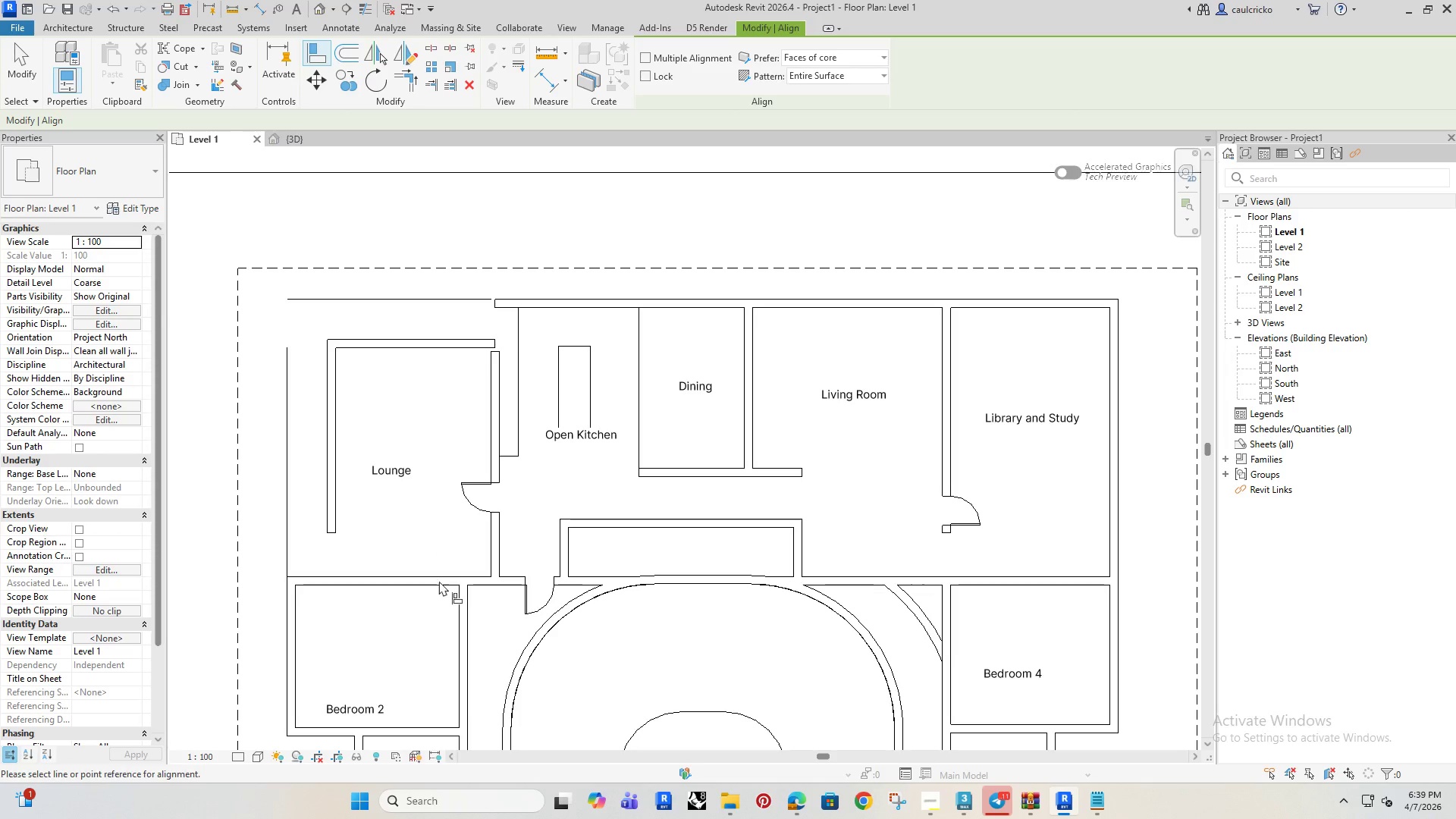 
scroll: coordinate [479, 622], scroll_direction: up, amount: 4.0
 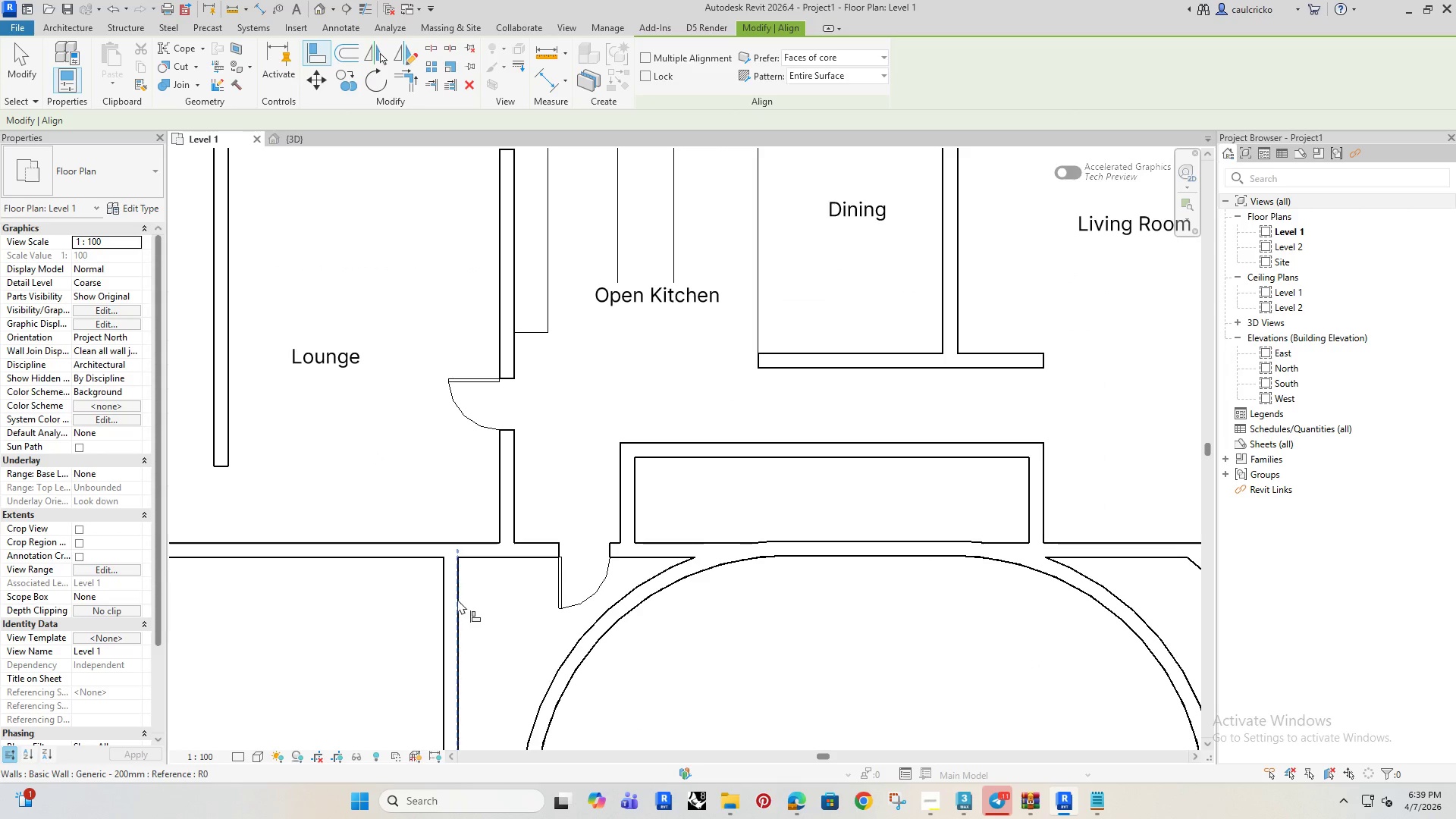 
left_click([457, 599])
 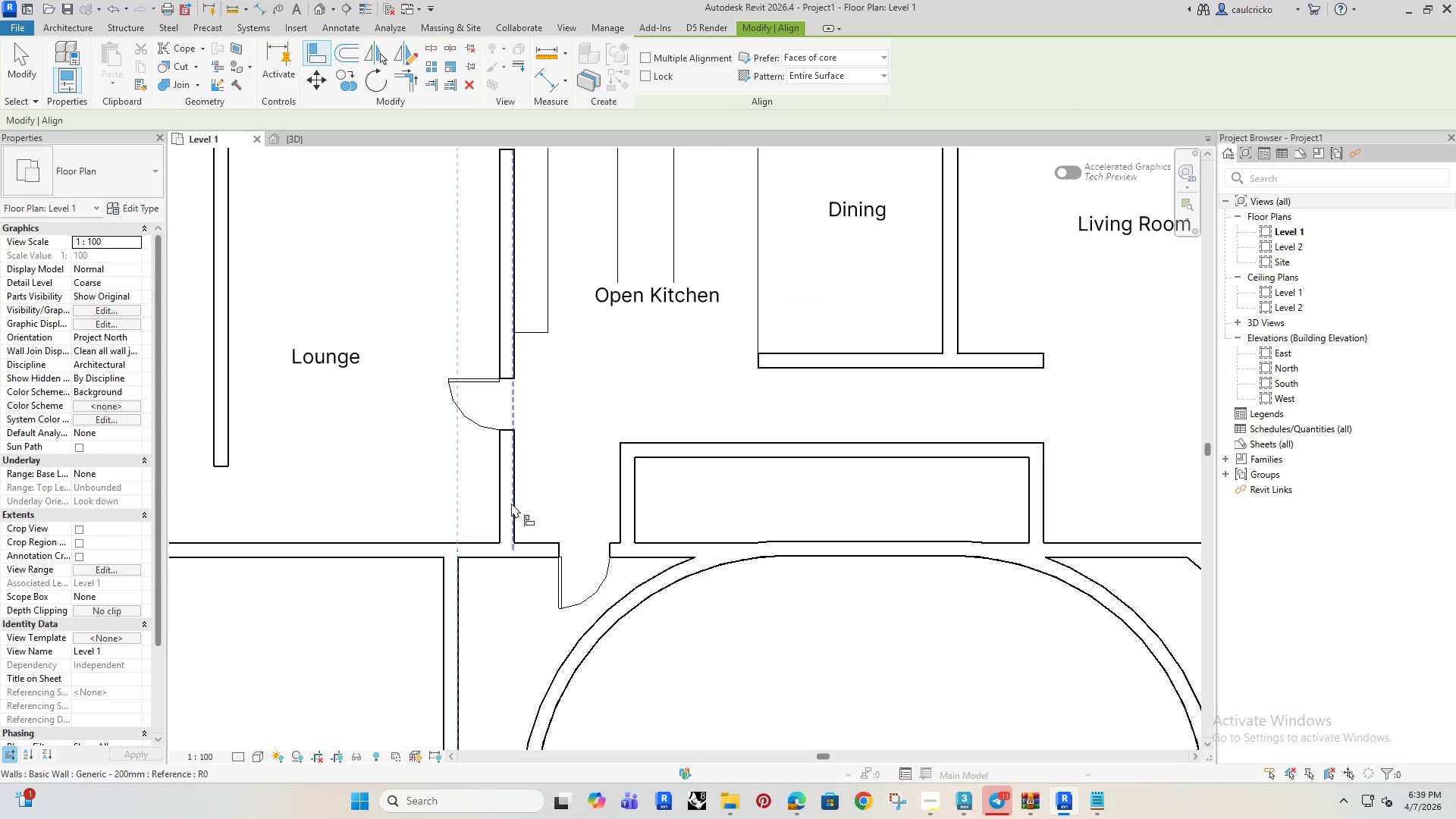 
left_click([511, 503])
 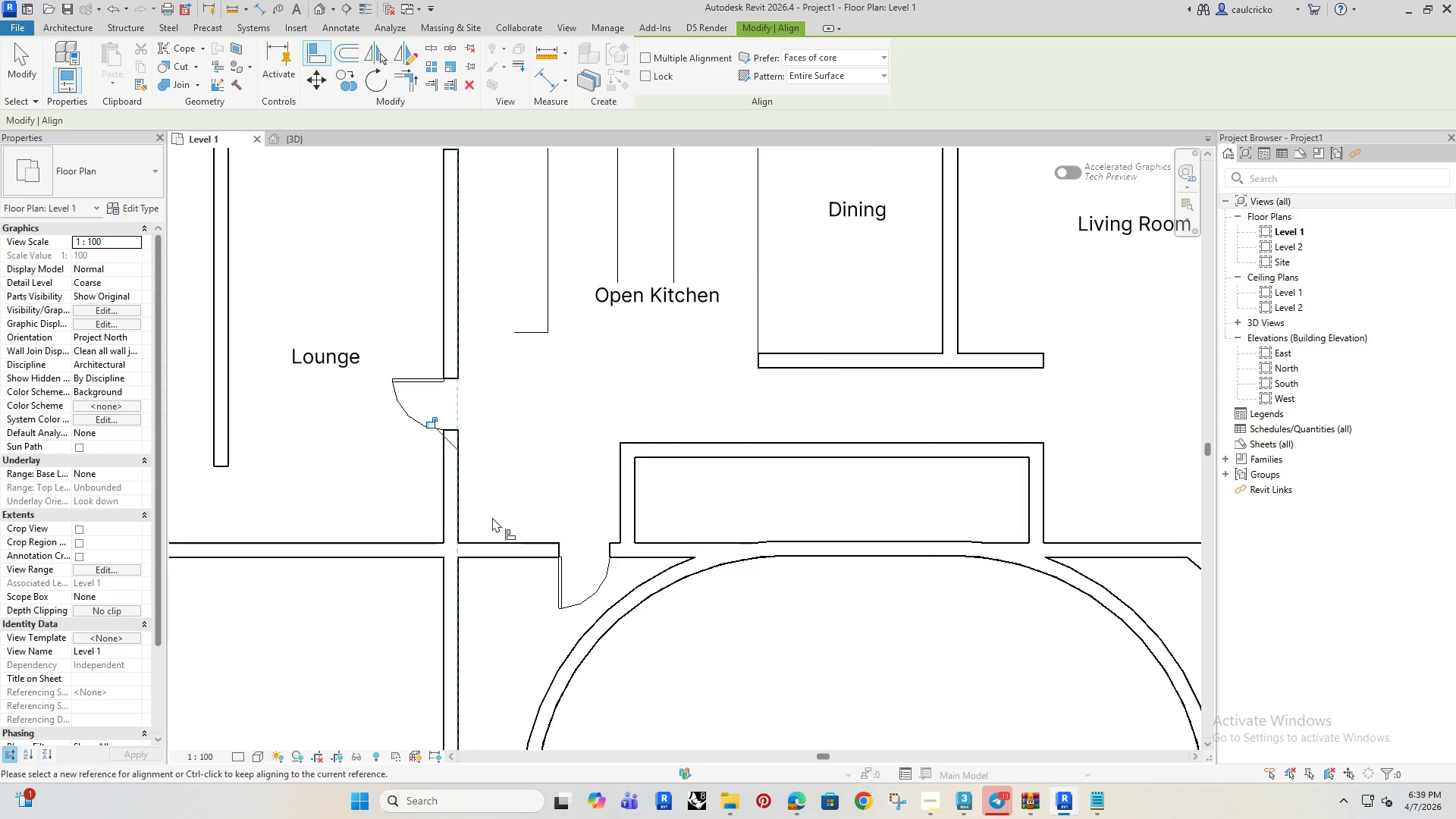 
scroll: coordinate [510, 541], scroll_direction: down, amount: 5.0
 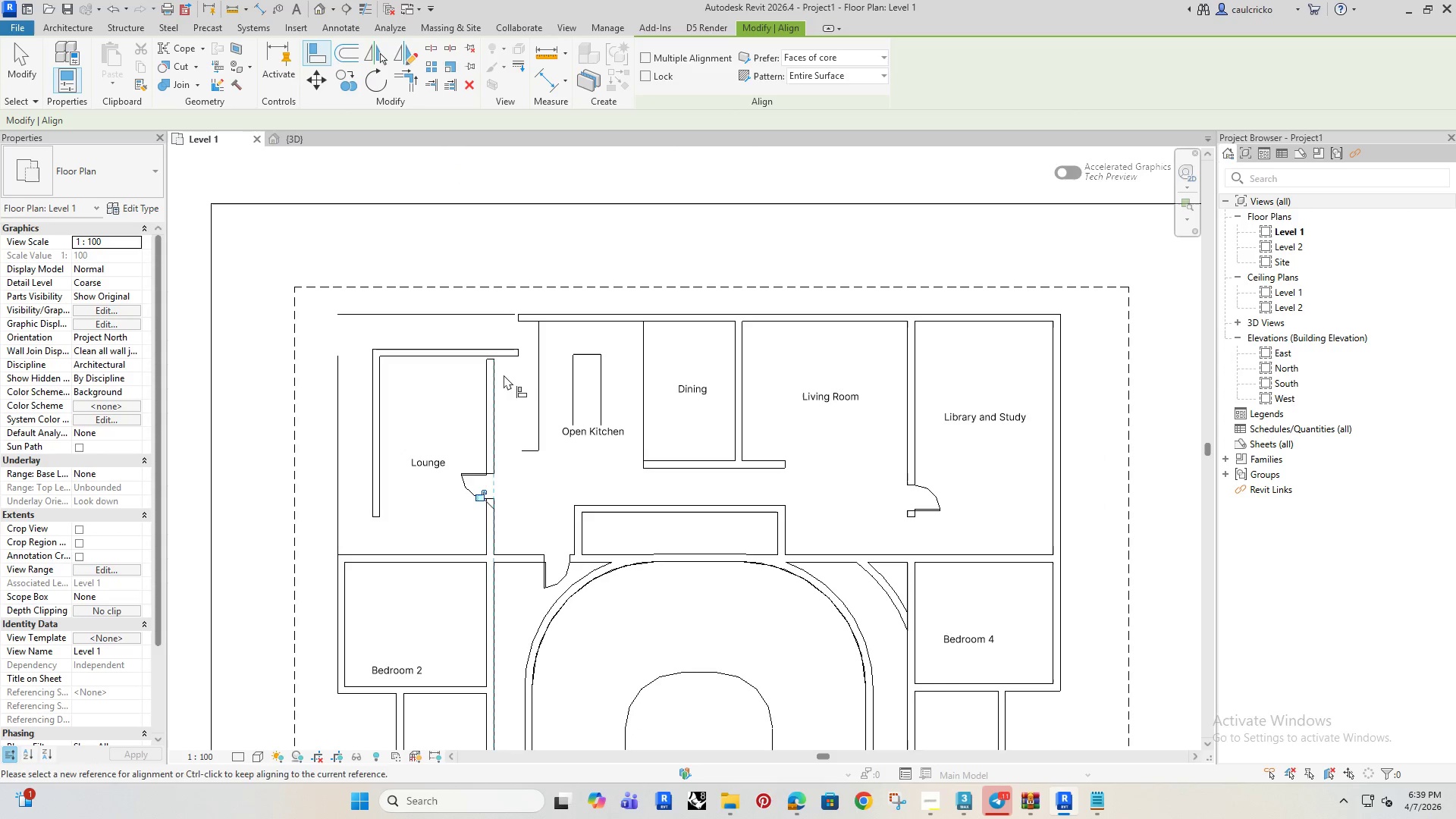 
key(Escape)
key(Escape)
key(Escape)
type(tr)
 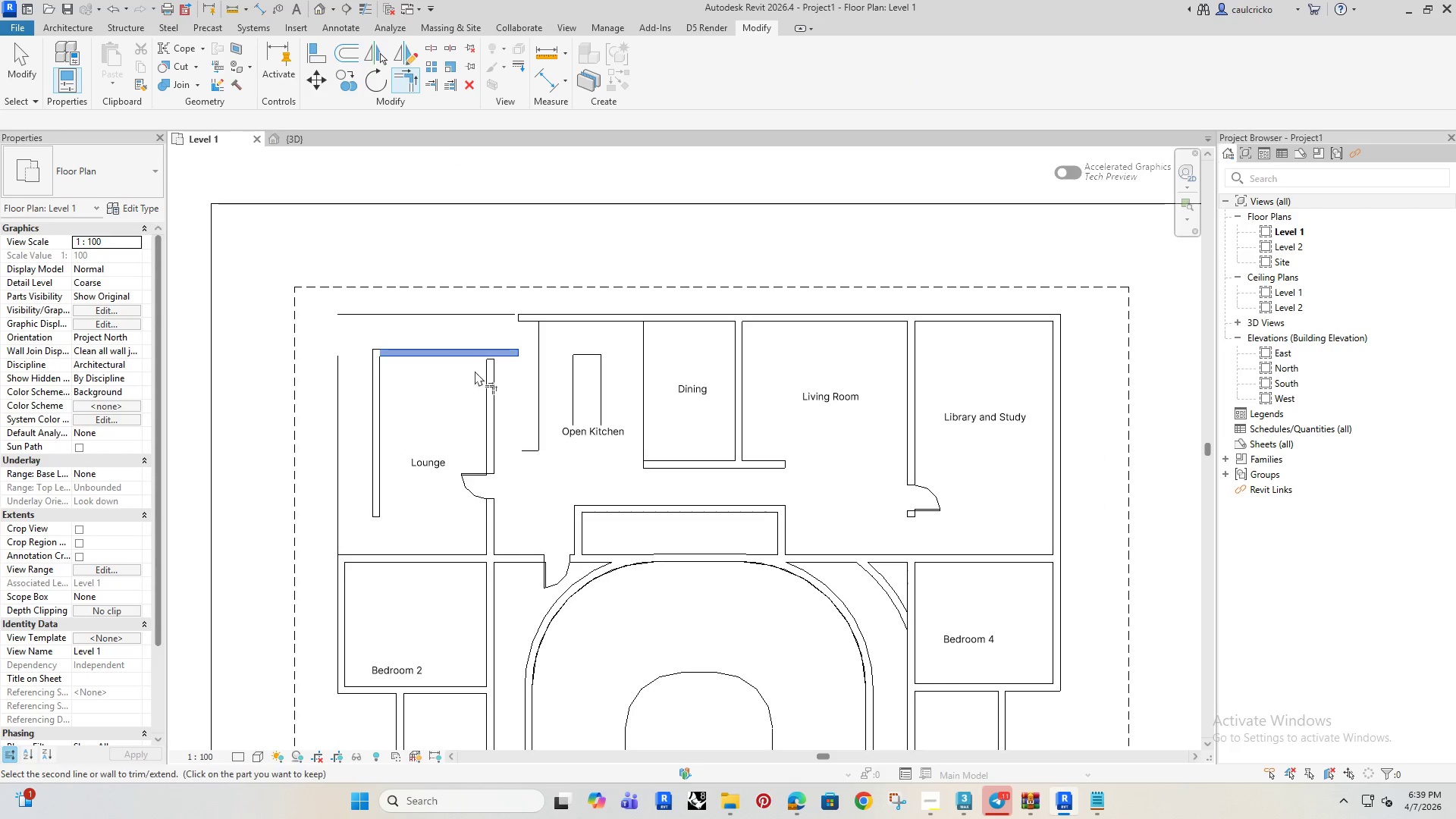 
double_click([487, 375])
 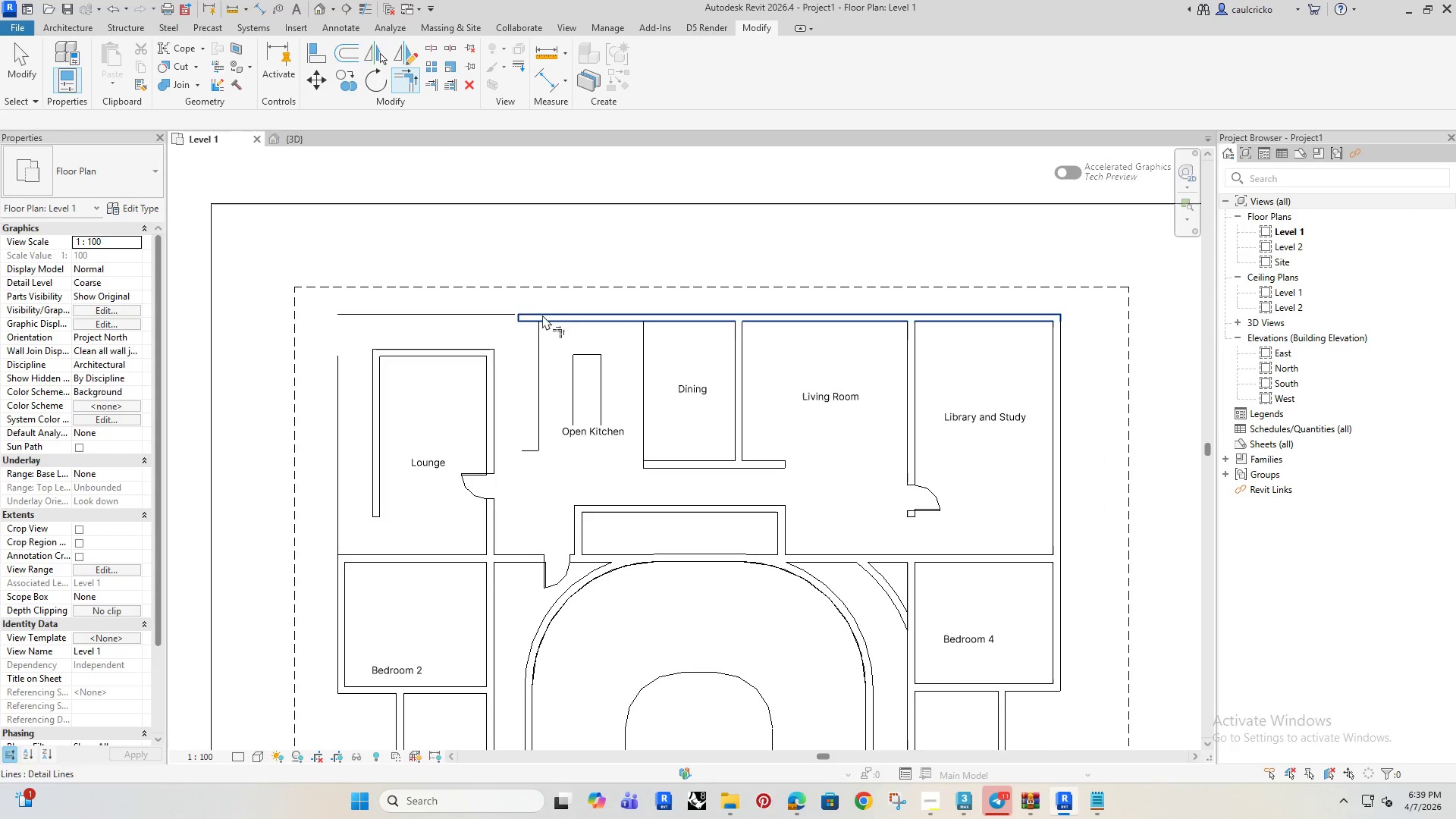 
left_click([545, 312])
 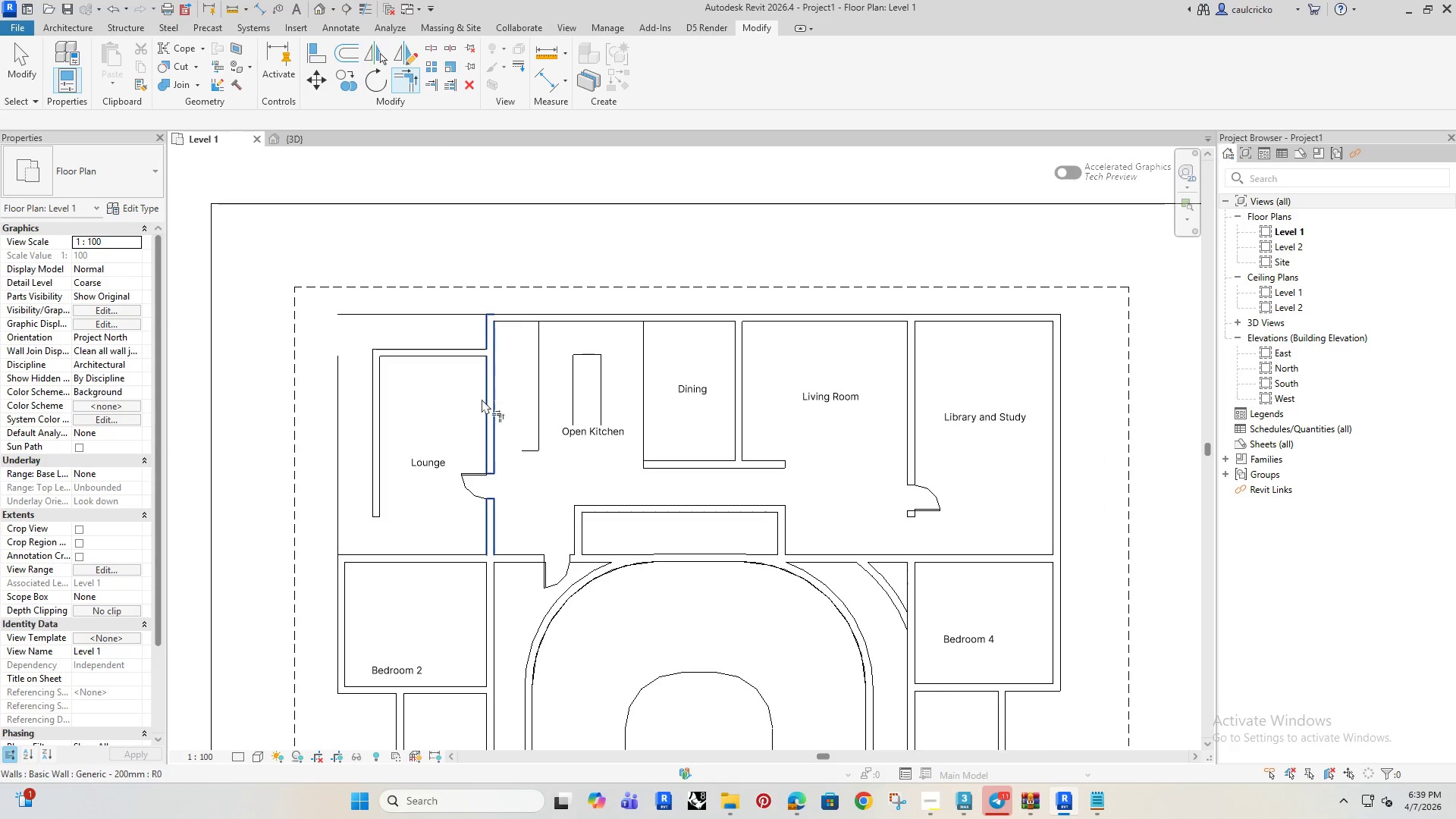 
scroll: coordinate [474, 400], scroll_direction: down, amount: 4.0
 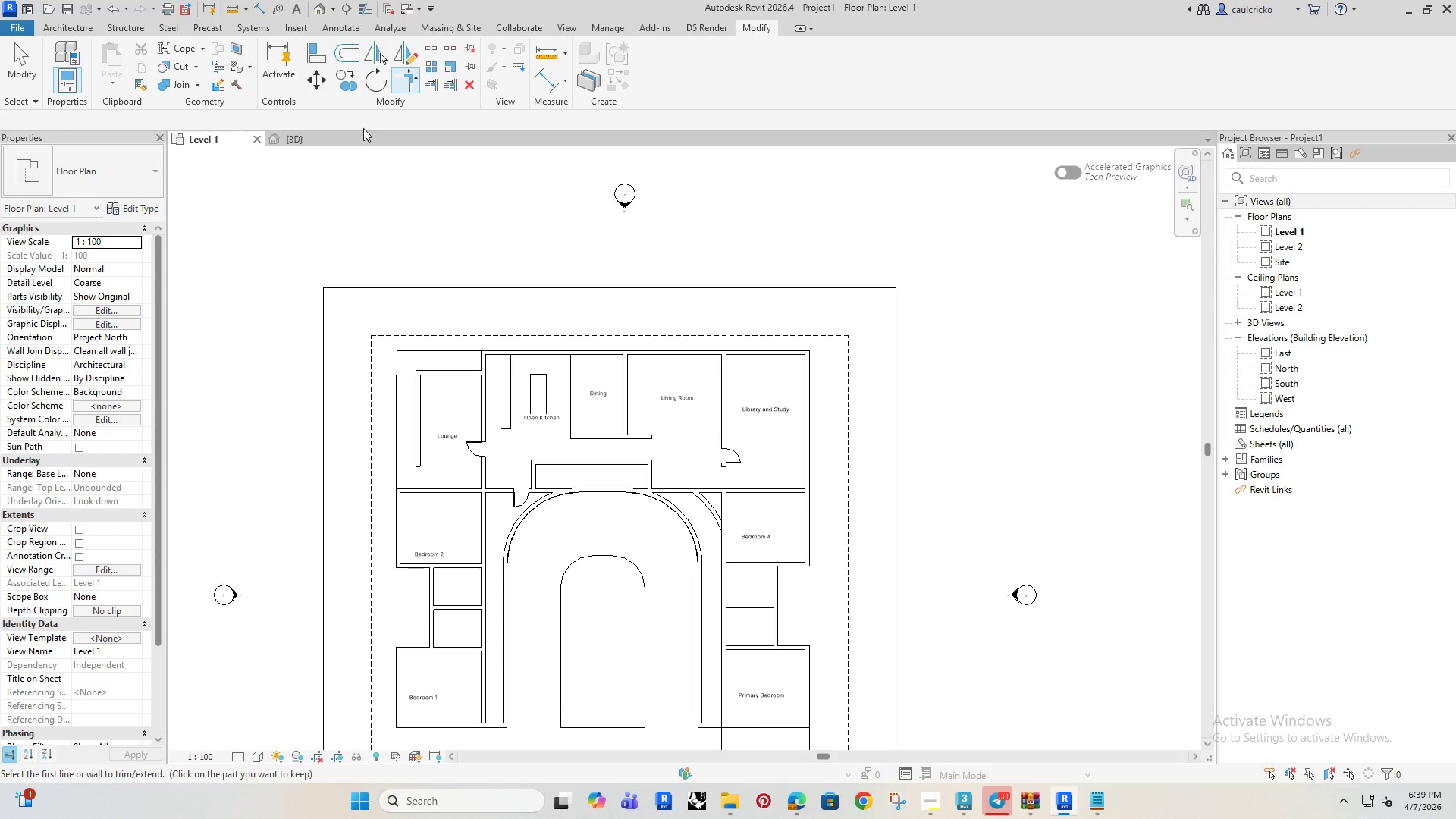 
left_click([433, 88])
 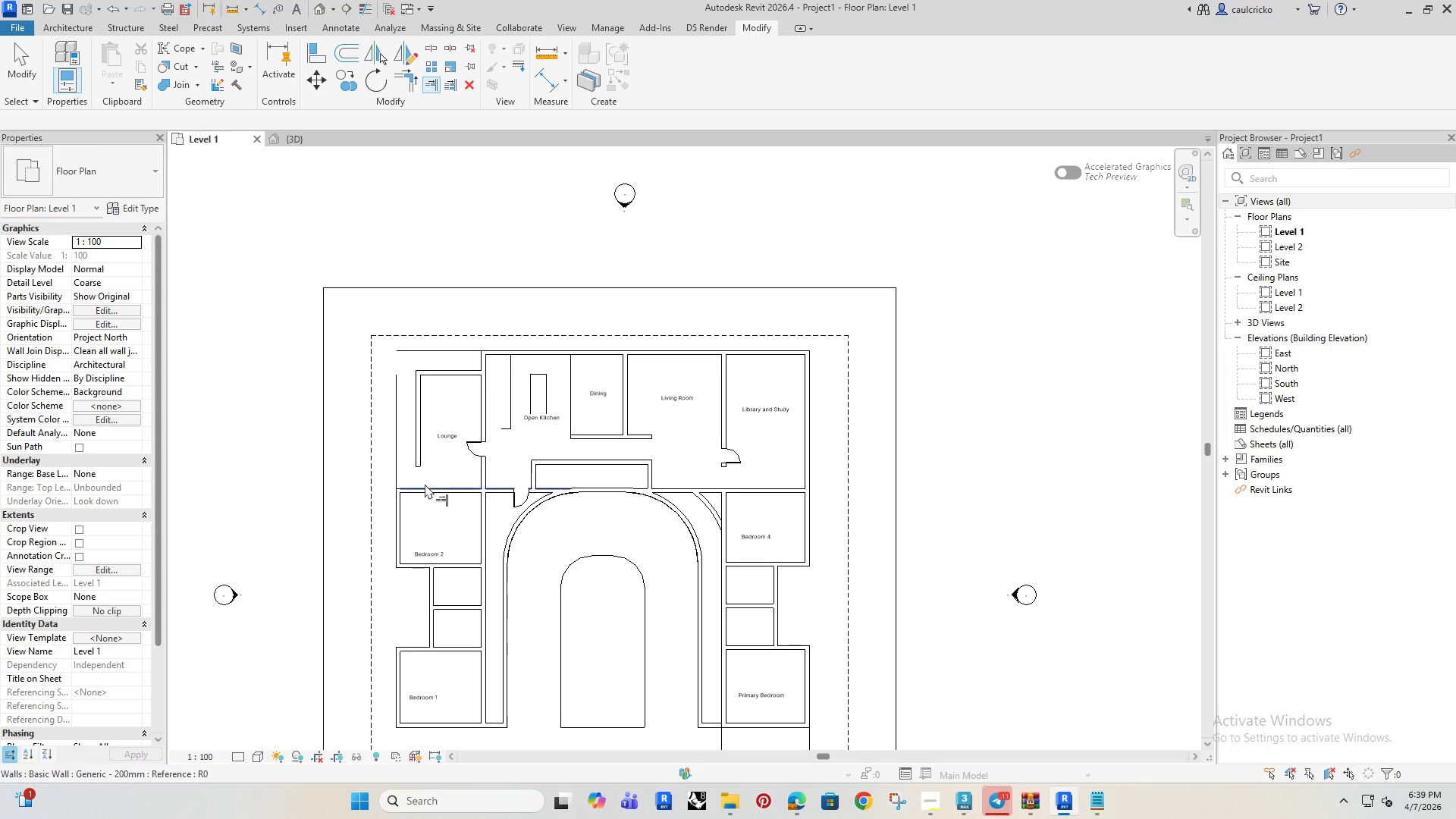 
left_click([427, 484])
 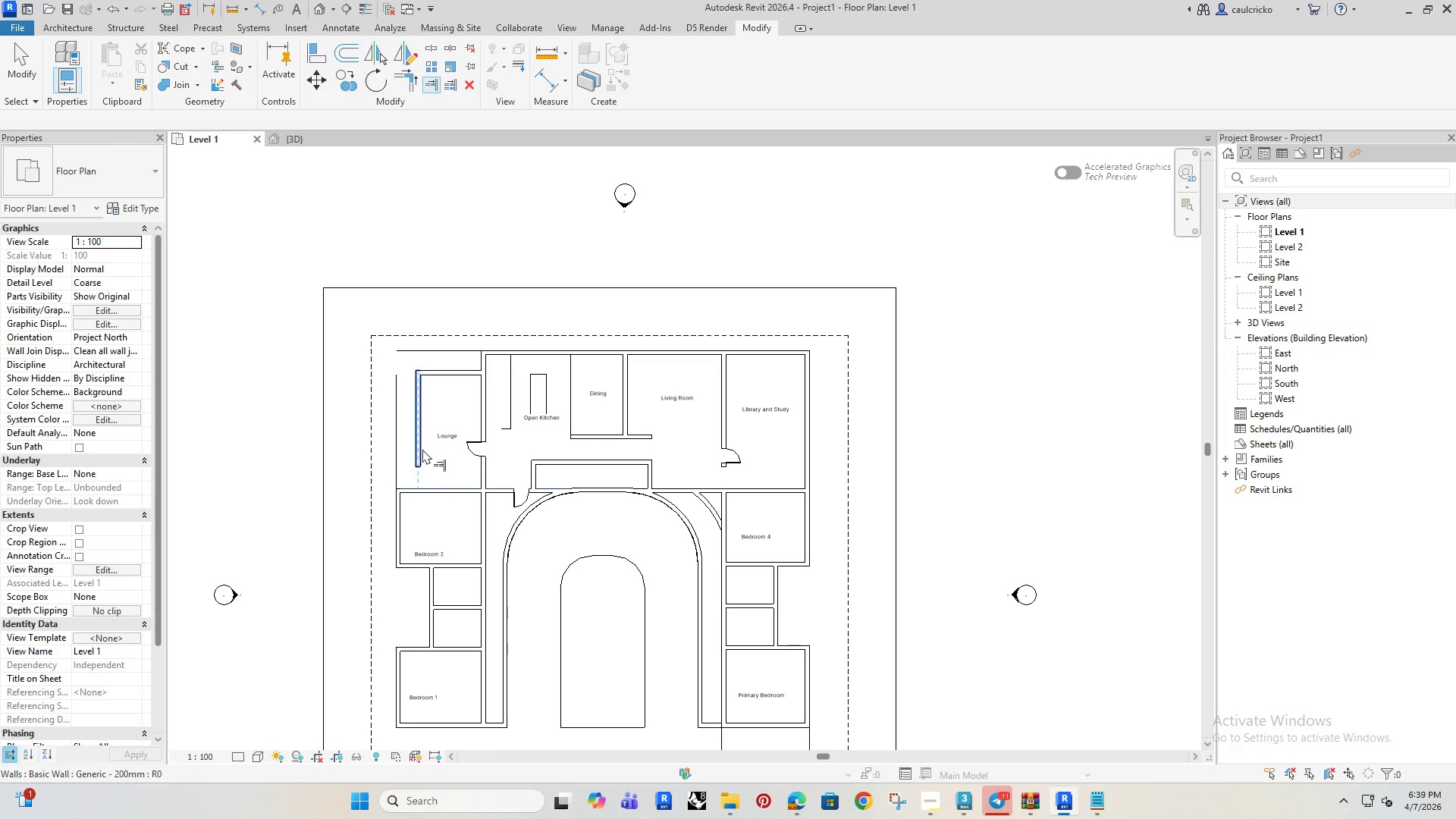 
left_click([422, 449])
 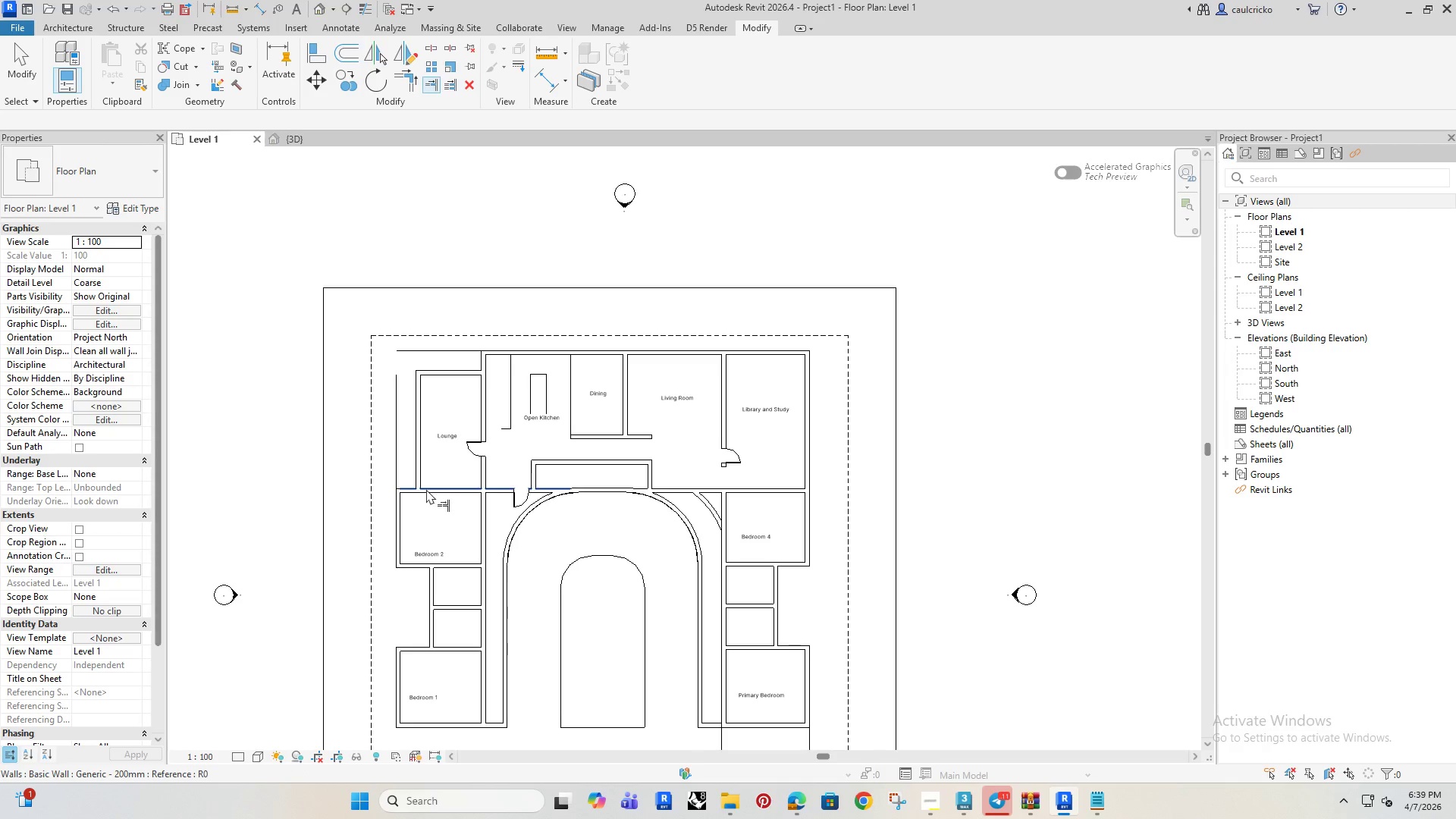 
scroll: coordinate [417, 478], scroll_direction: up, amount: 4.0
 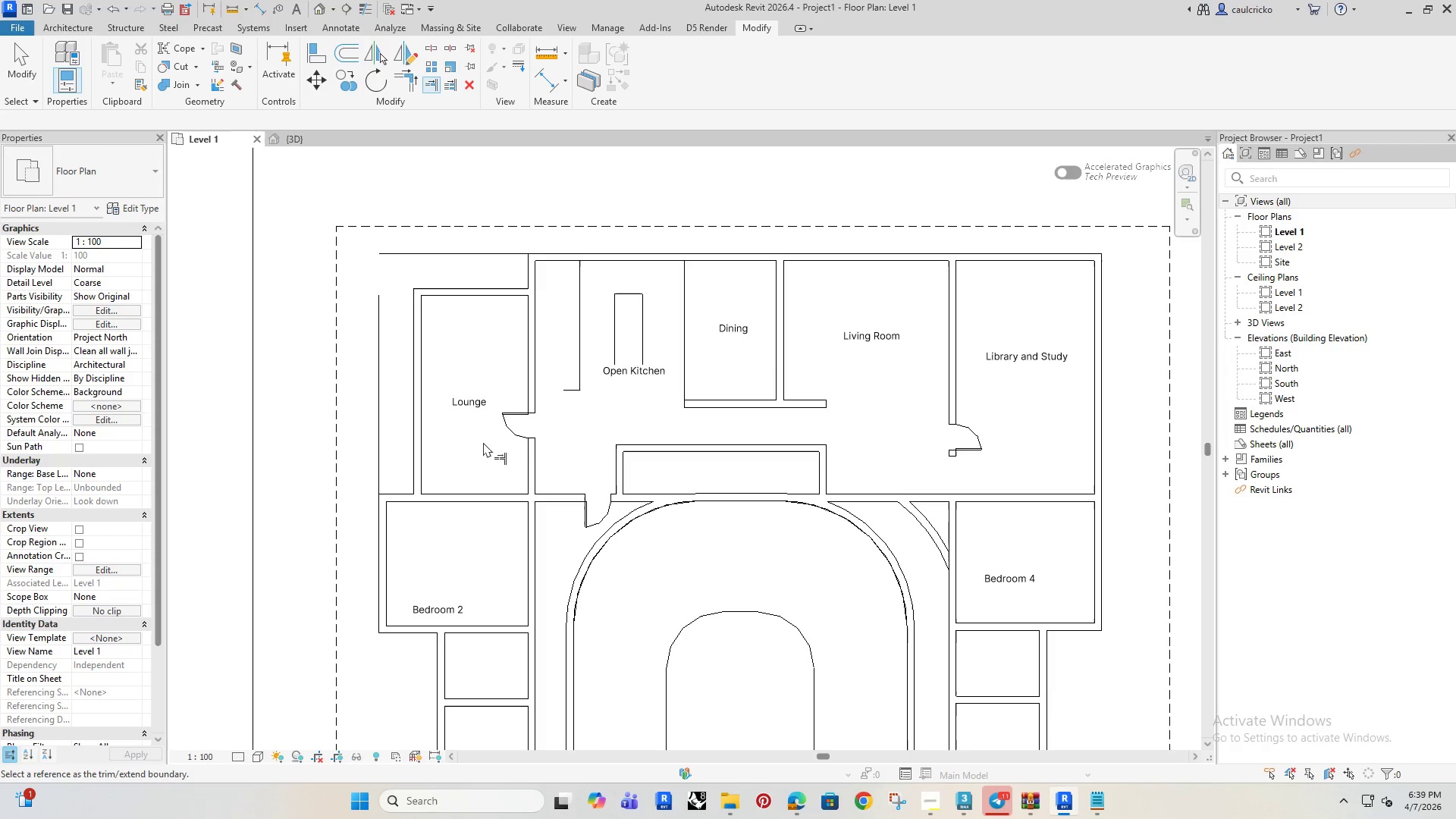 
key(Escape)
 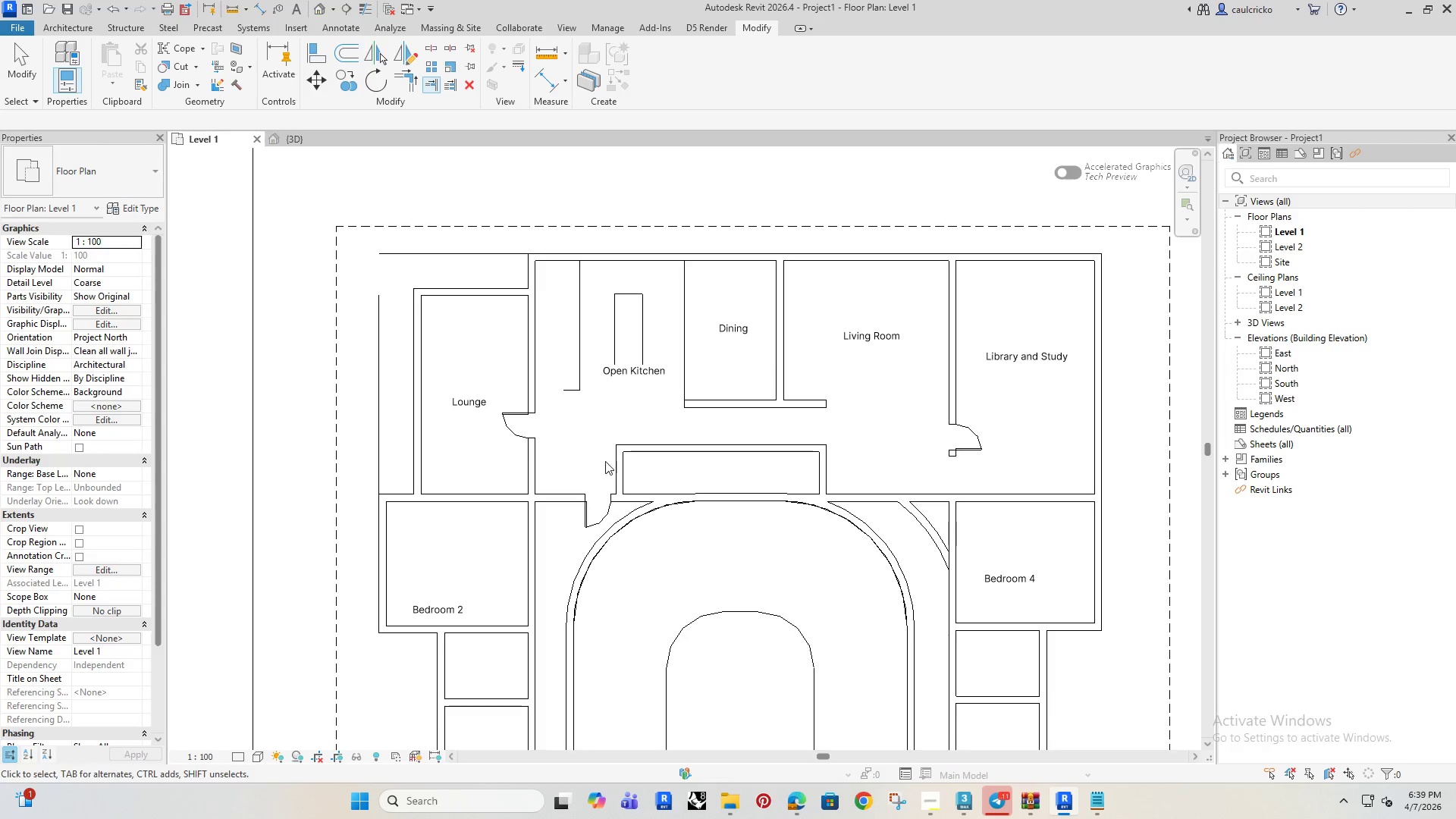 
key(Escape)
 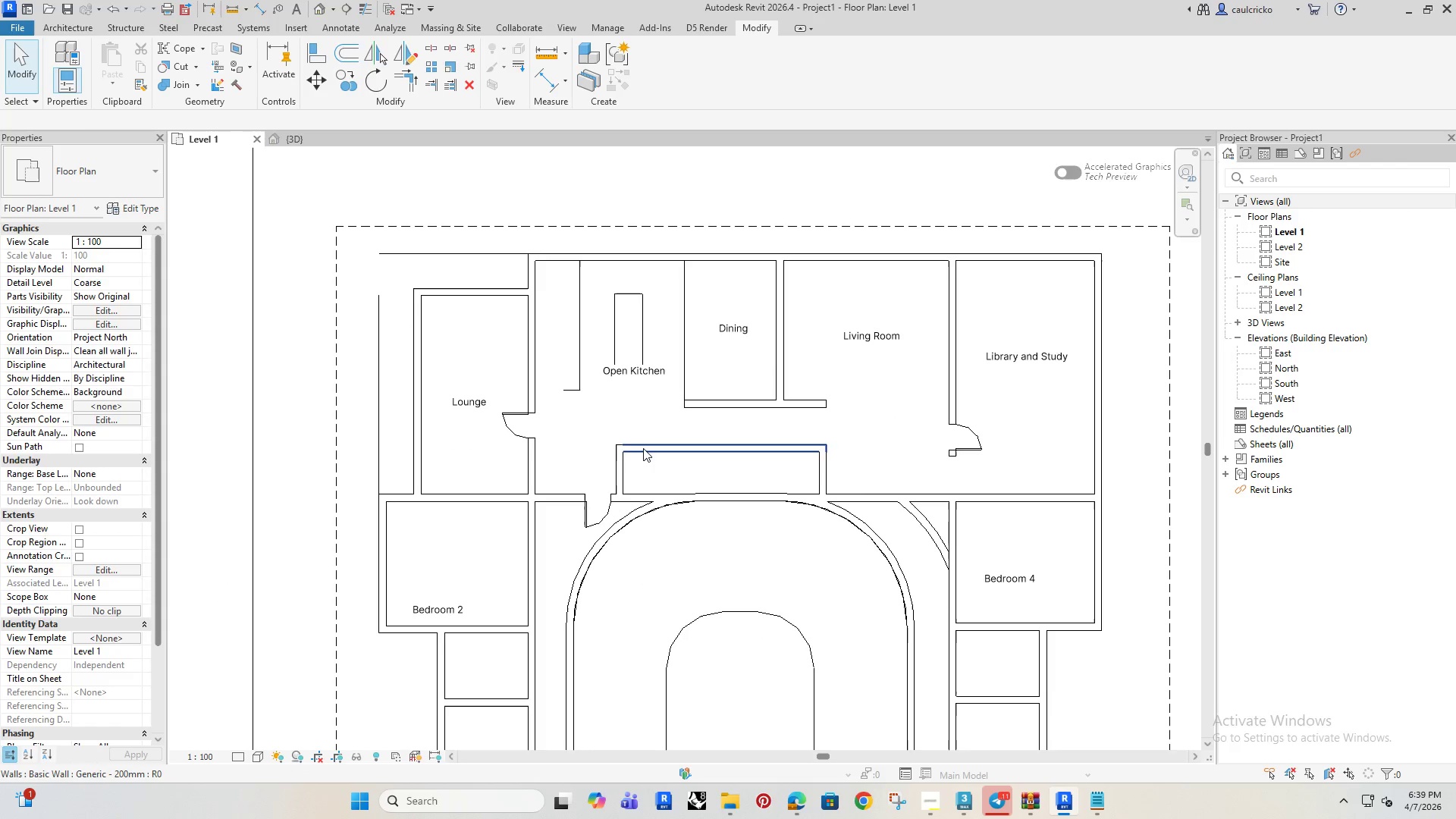 
left_click([644, 448])
 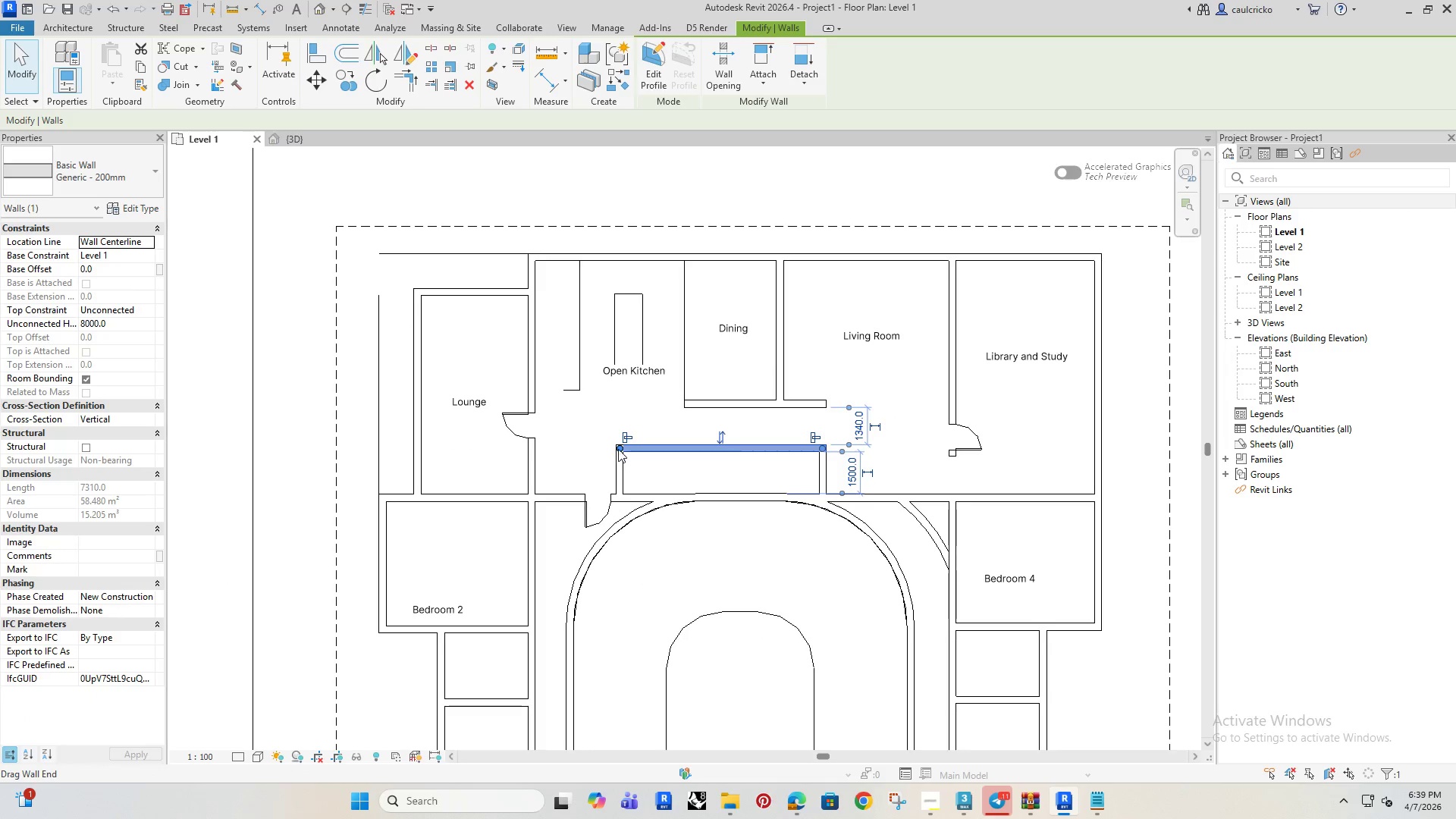 
left_click_drag(start_coordinate=[620, 449], to_coordinate=[420, 450])
 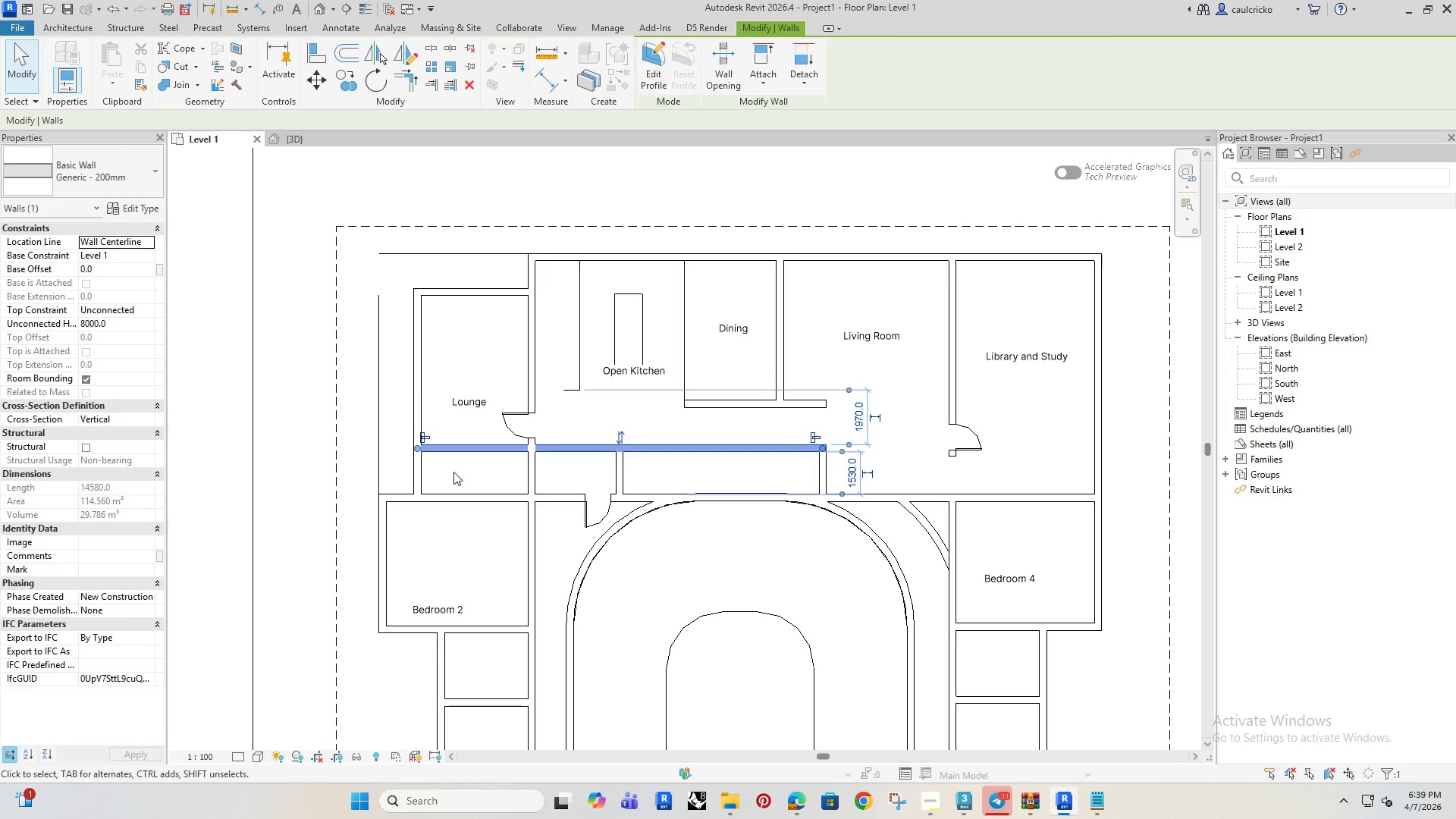 
left_click([453, 471])
 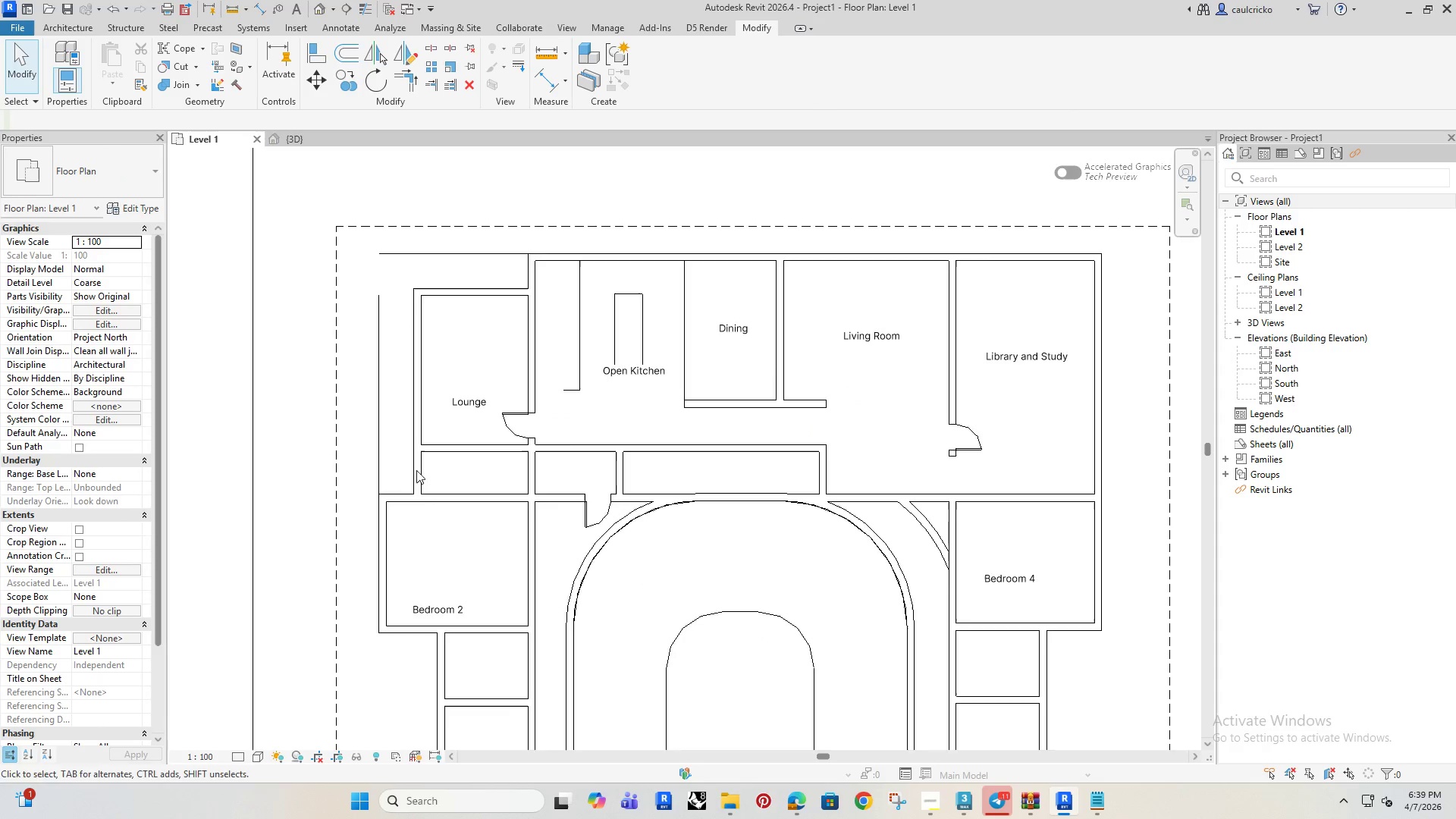 
scroll: coordinate [409, 472], scroll_direction: up, amount: 3.0
 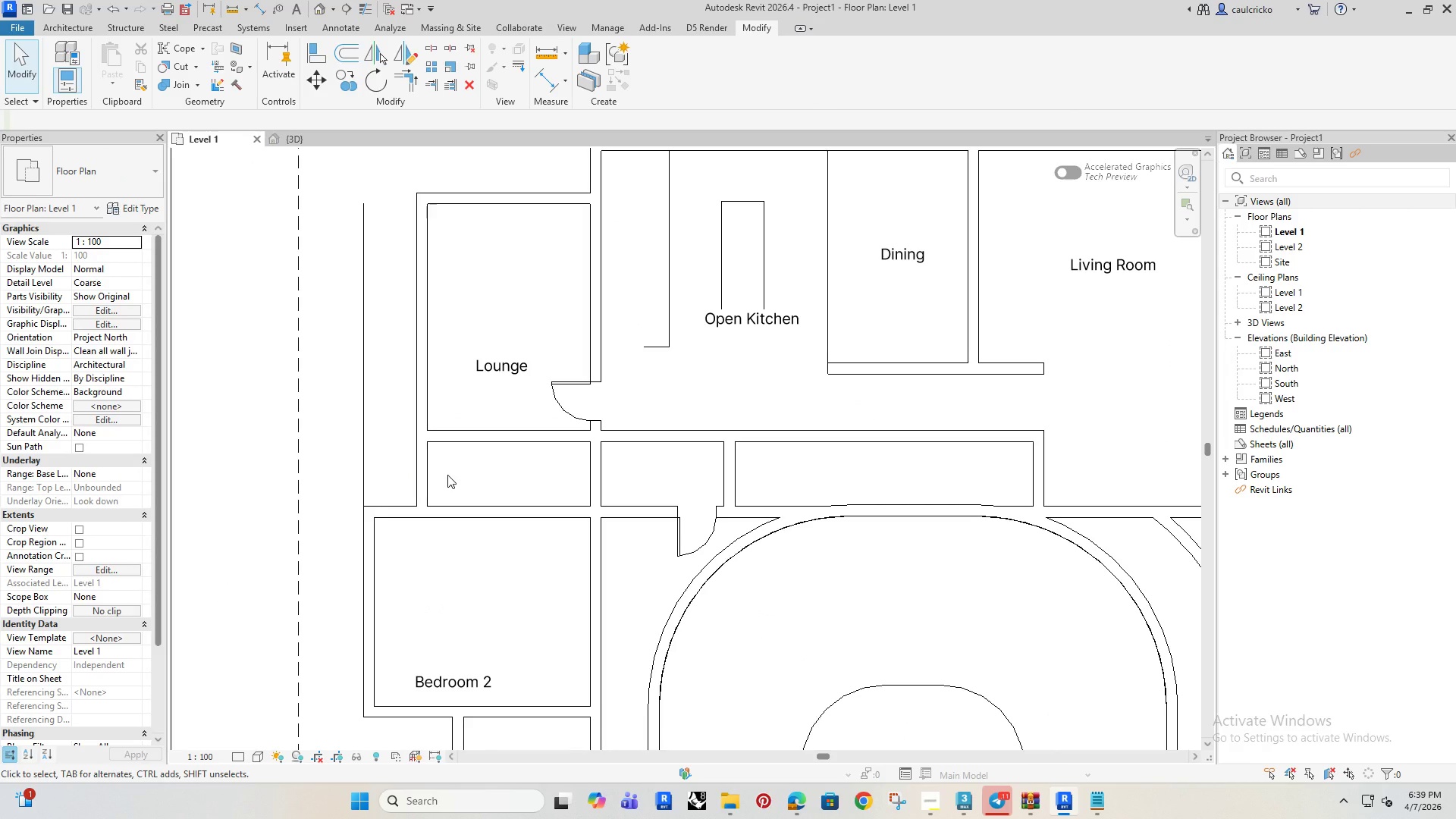 
type(sl)
 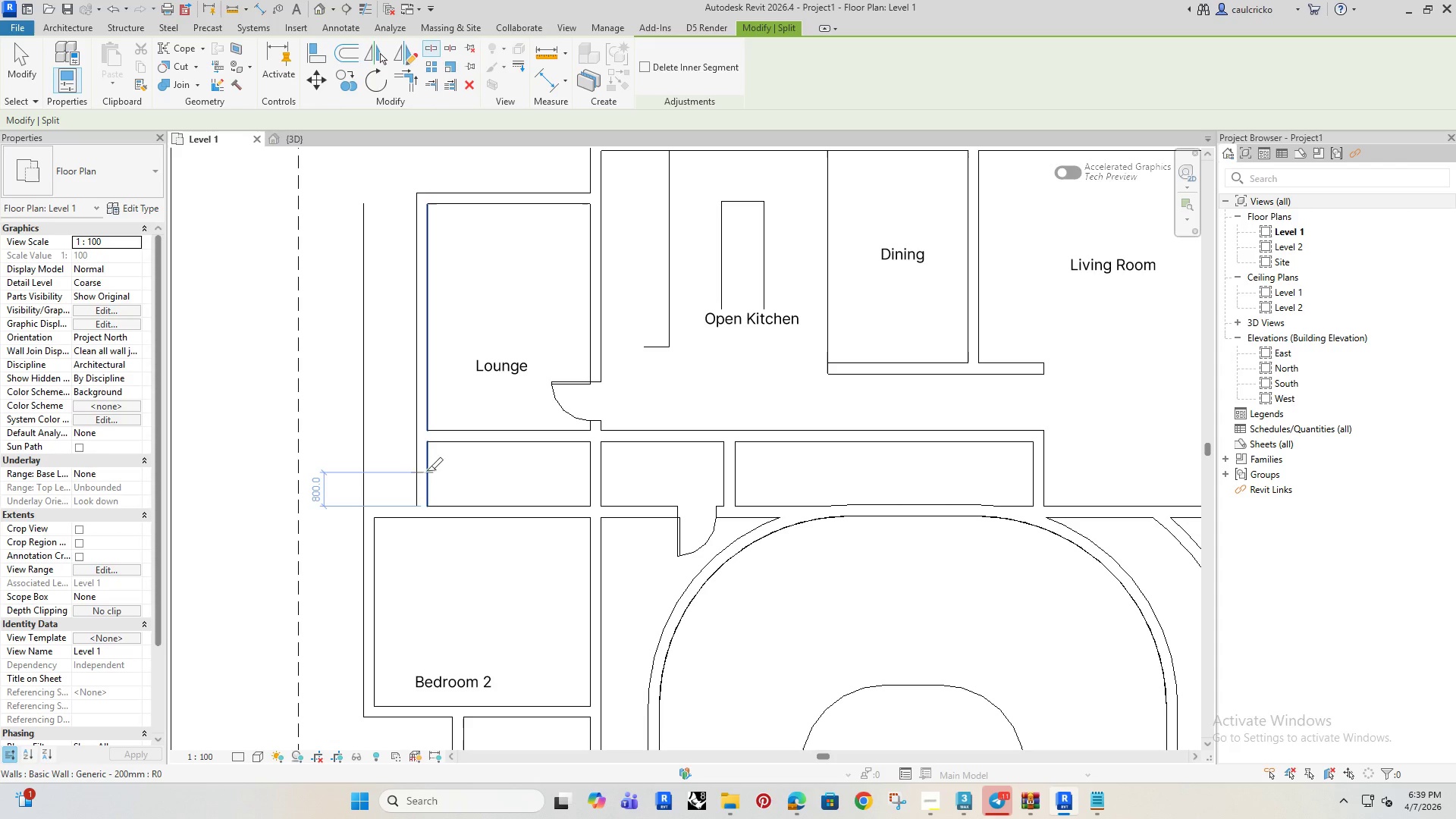 
left_click([420, 471])
 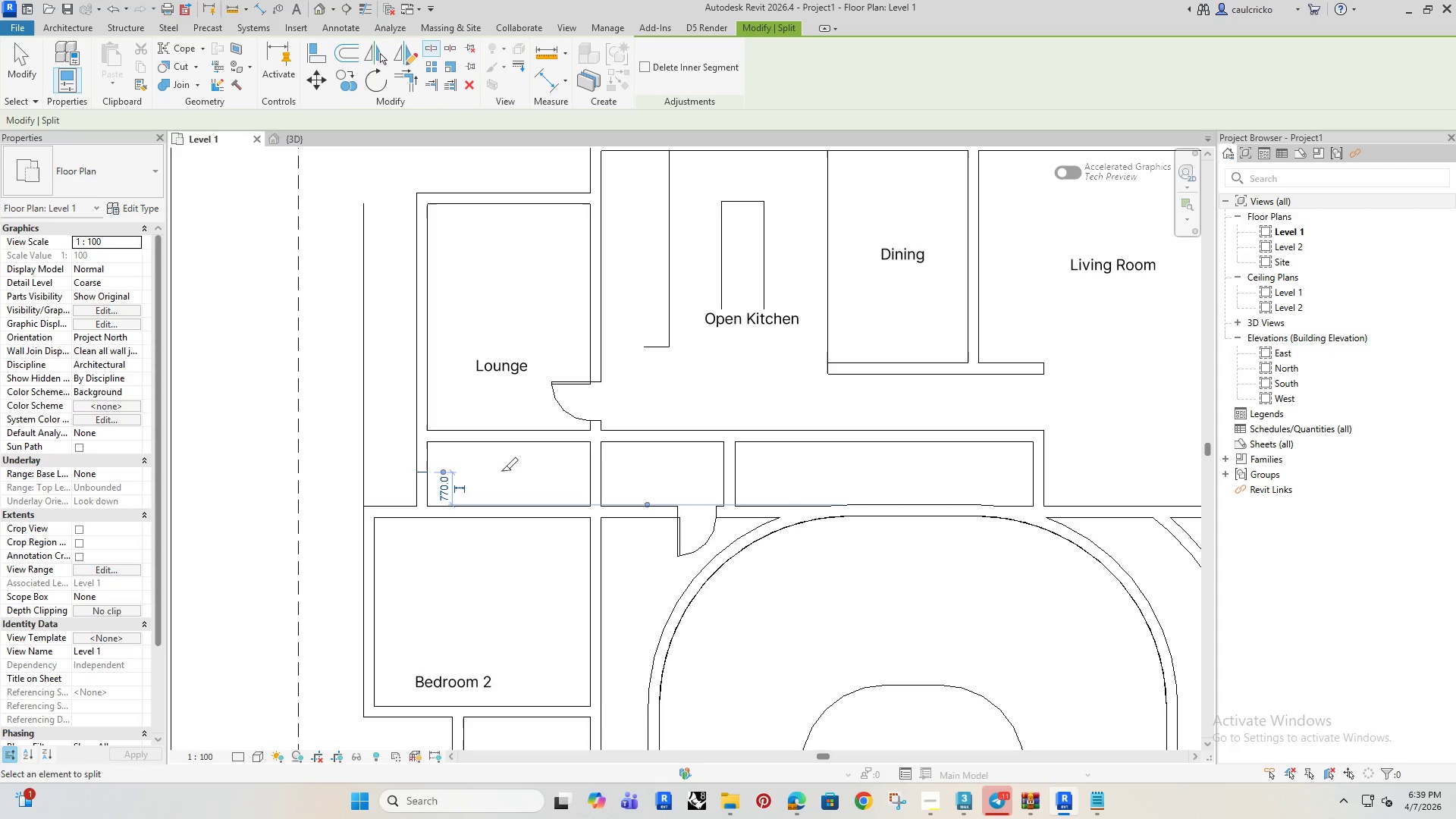 
key(Escape)
 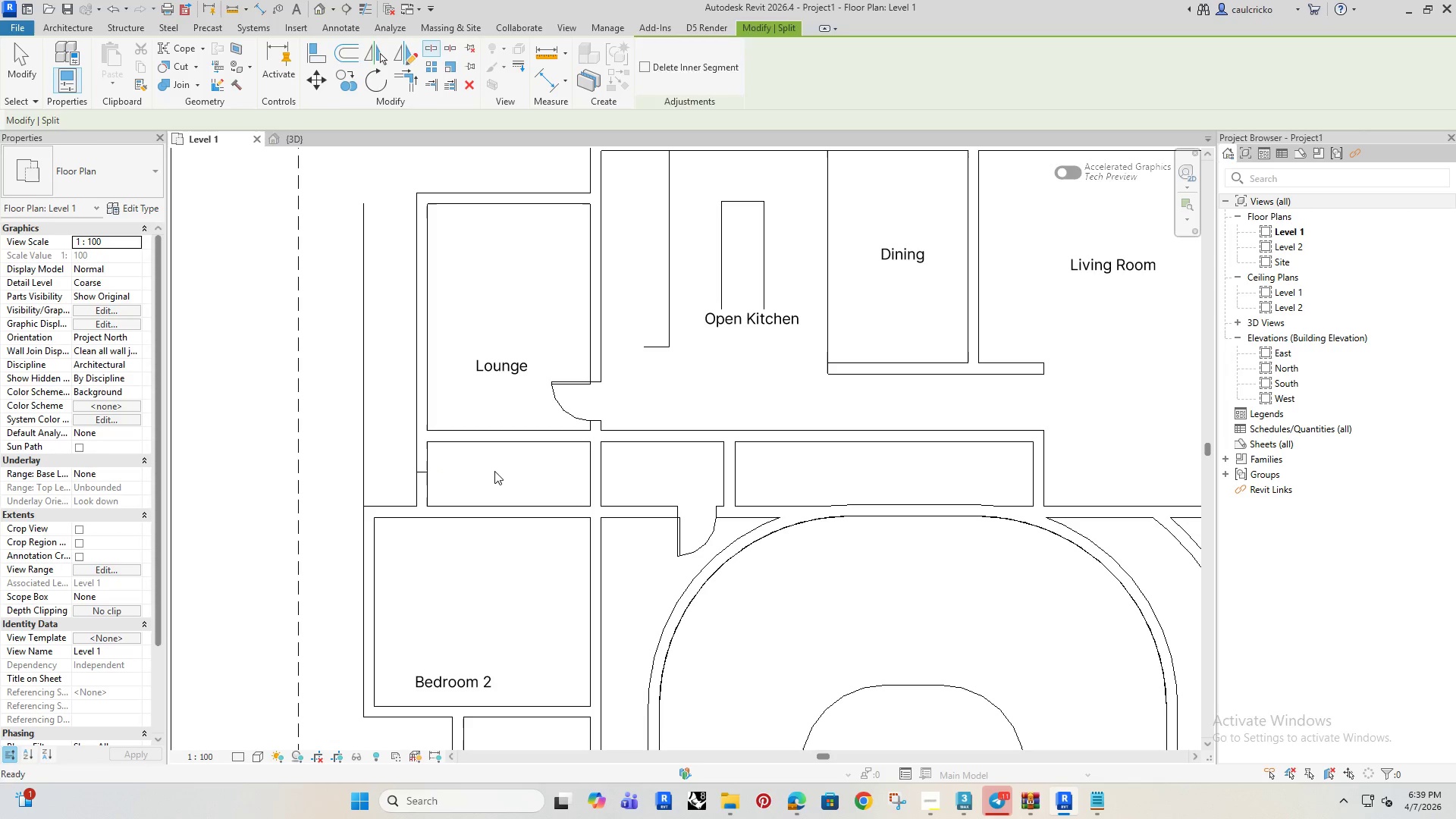 
key(Escape)
 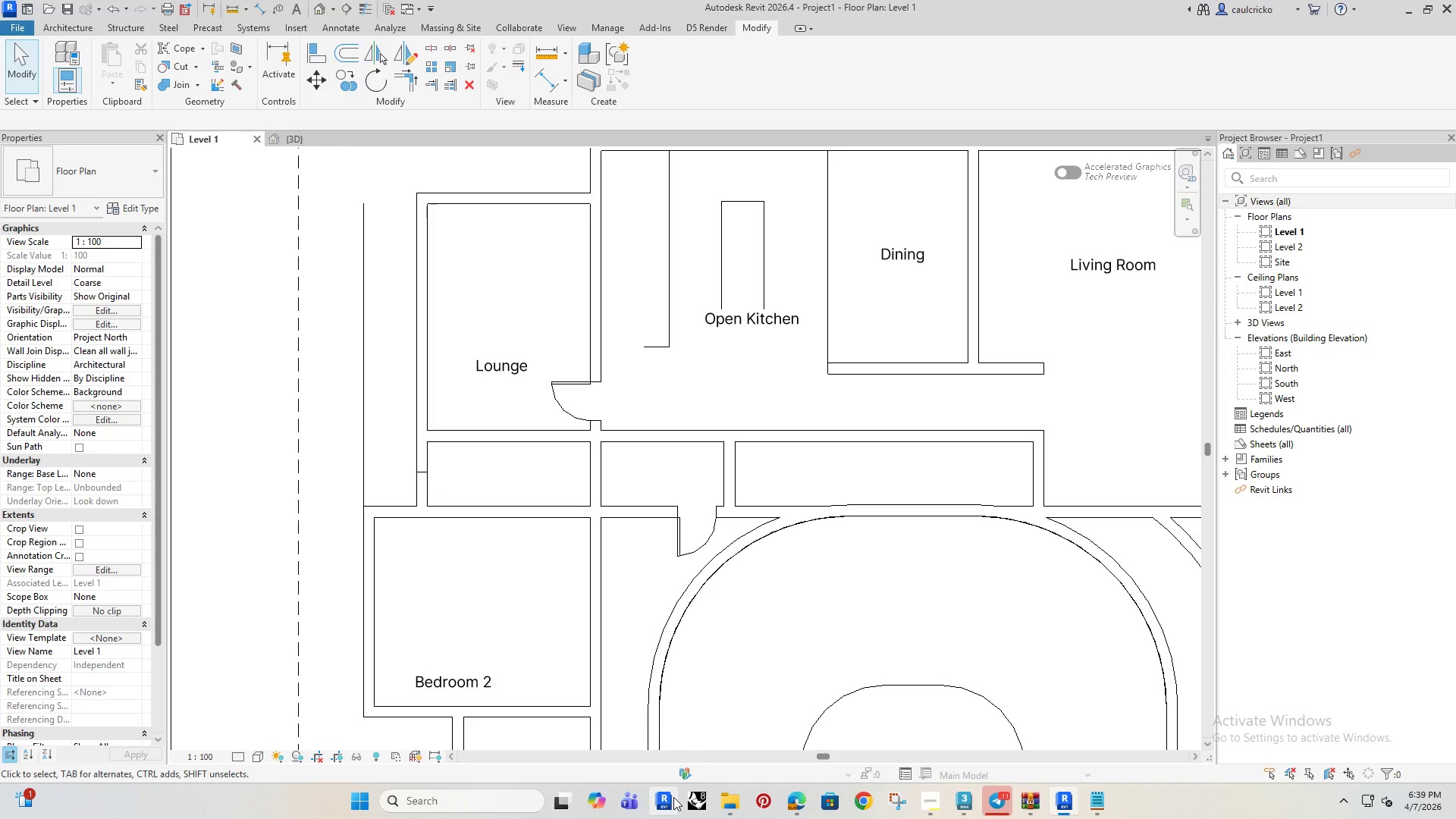 
left_click([789, 799])
 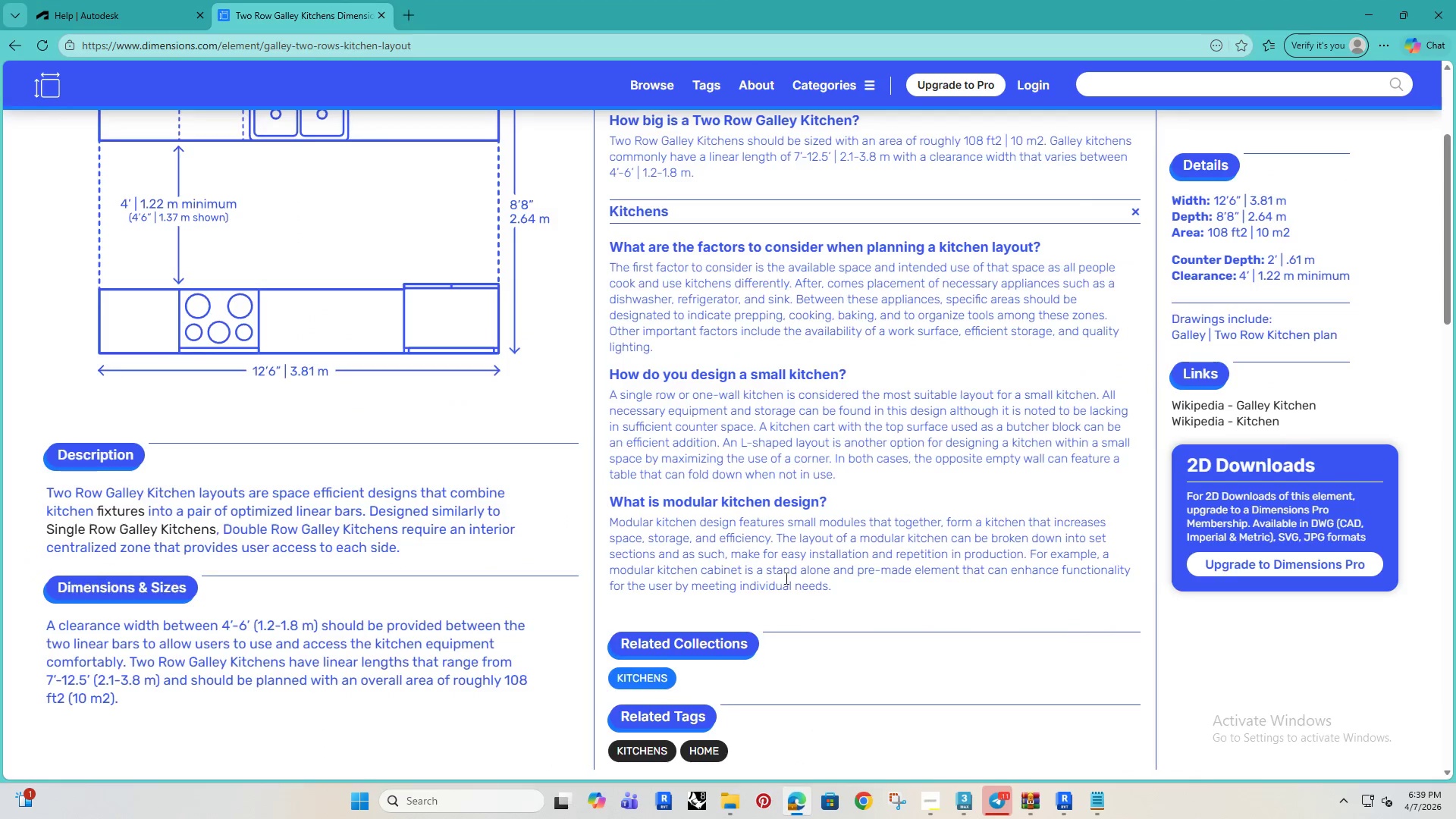 
scroll: coordinate [635, 526], scroll_direction: up, amount: 5.0
 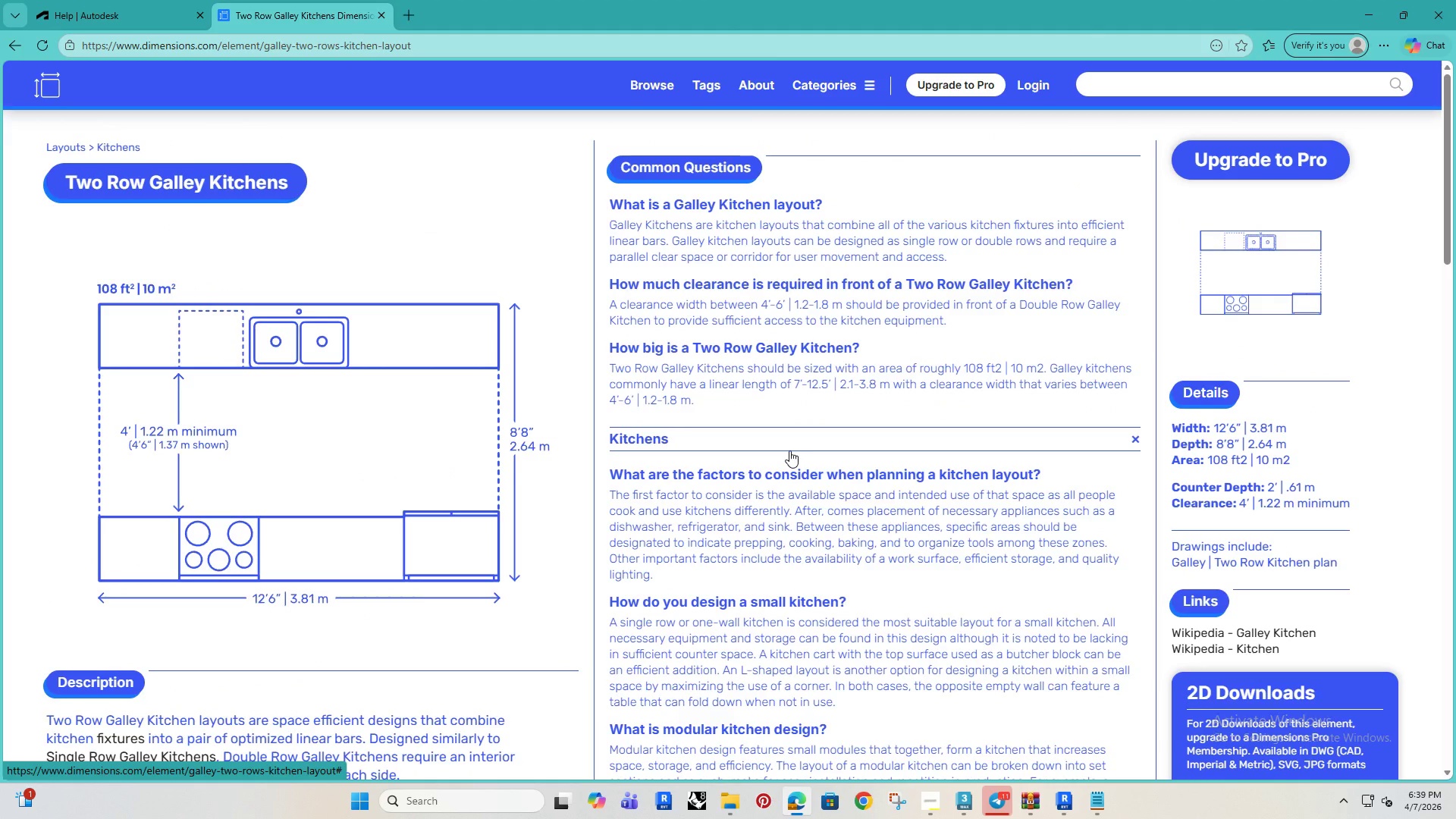 
scroll: coordinate [780, 475], scroll_direction: down, amount: 19.0
 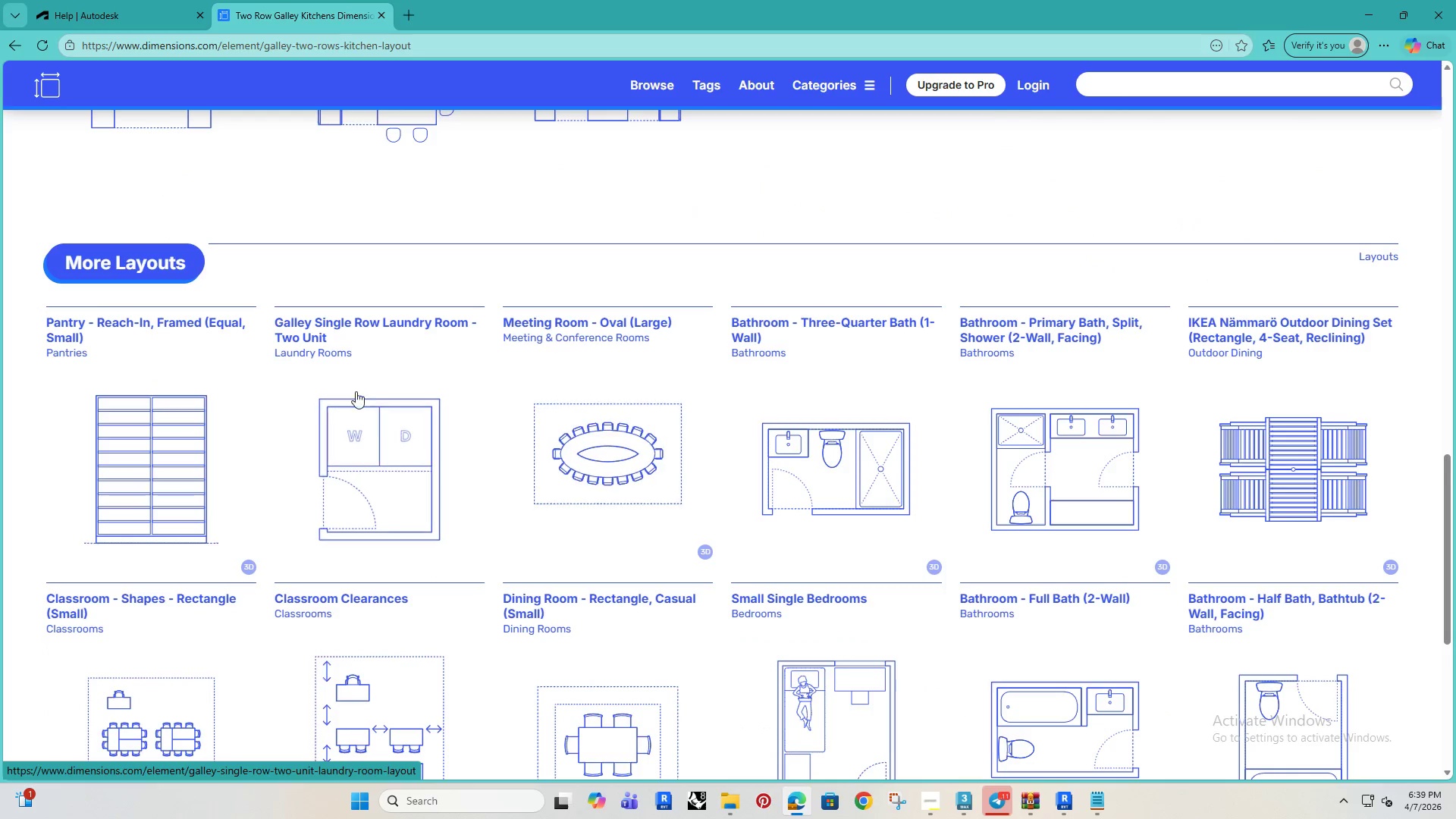 
scroll: coordinate [286, 363], scroll_direction: up, amount: 5.0
 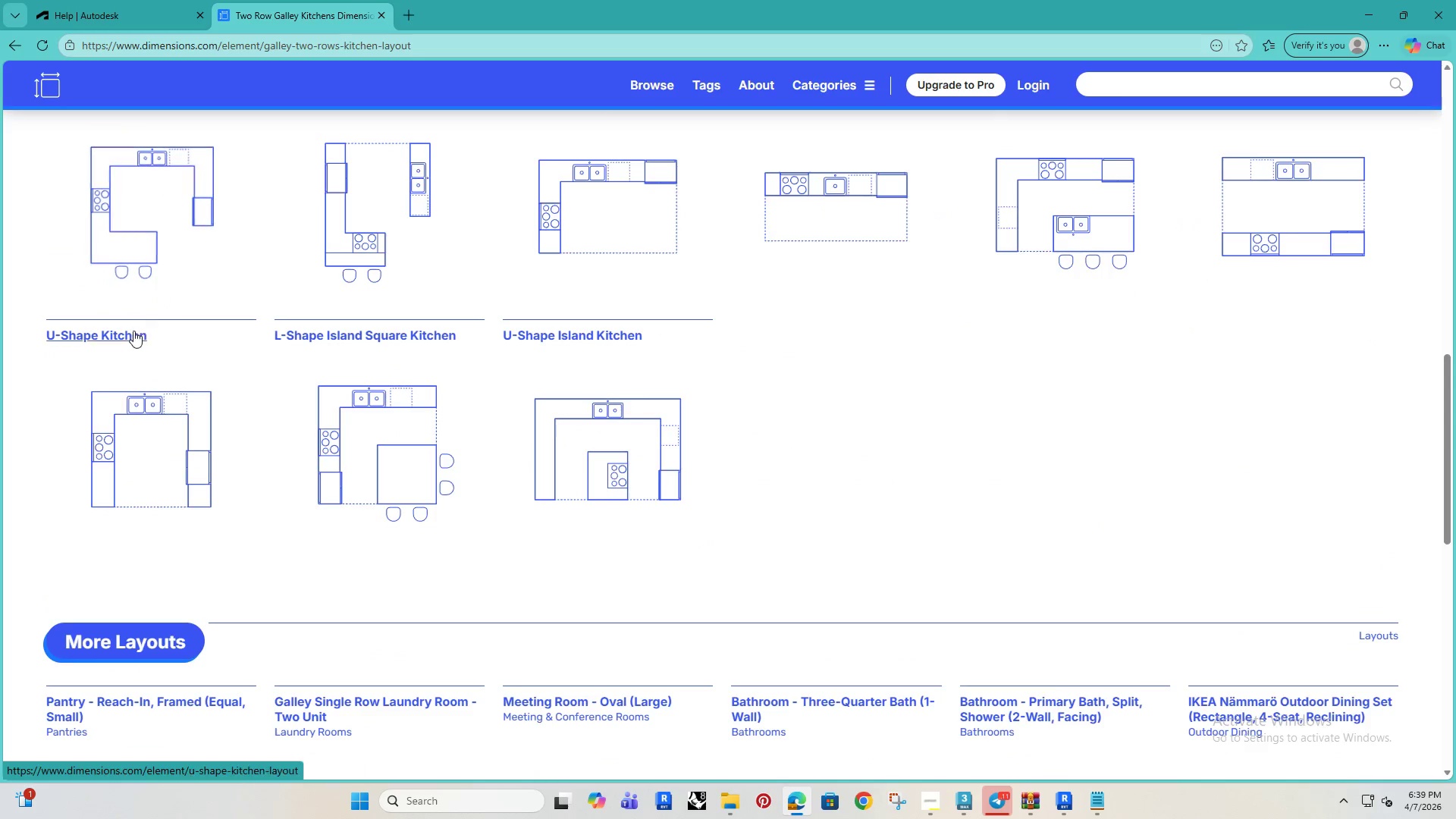 
left_click([130, 334])
 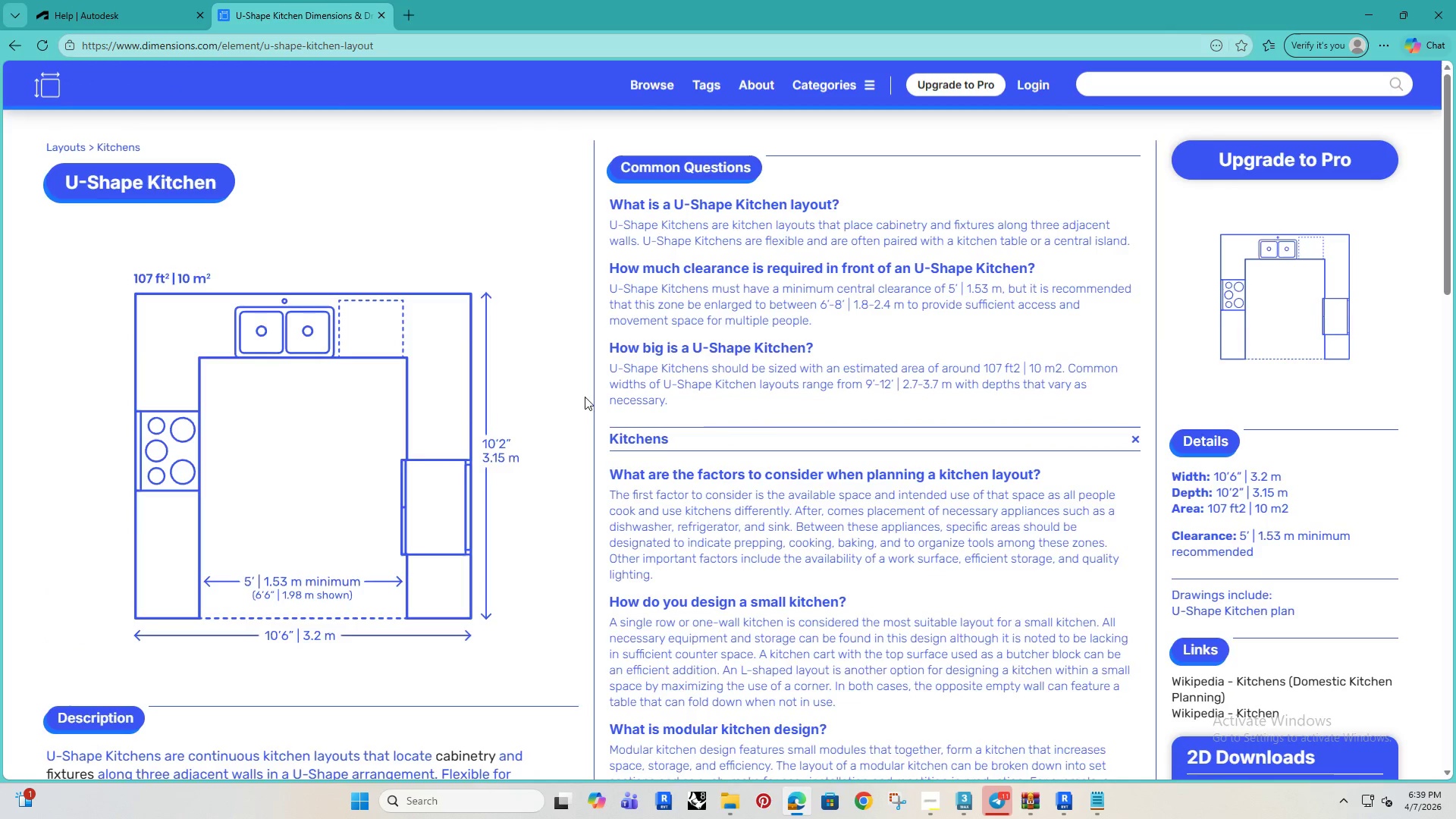 
scroll: coordinate [598, 475], scroll_direction: down, amount: 3.0
 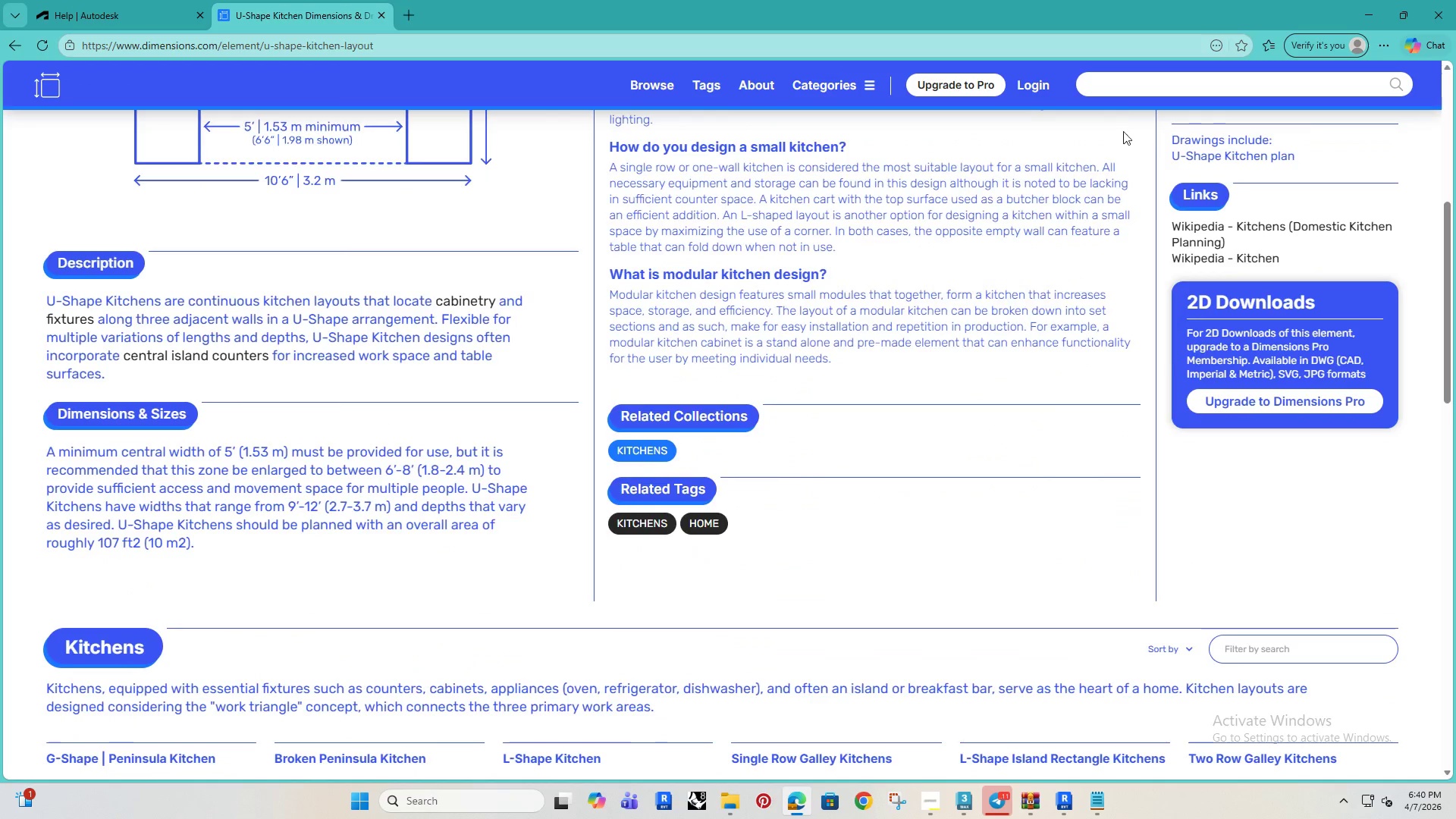 
left_click([1126, 86])
 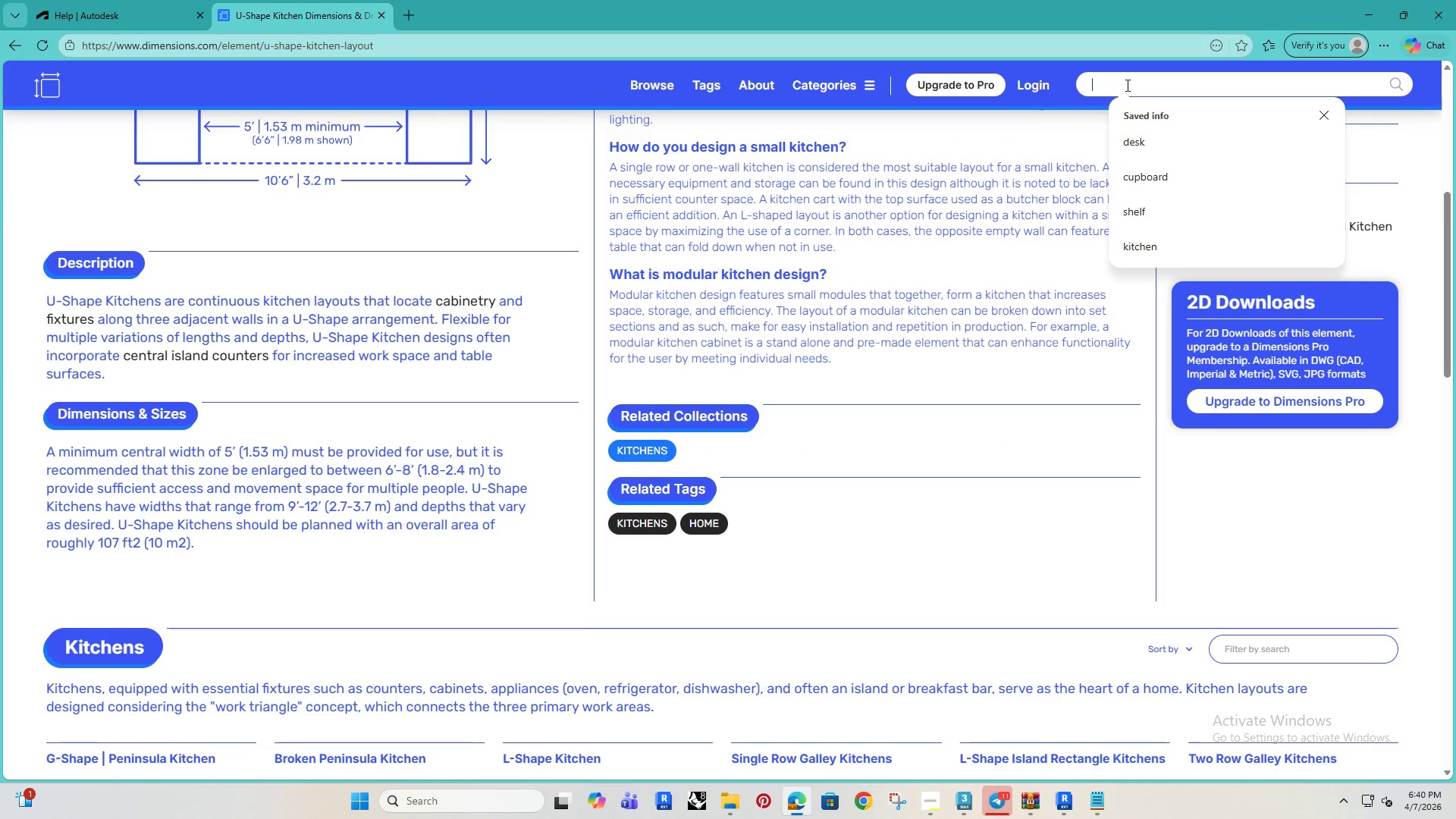 
type(bedroom)
 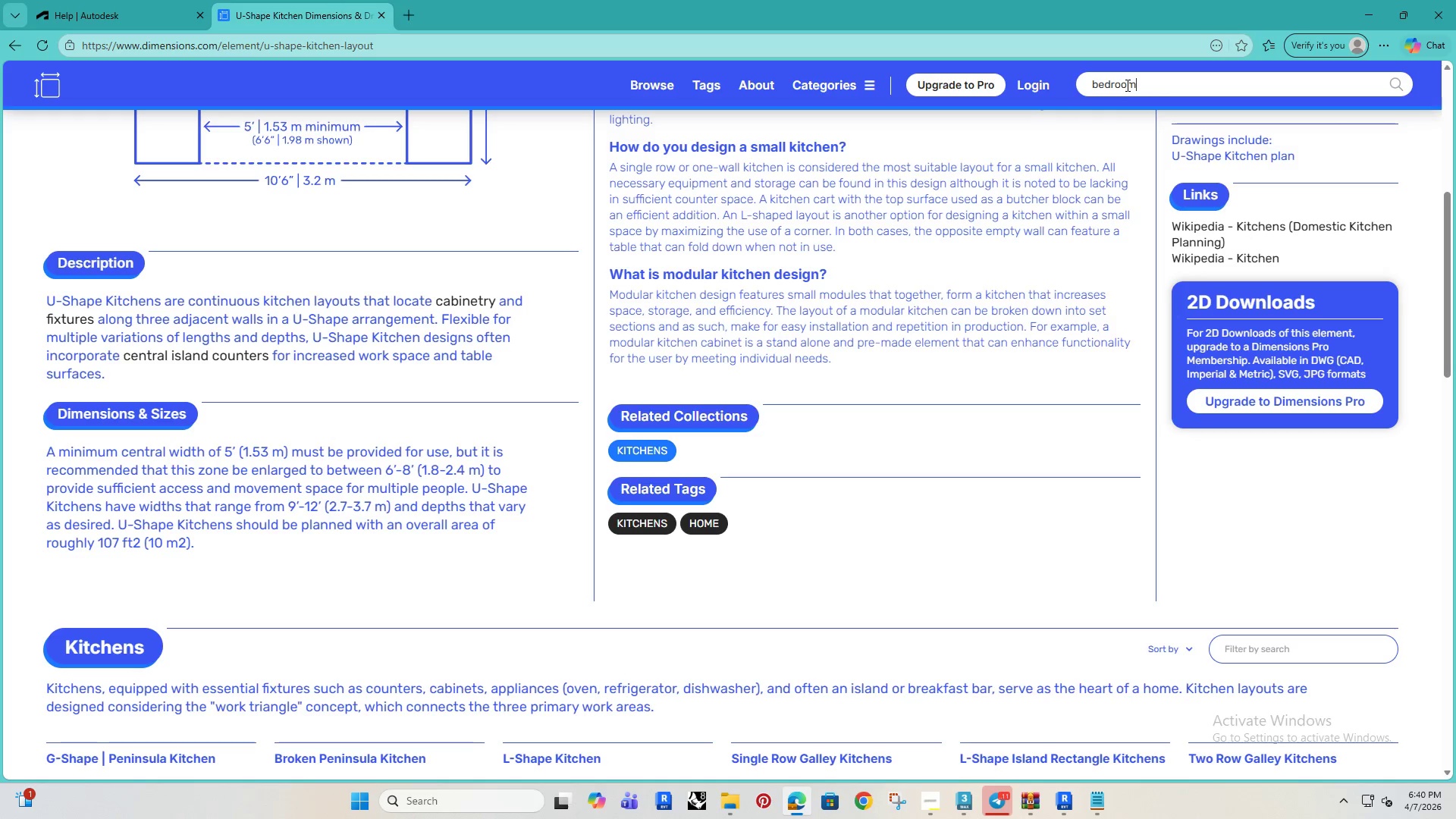 
key(Enter)
 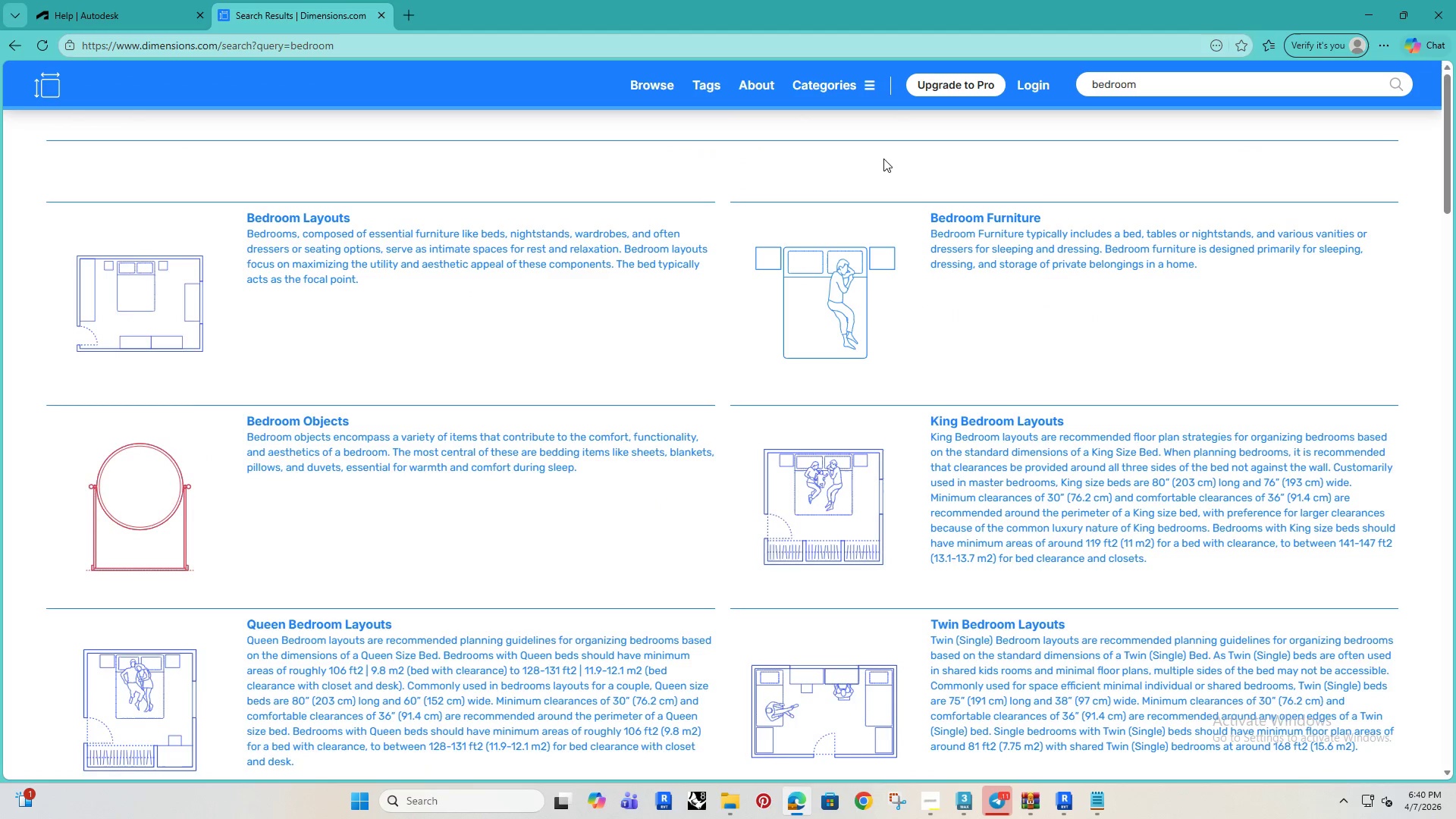 
left_click([281, 217])
 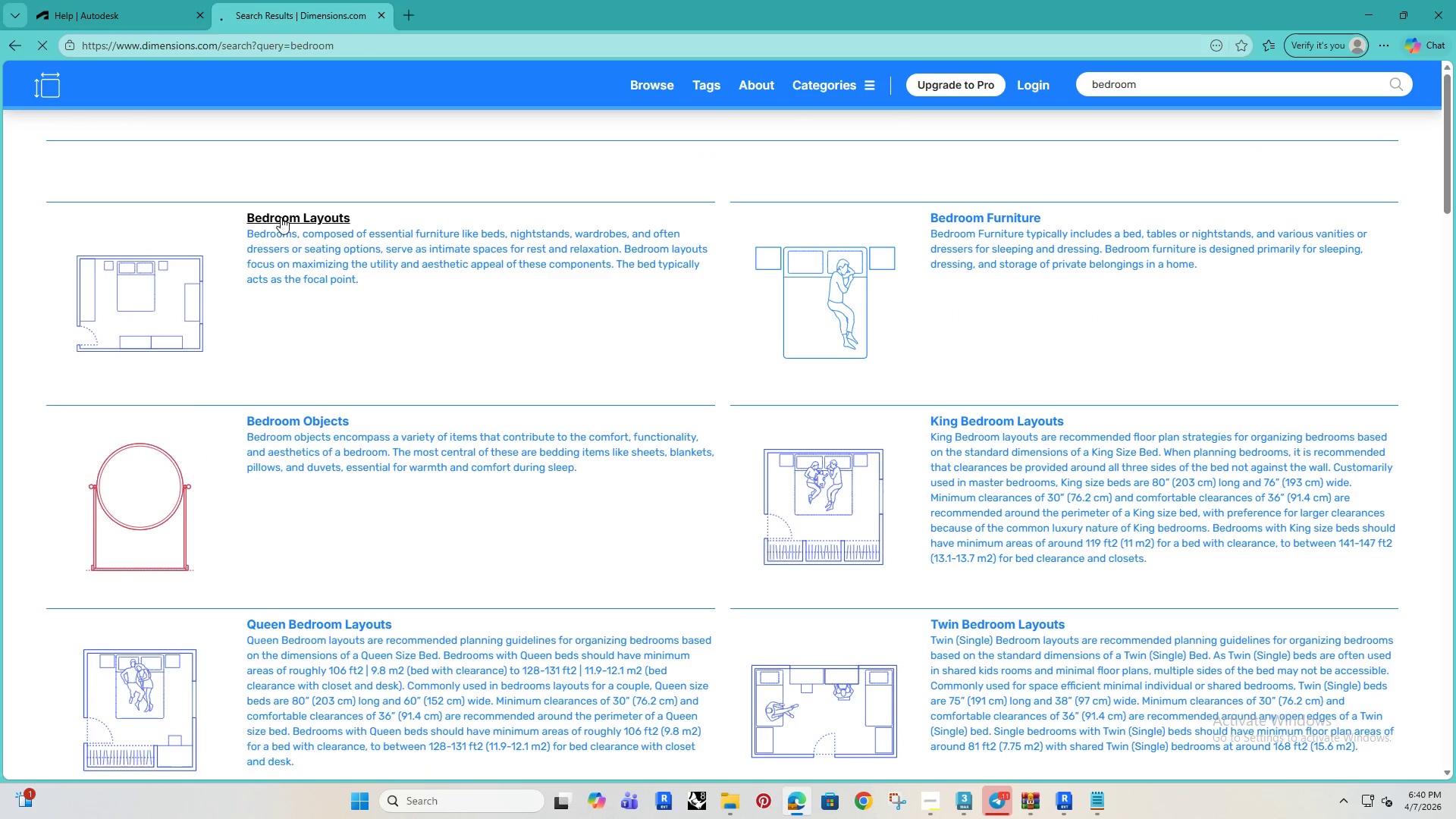 
mouse_move([394, 361])
 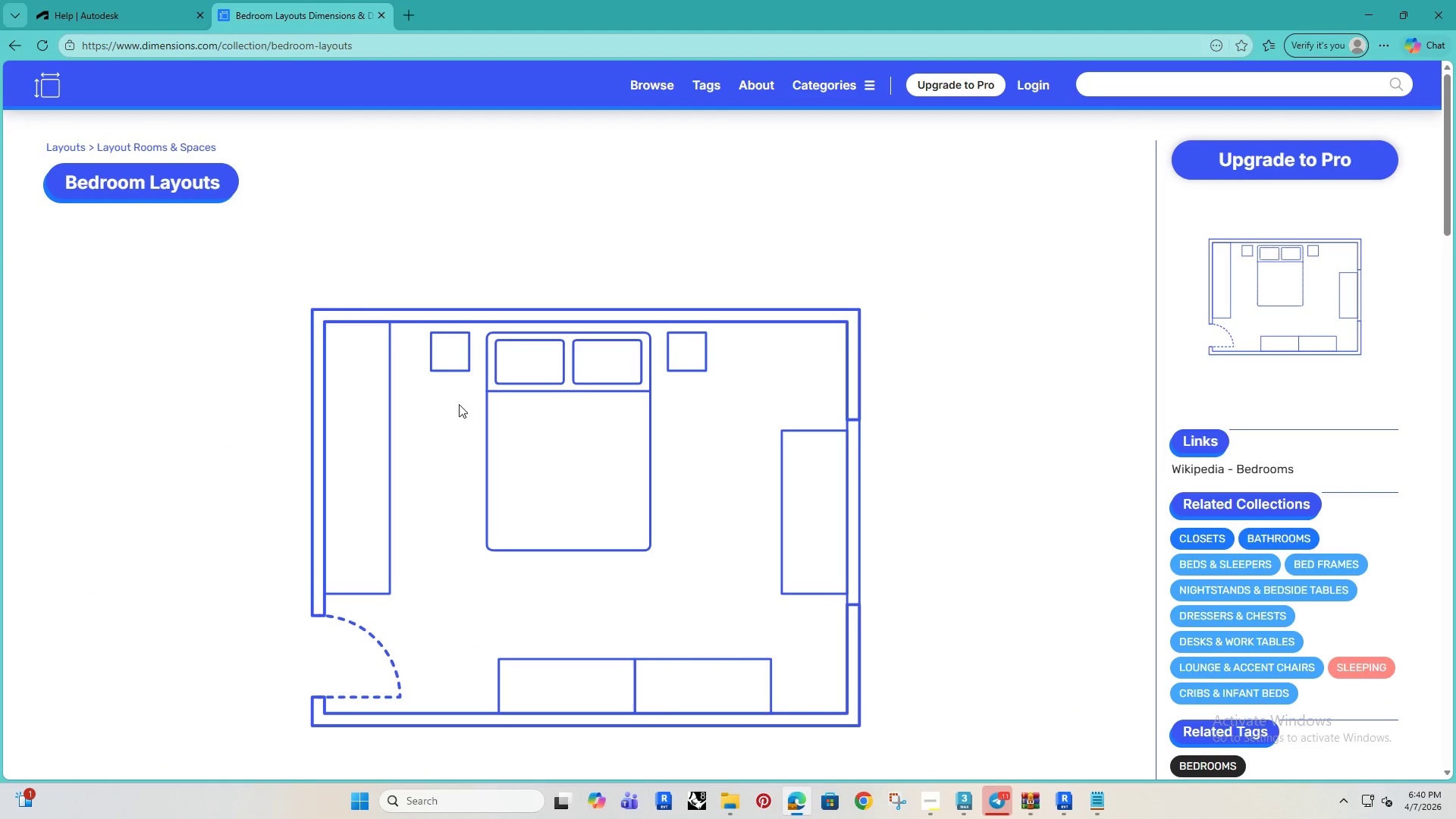 
scroll: coordinate [482, 415], scroll_direction: down, amount: 19.0
 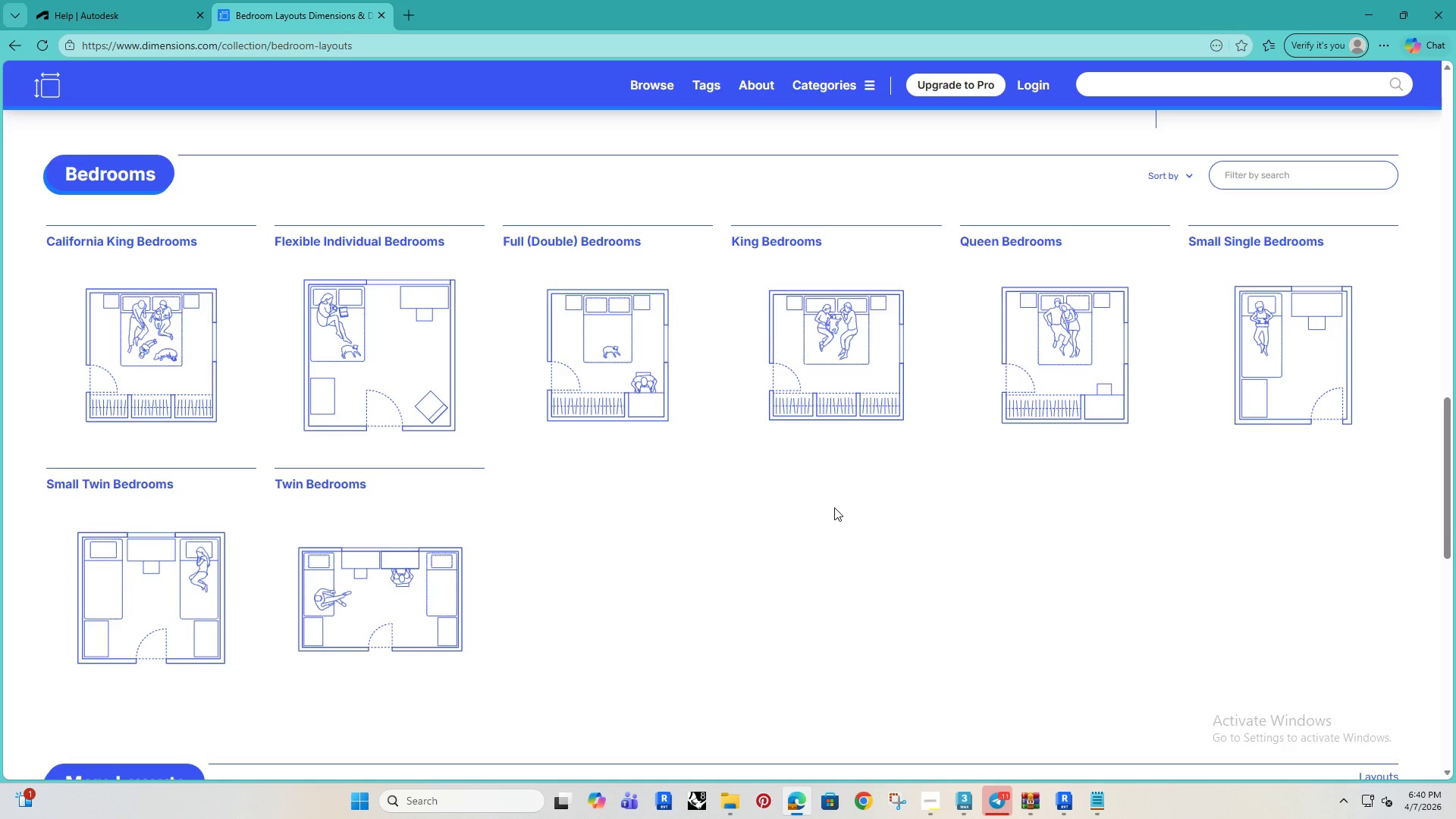 
wait(12.52)
 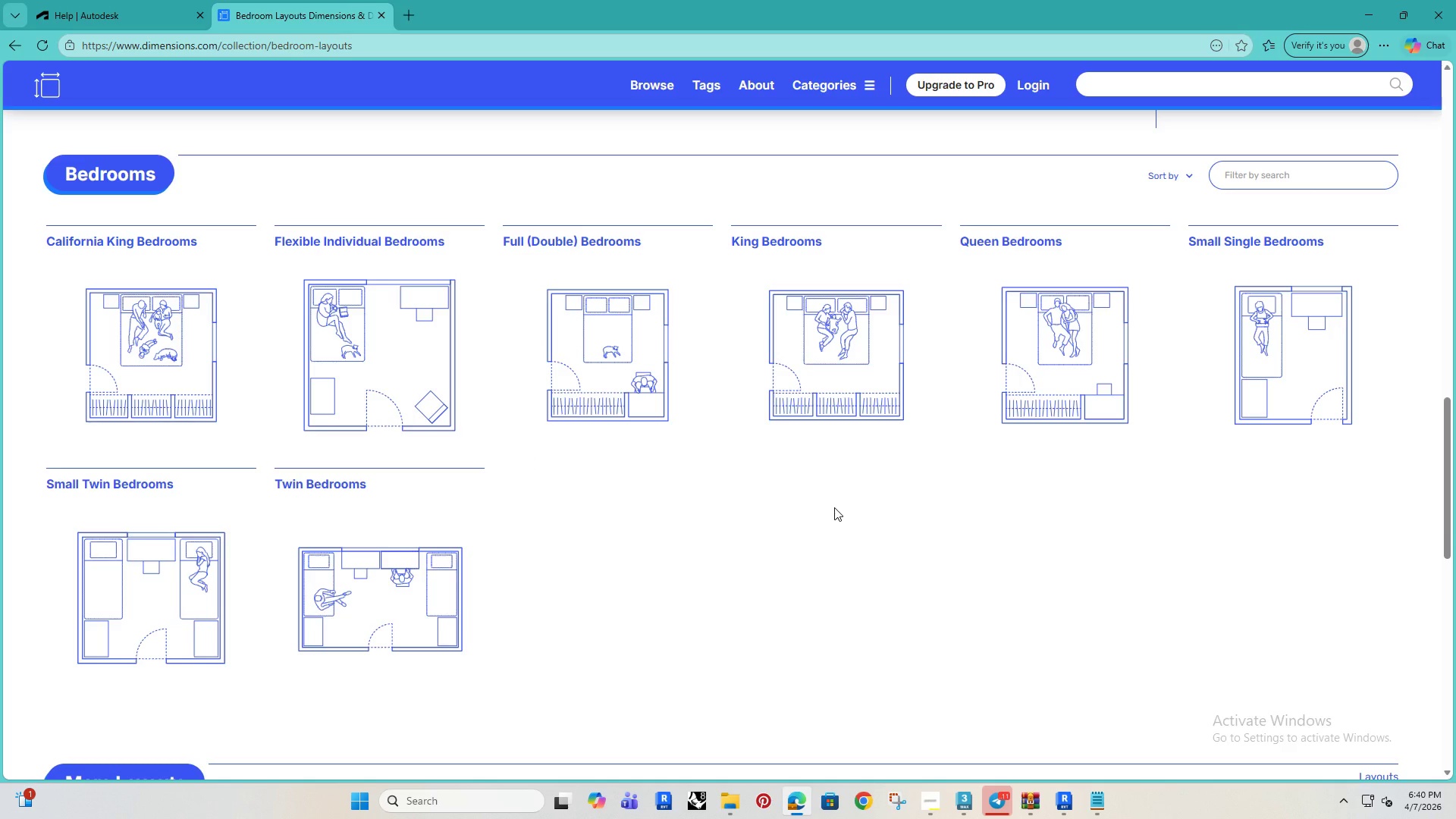 
left_click([1379, 8])
 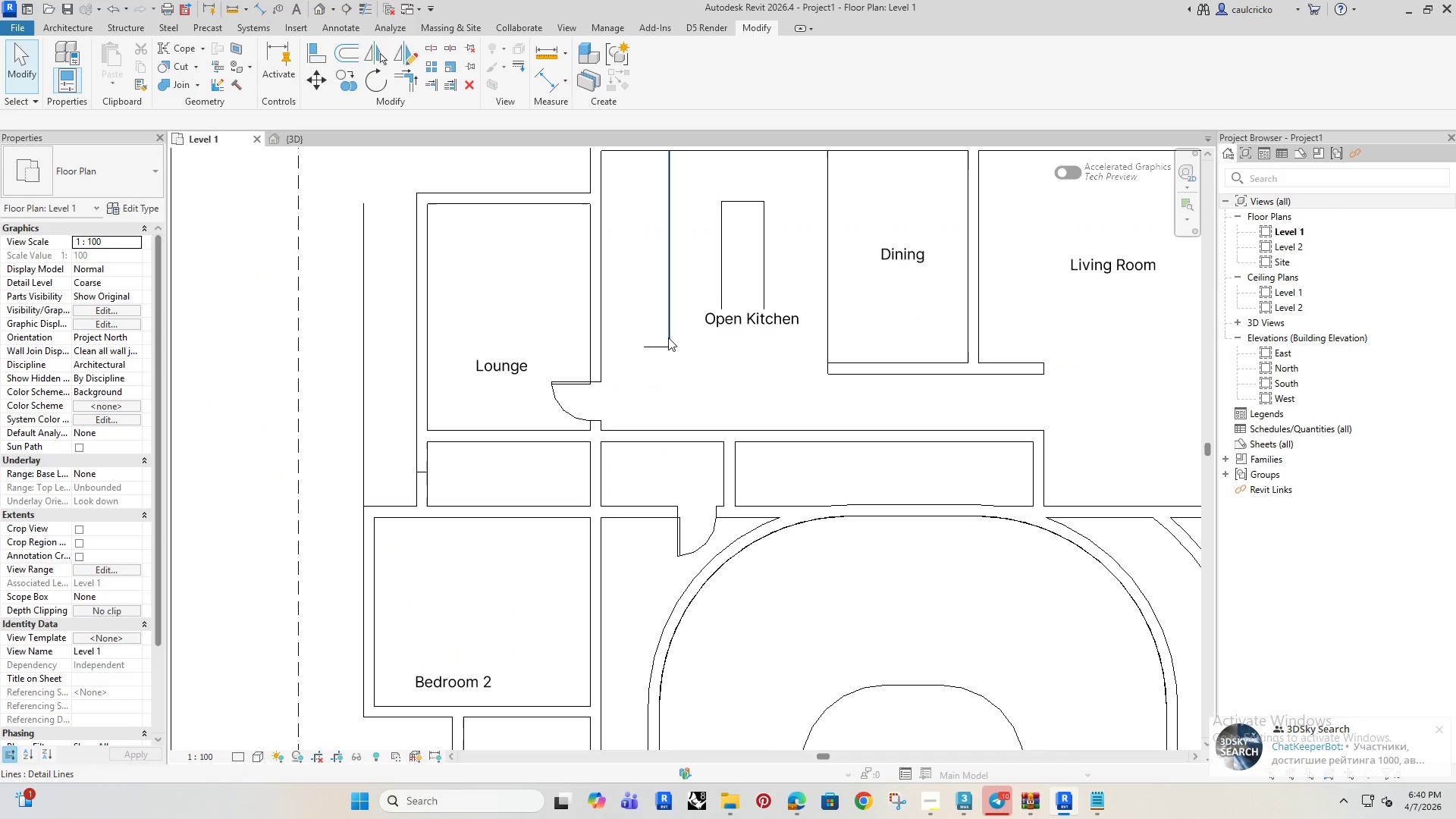 
scroll: coordinate [592, 375], scroll_direction: down, amount: 3.0
 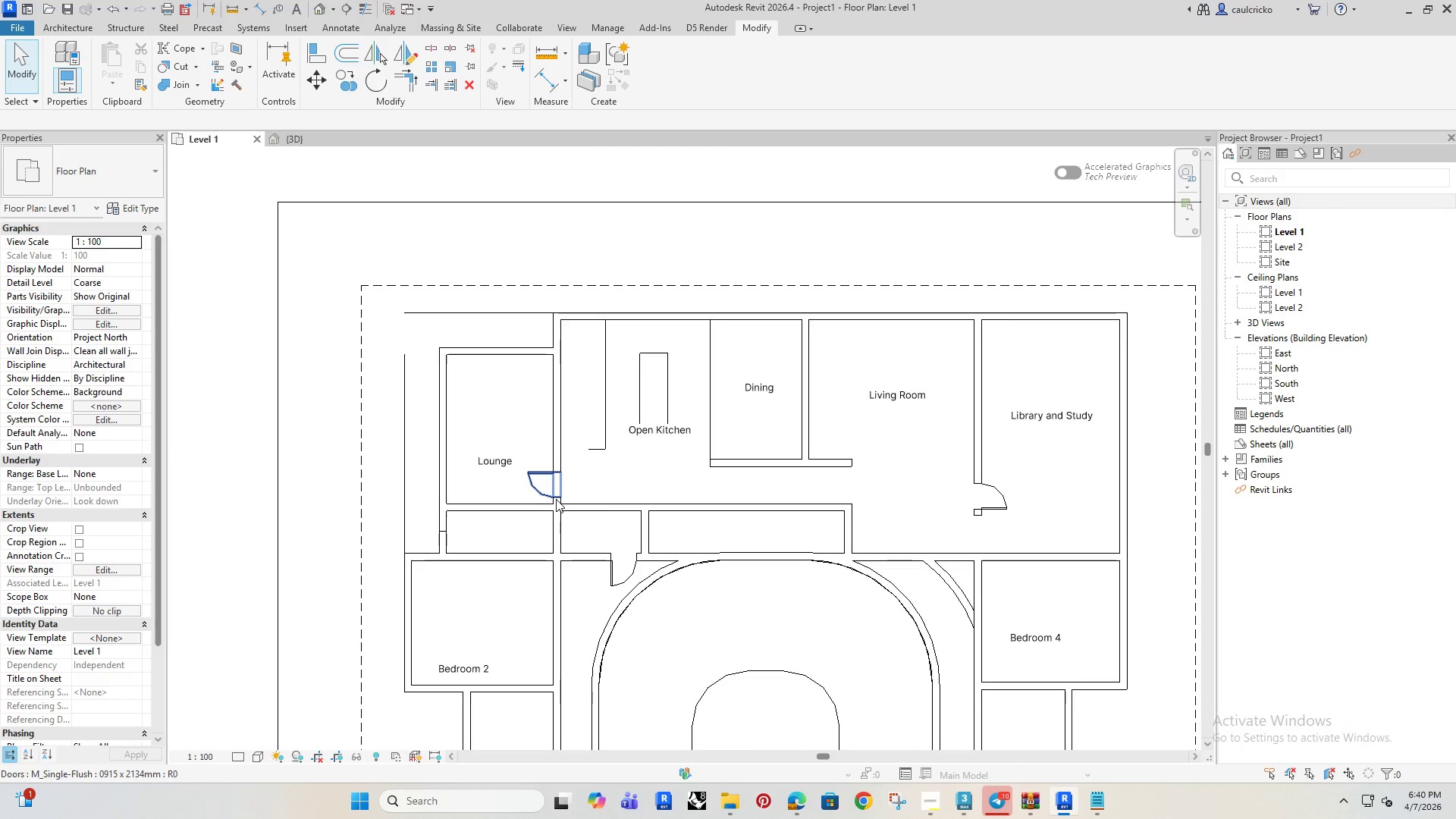 
left_click([491, 471])
 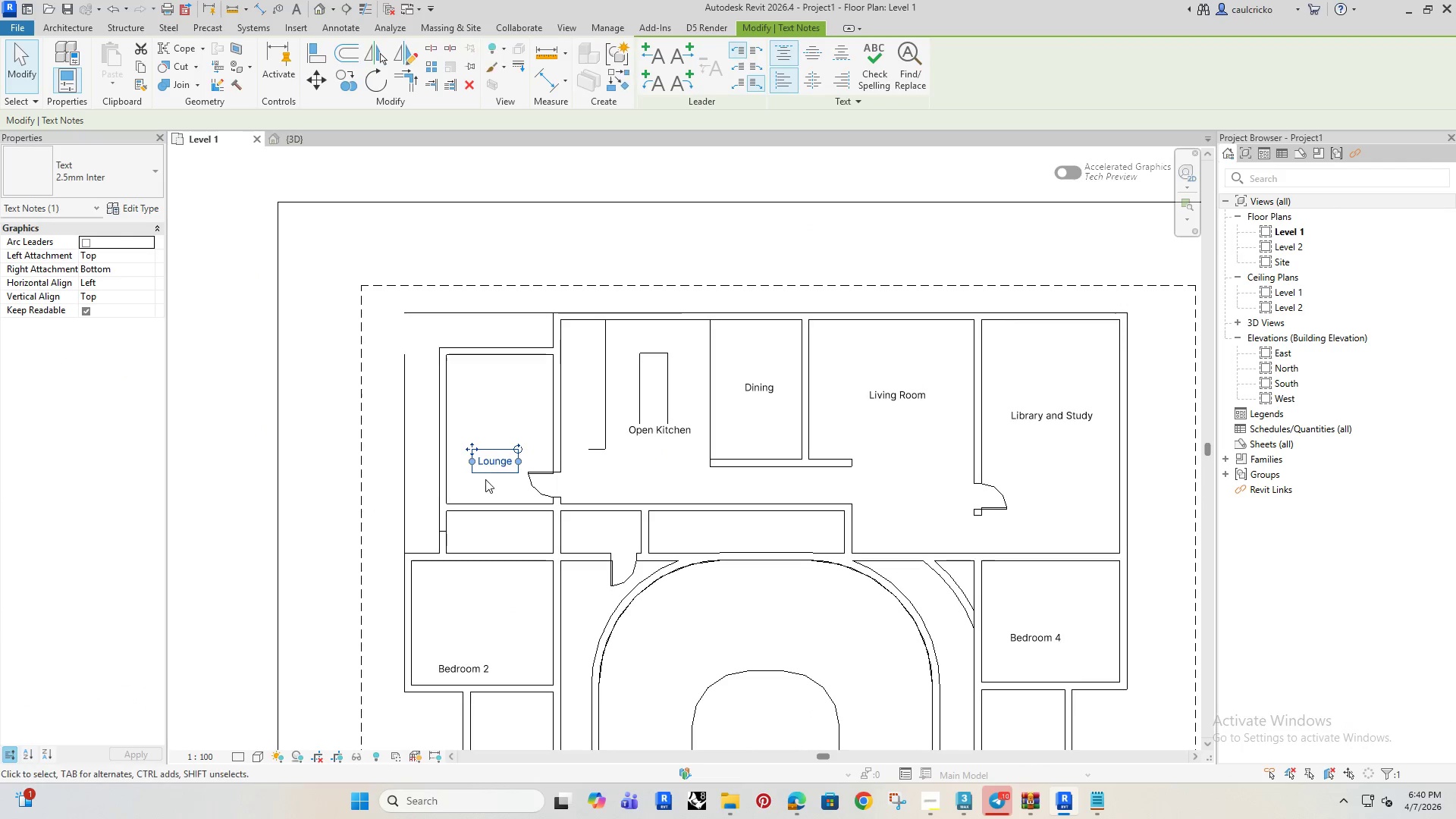 
scroll: coordinate [482, 480], scroll_direction: up, amount: 4.0
 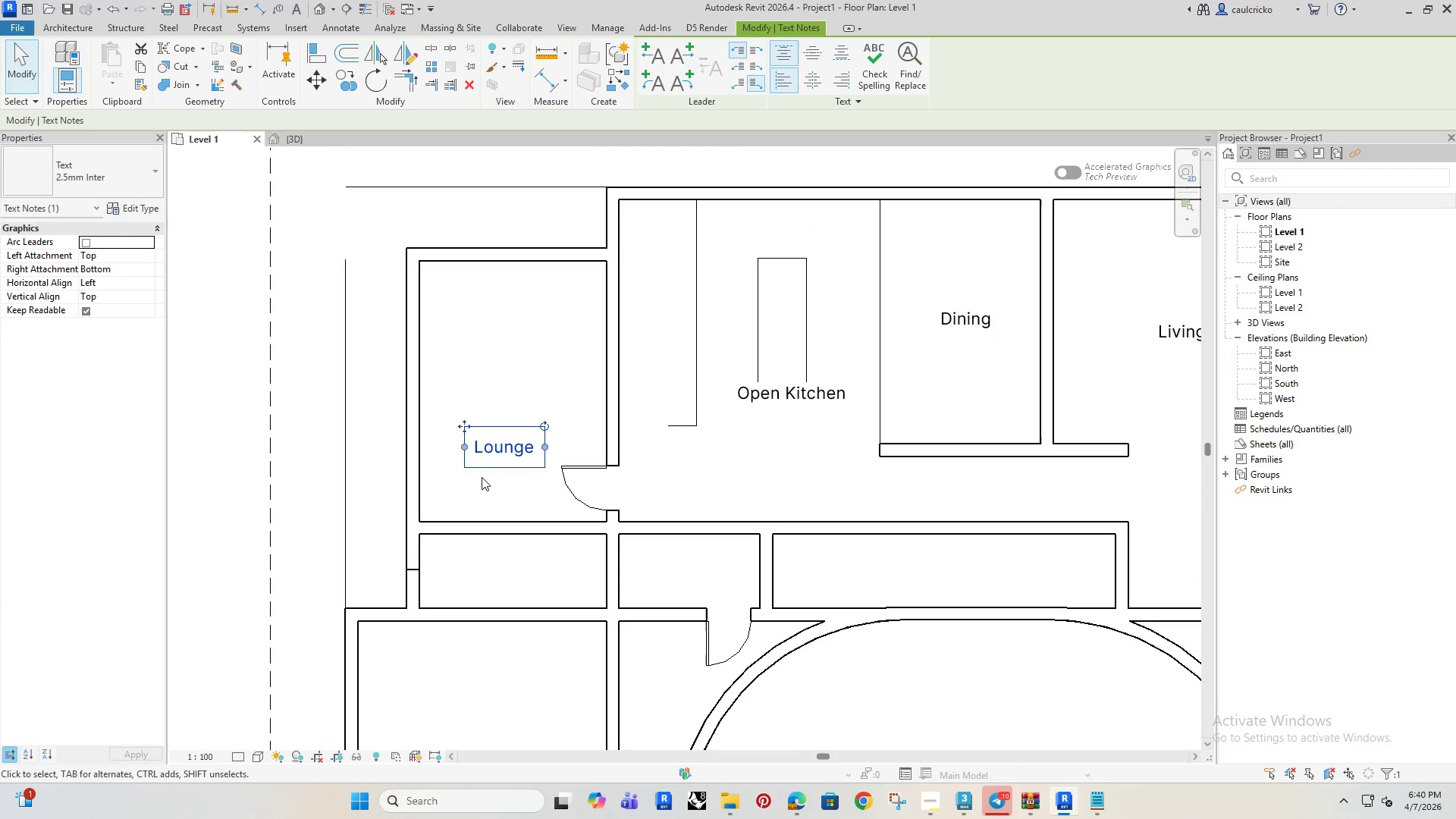 
key(ArrowUp)
 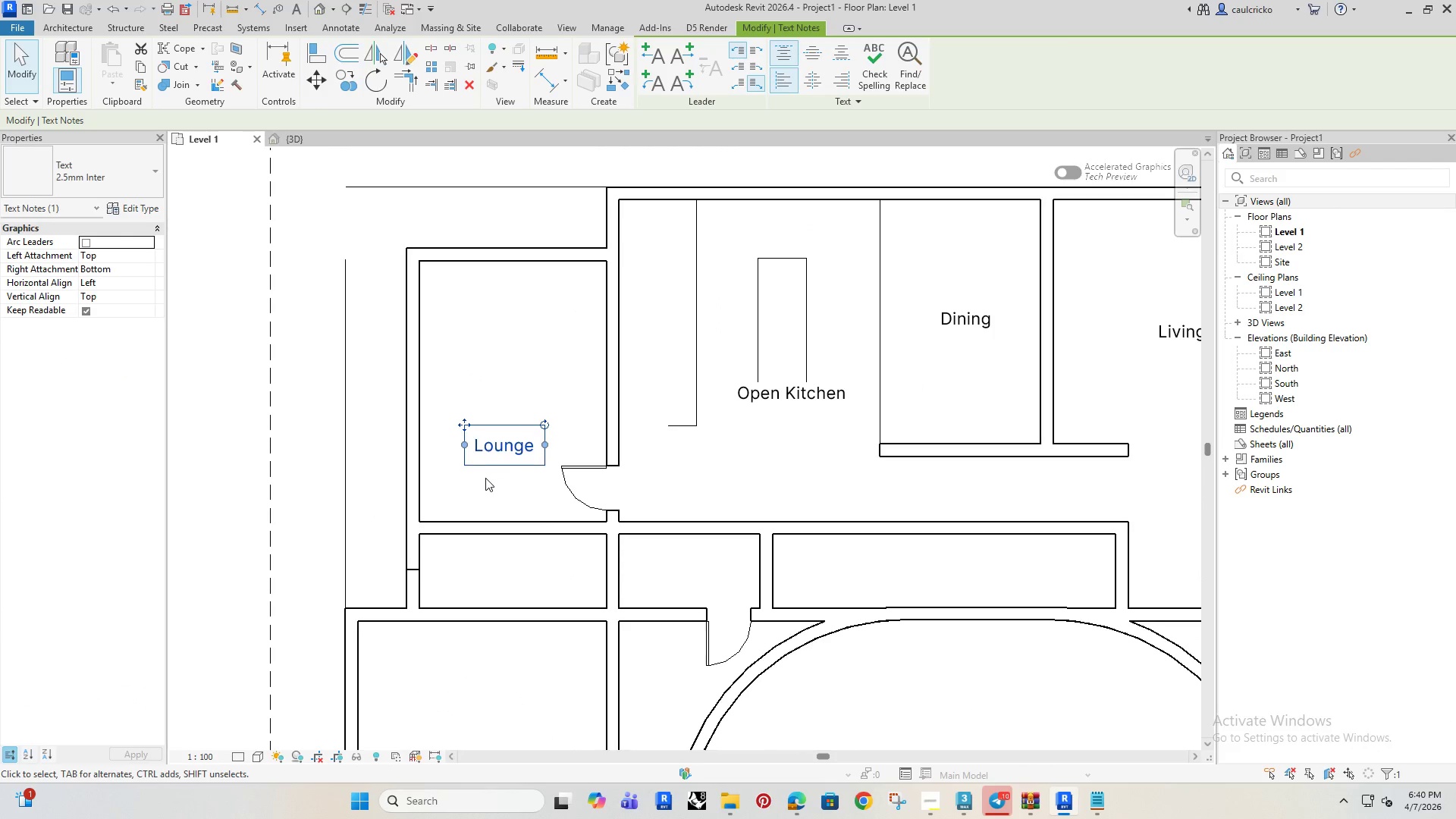 
key(ArrowUp)
 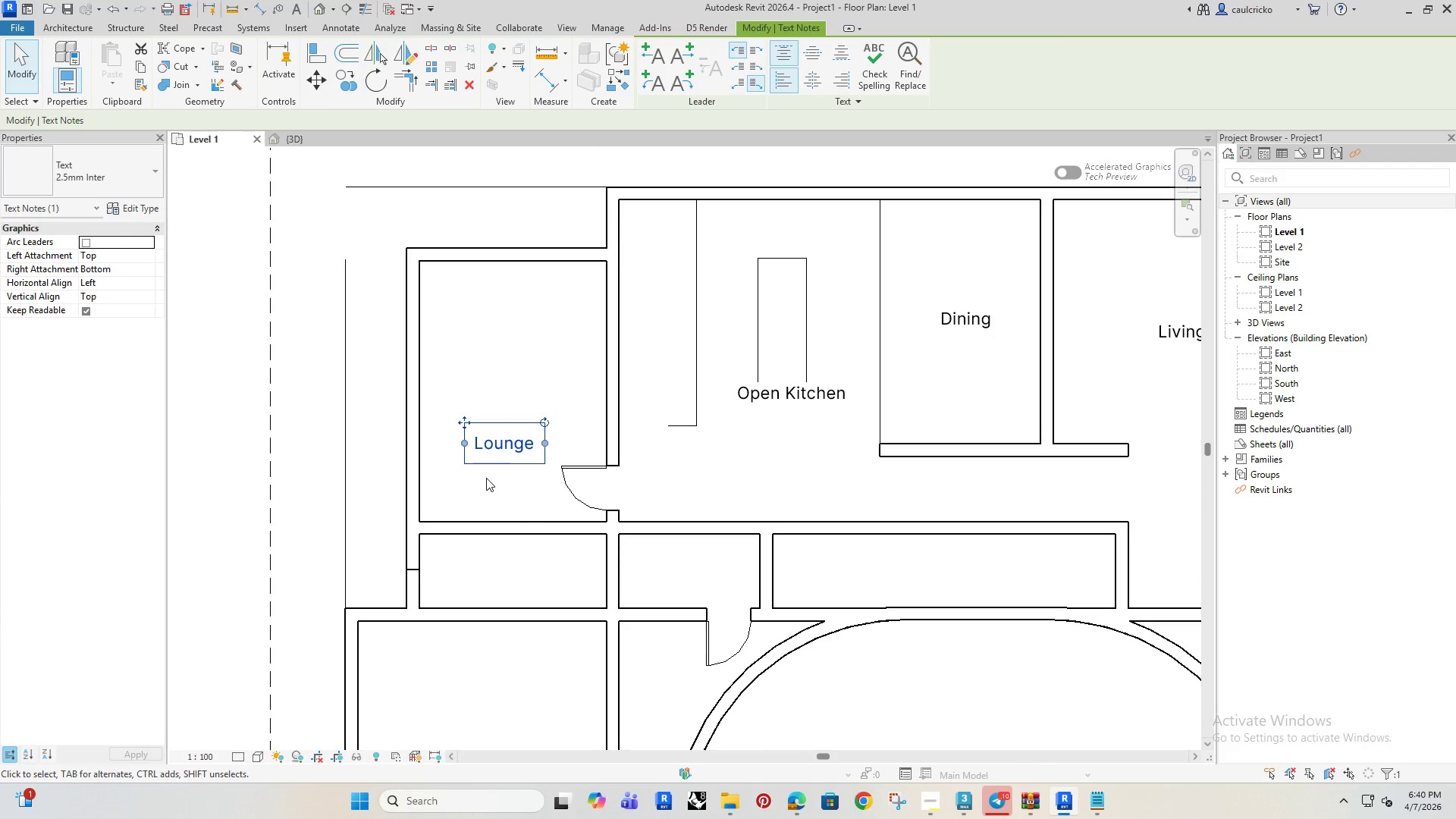 
key(ArrowUp)
 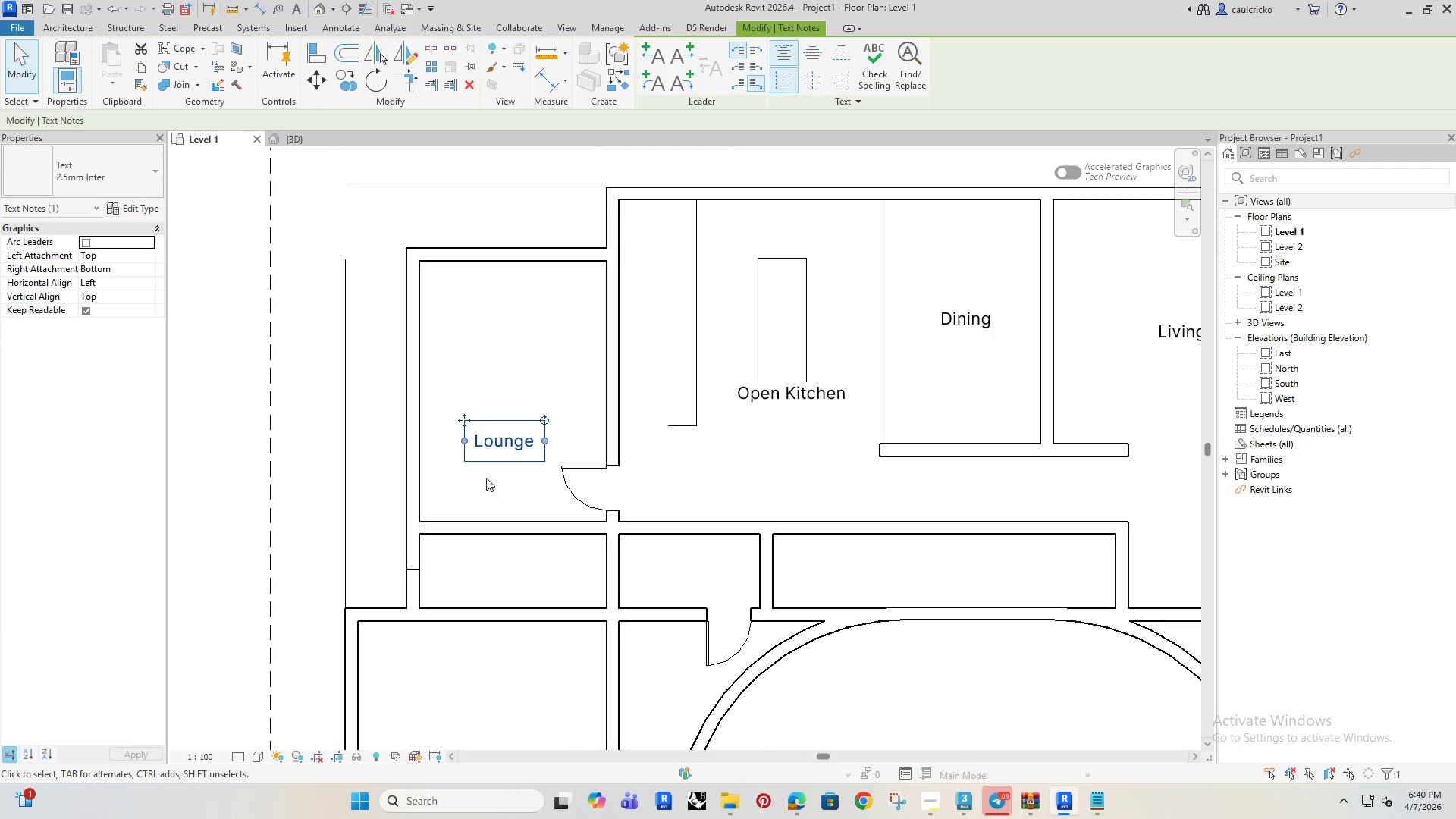 
key(ArrowUp)
 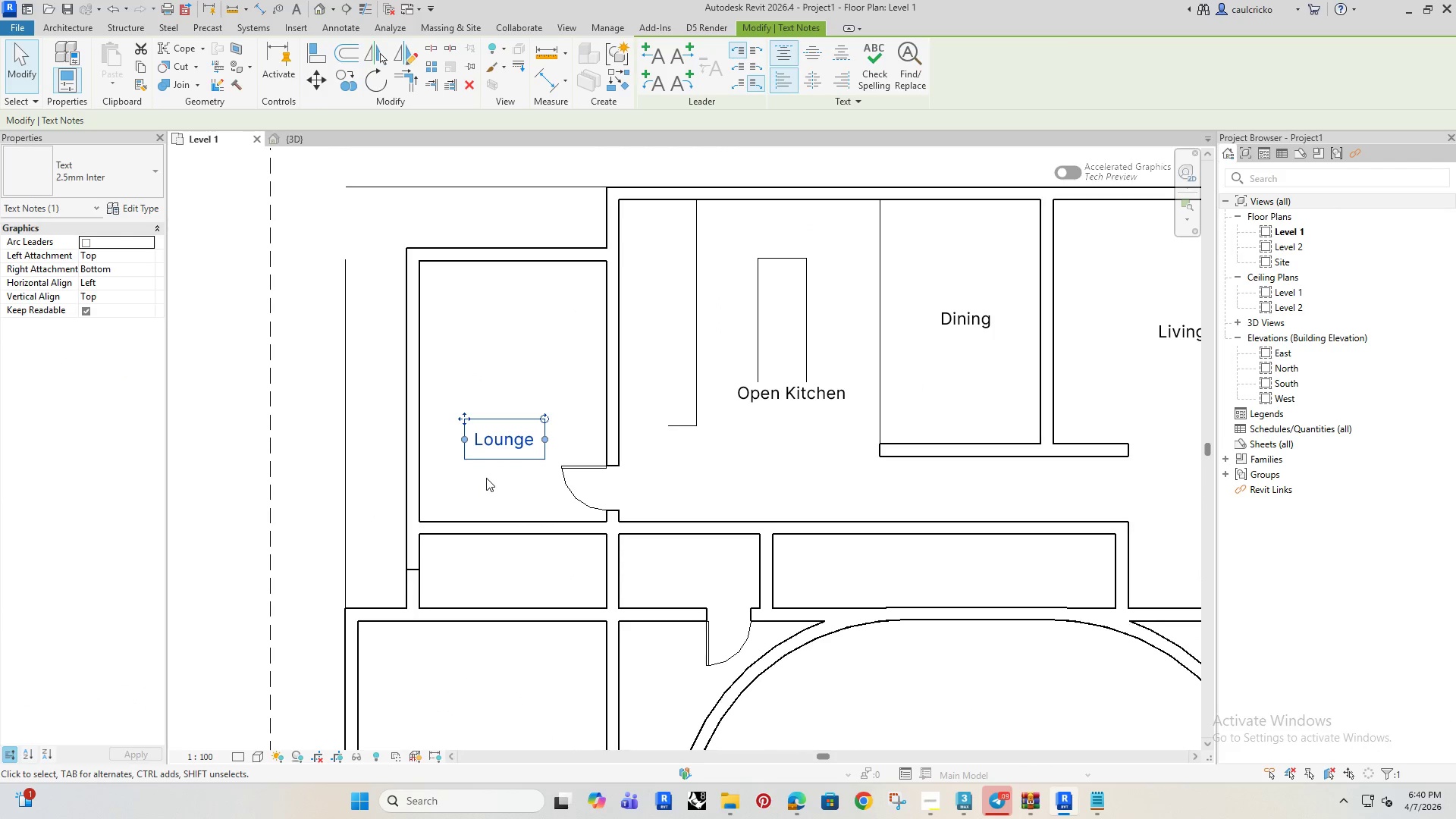 
hold_key(key=ArrowUp, duration=0.8)
 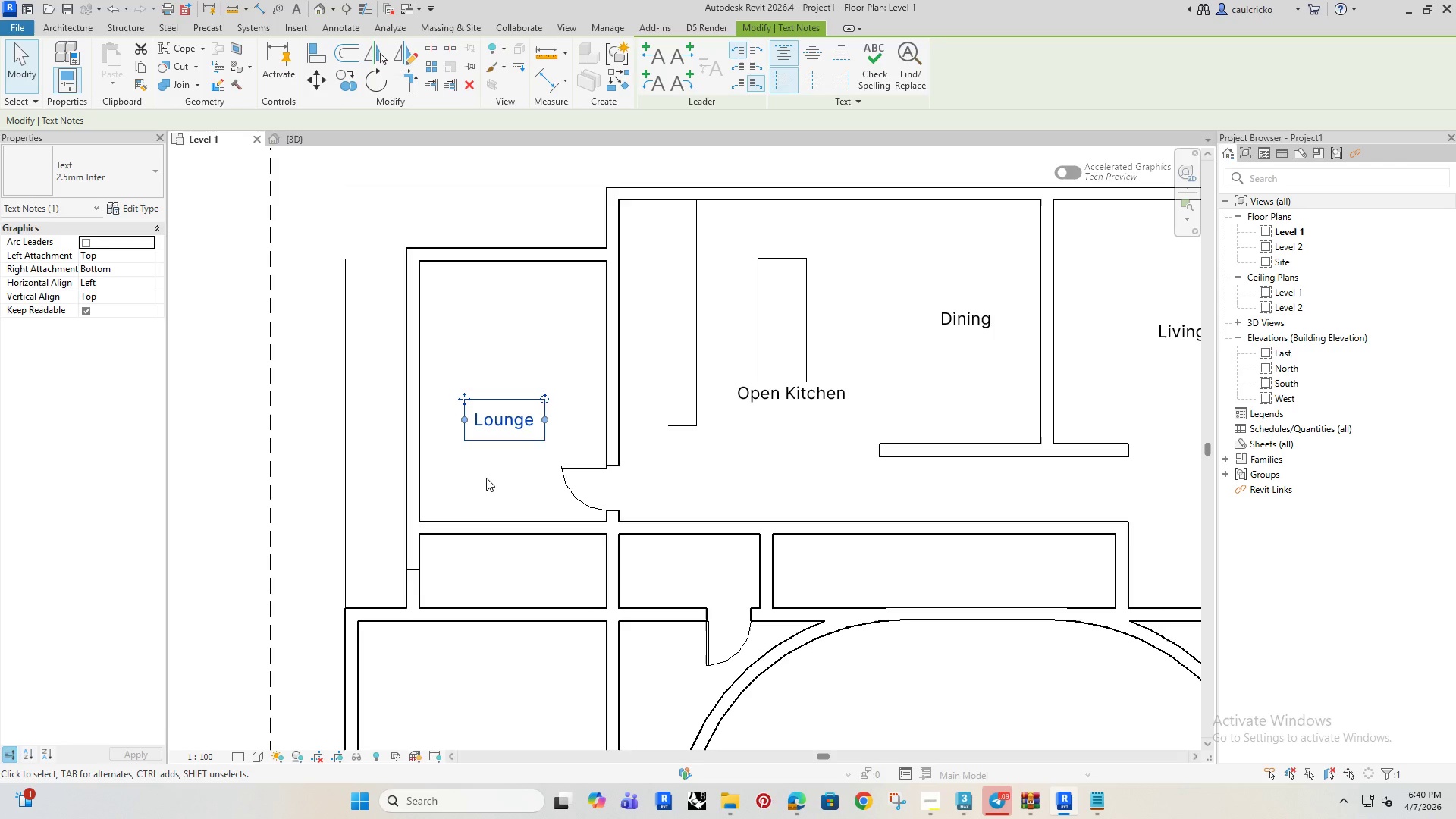 
hold_key(key=ArrowRight, duration=0.75)
 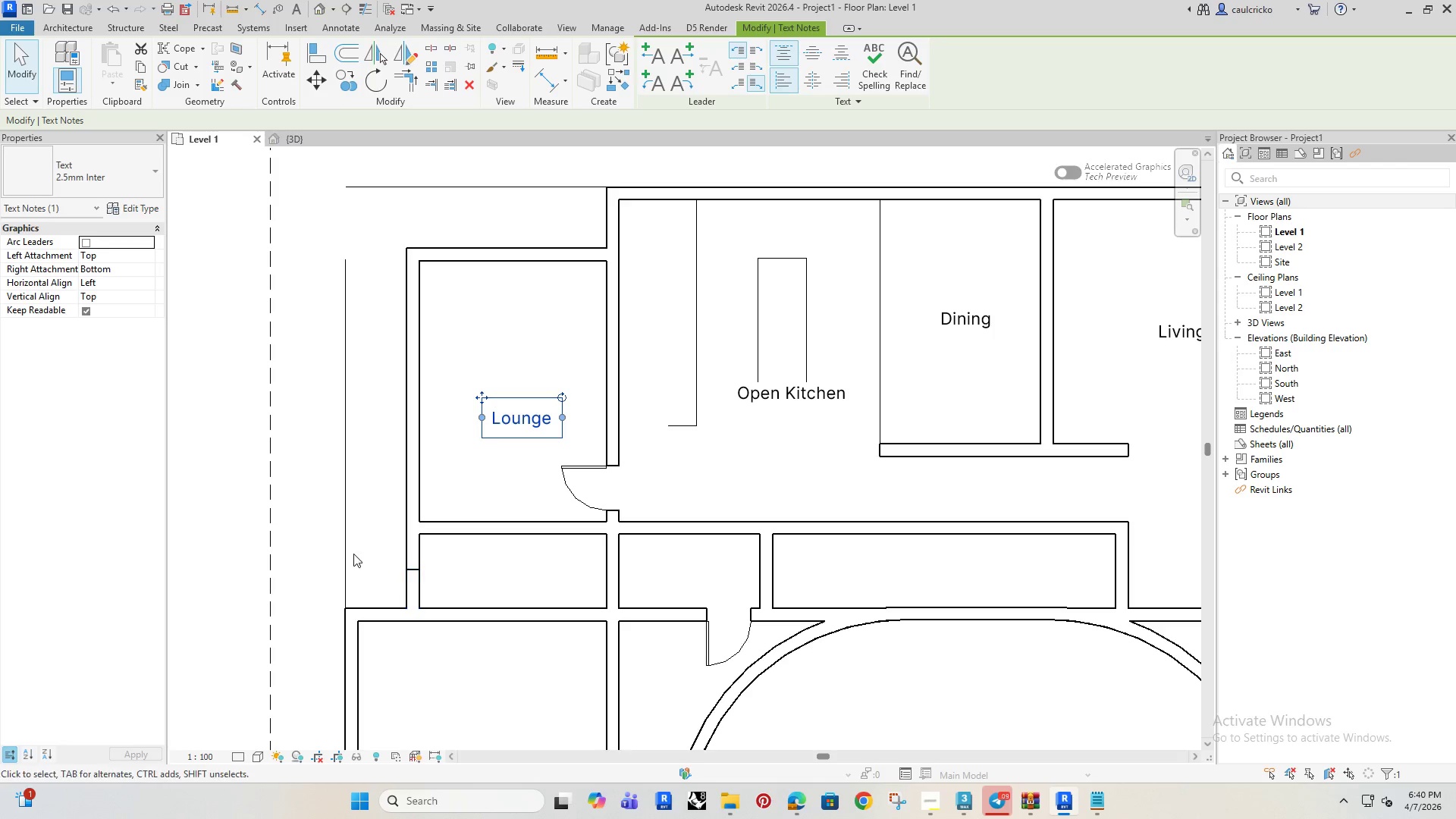 
key(ArrowUp)
 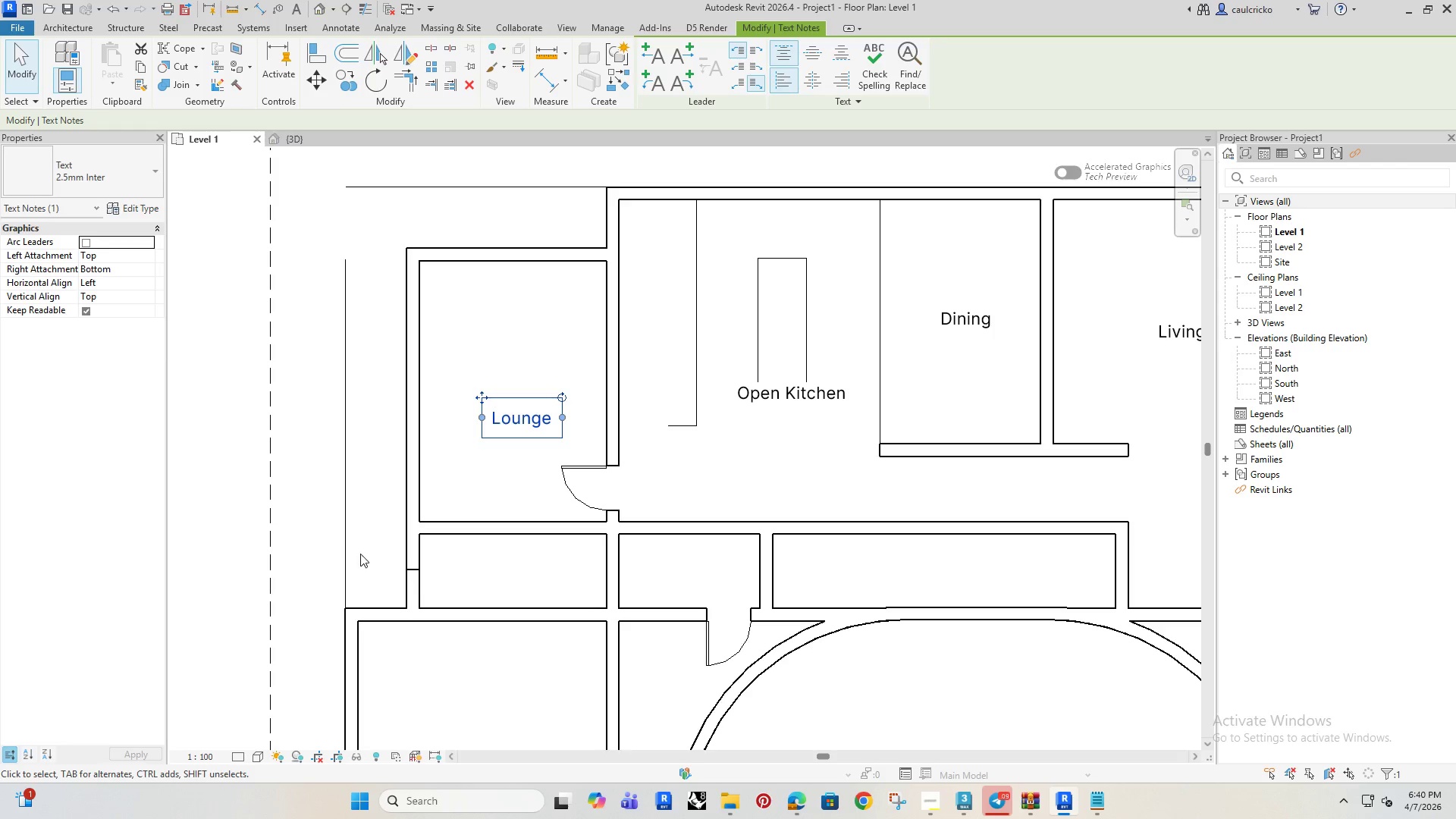 
left_click([364, 554])
 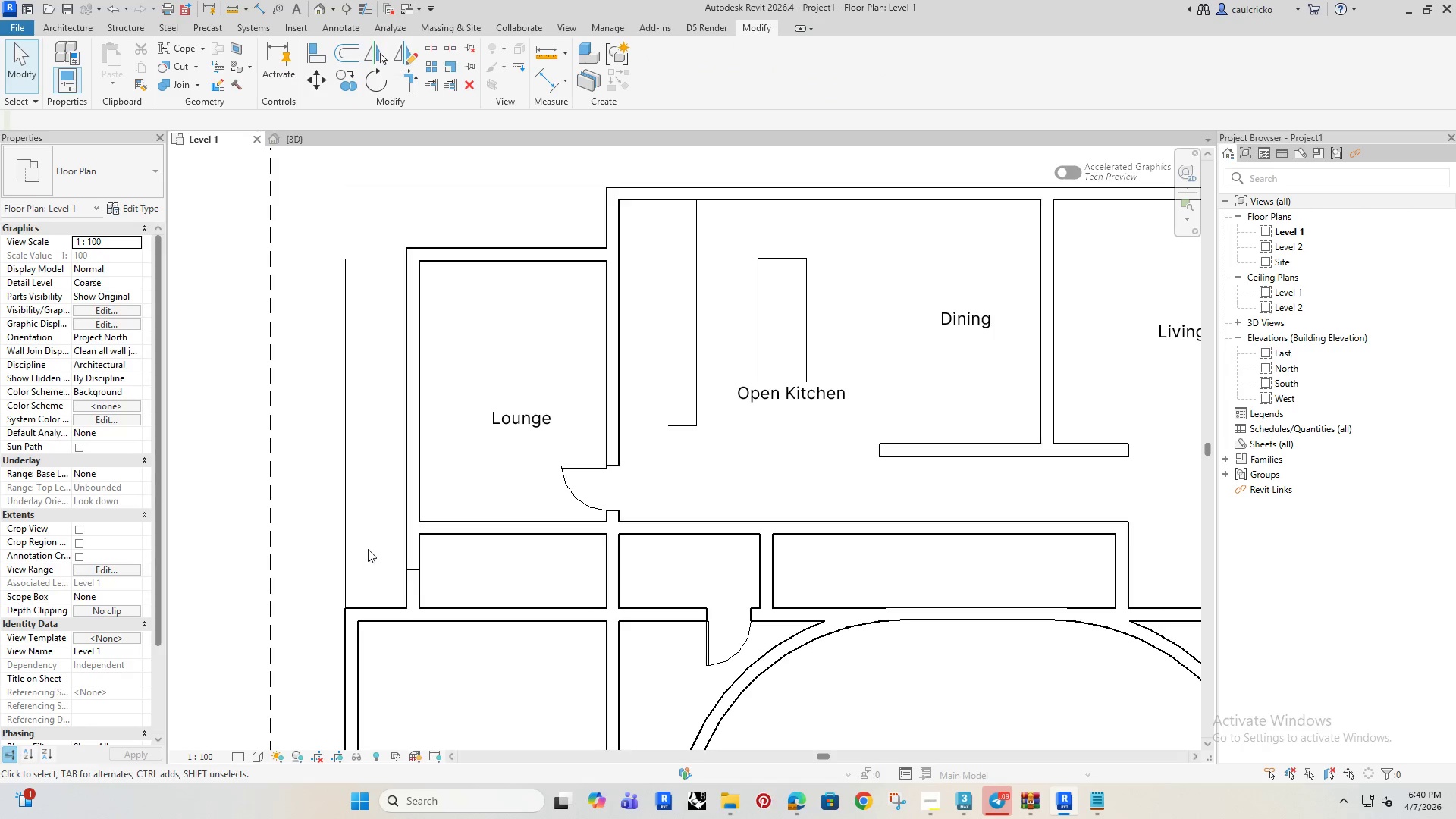 
type(tr)
 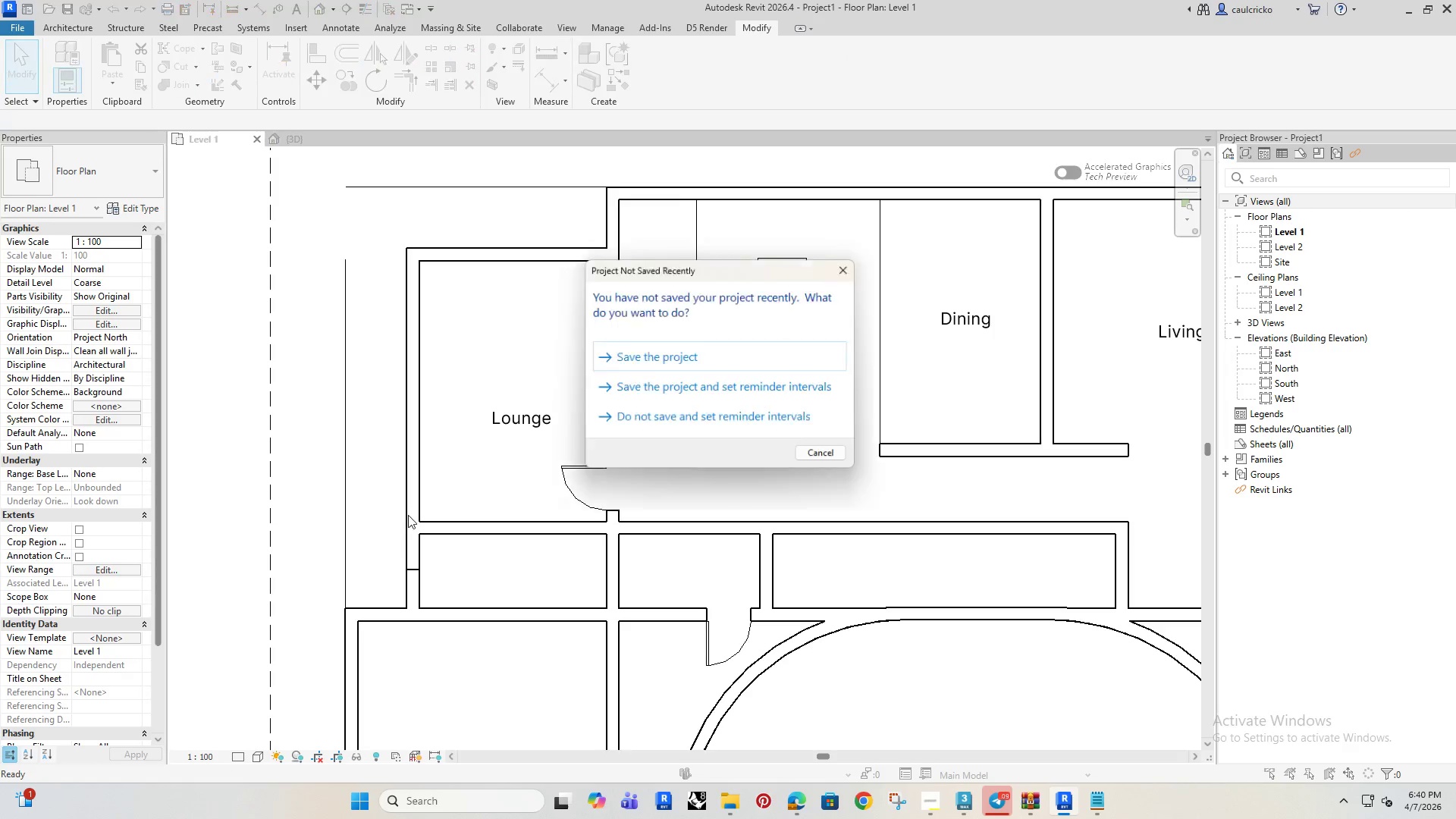 
left_click([408, 515])
 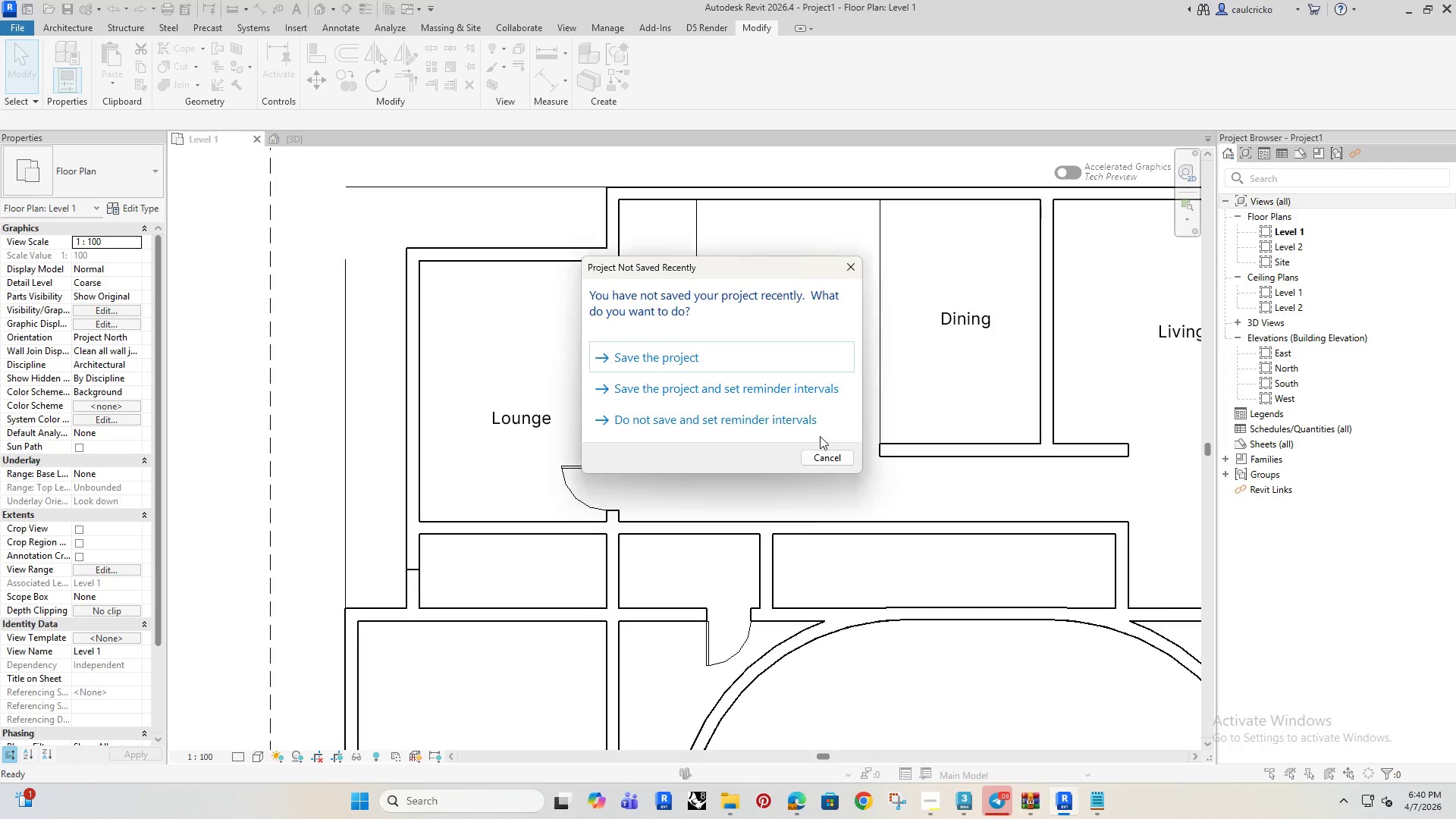 
left_click([821, 458])
 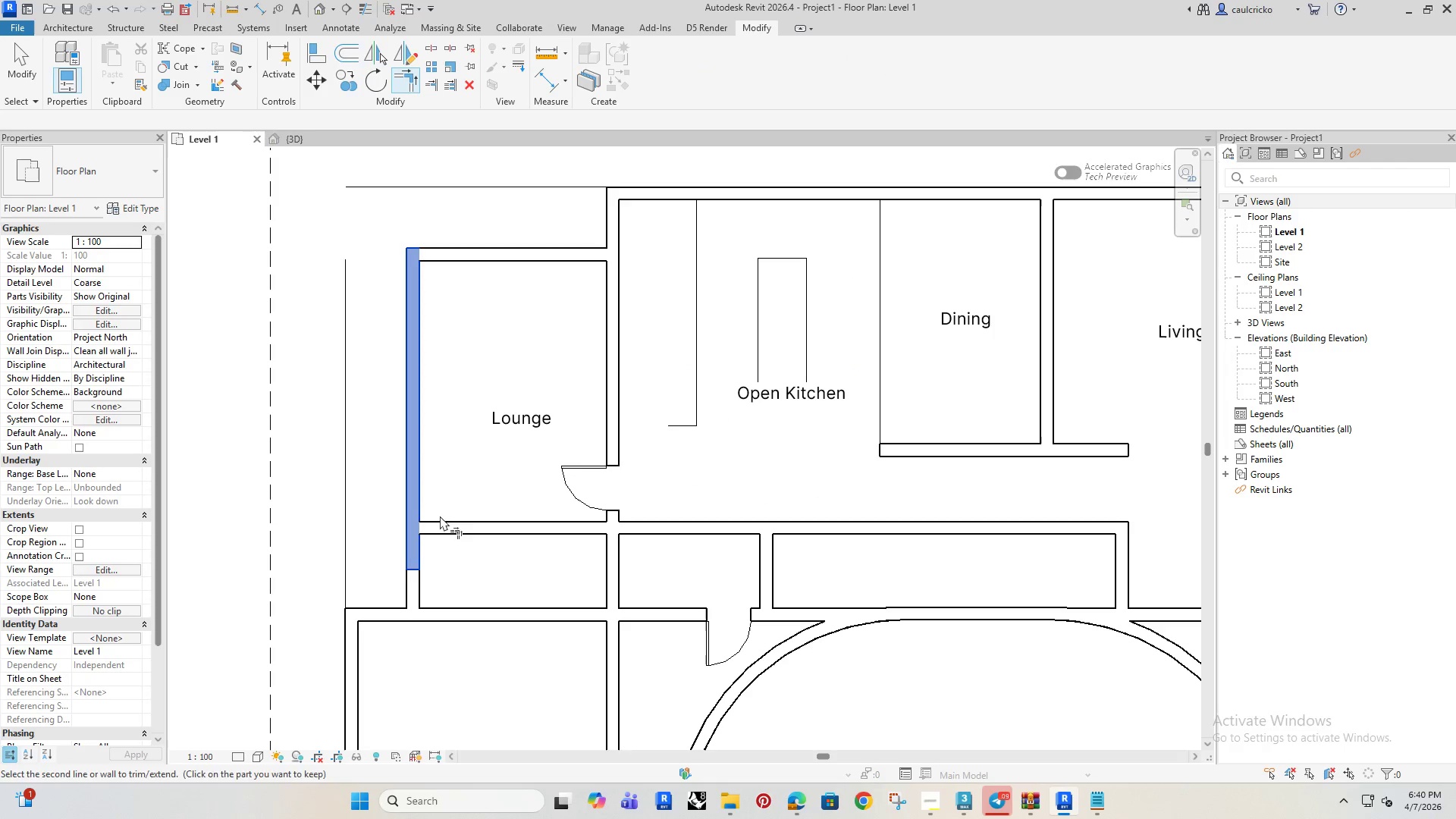 
left_click([459, 526])
 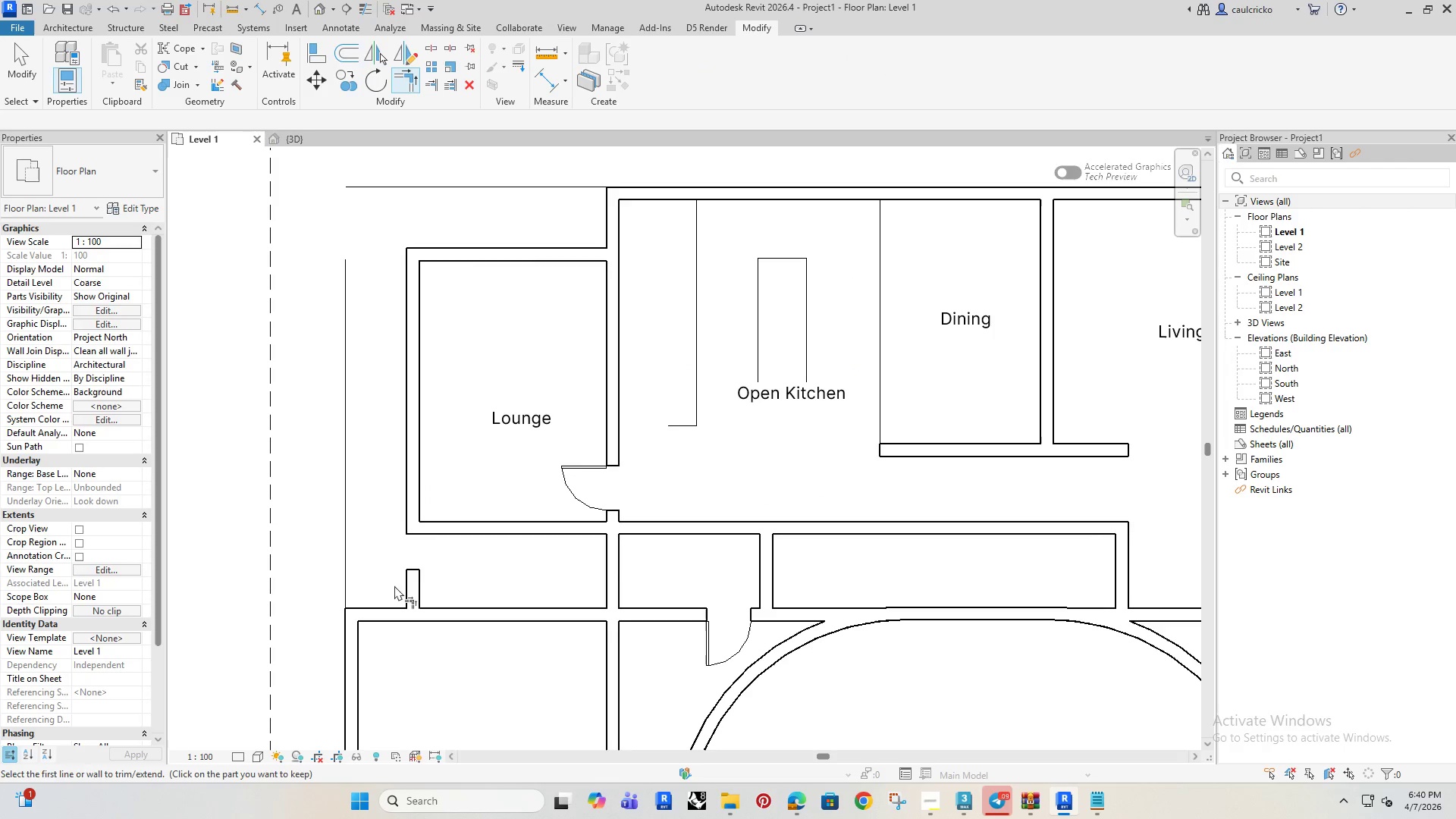 
key(Escape)
 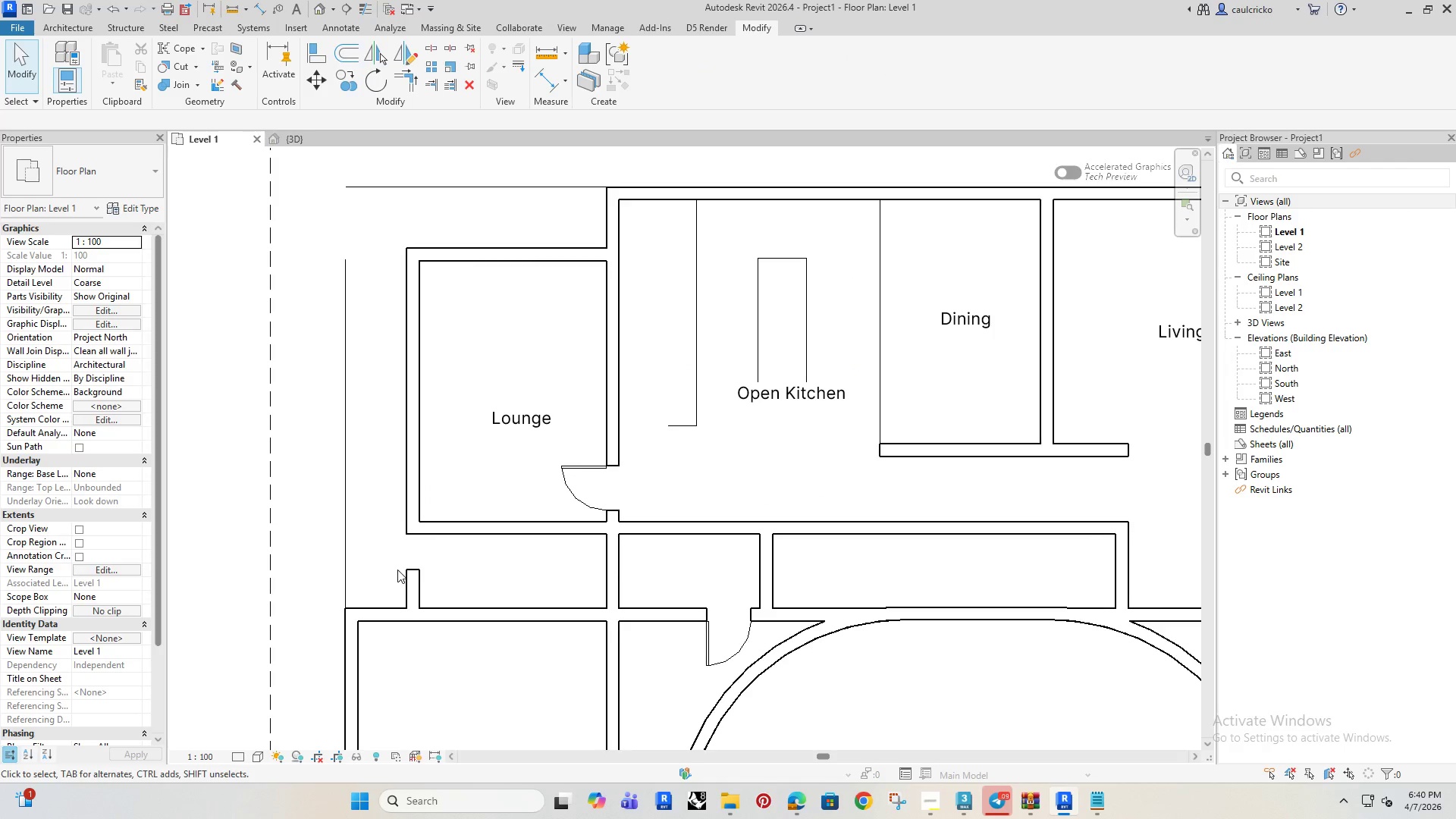 
key(Escape)
 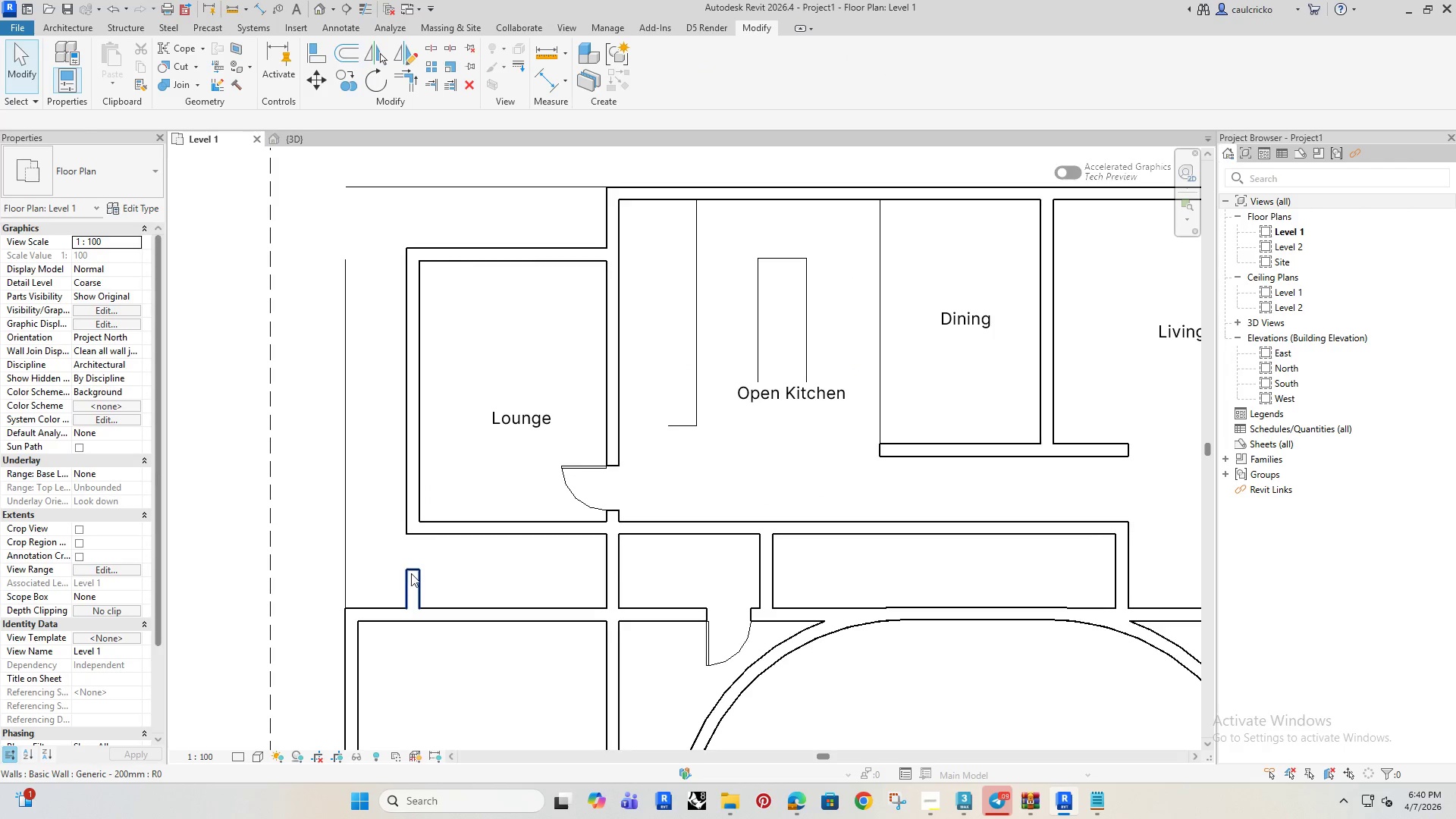 
left_click([411, 573])
 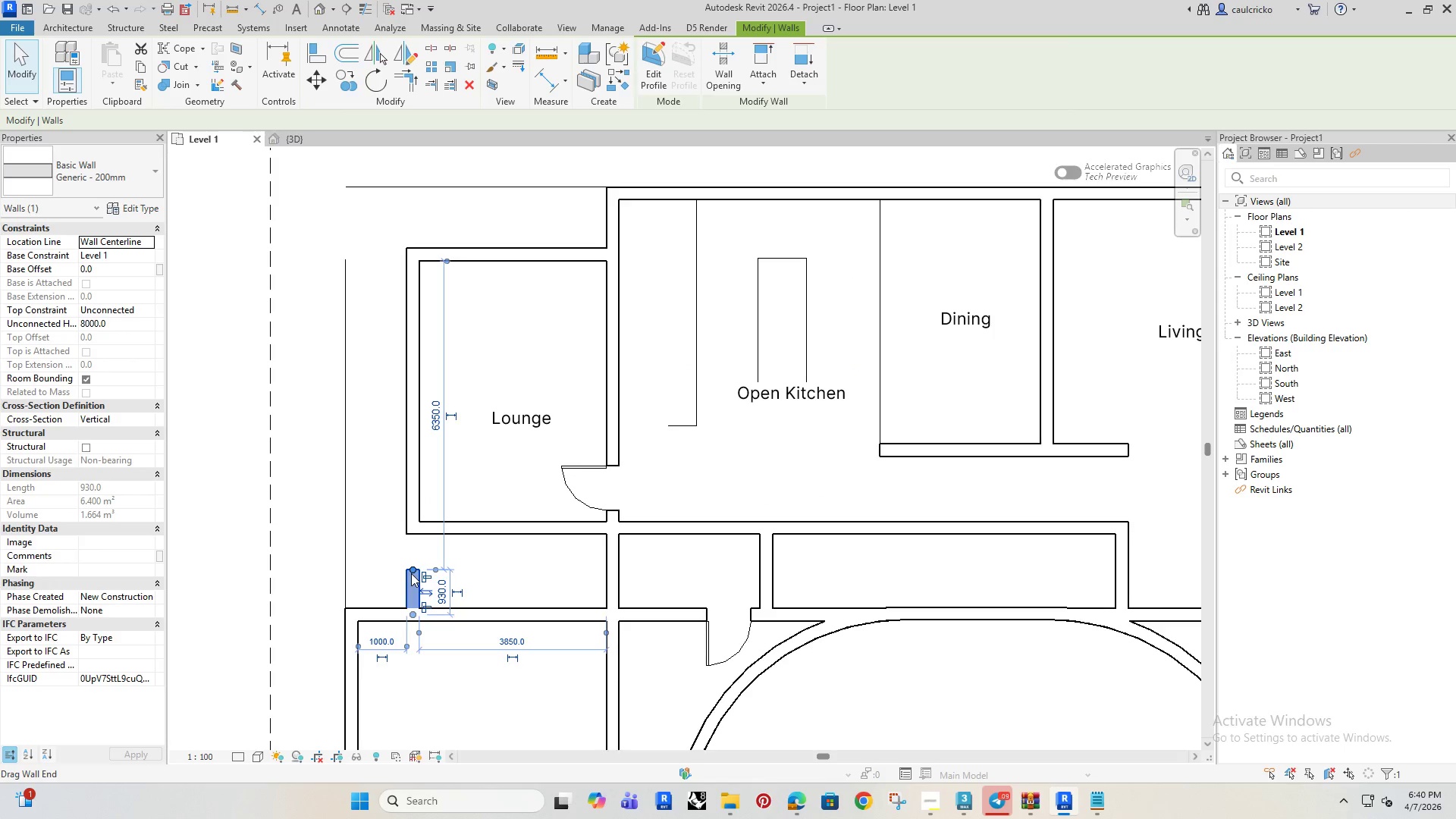 
key(Delete)
 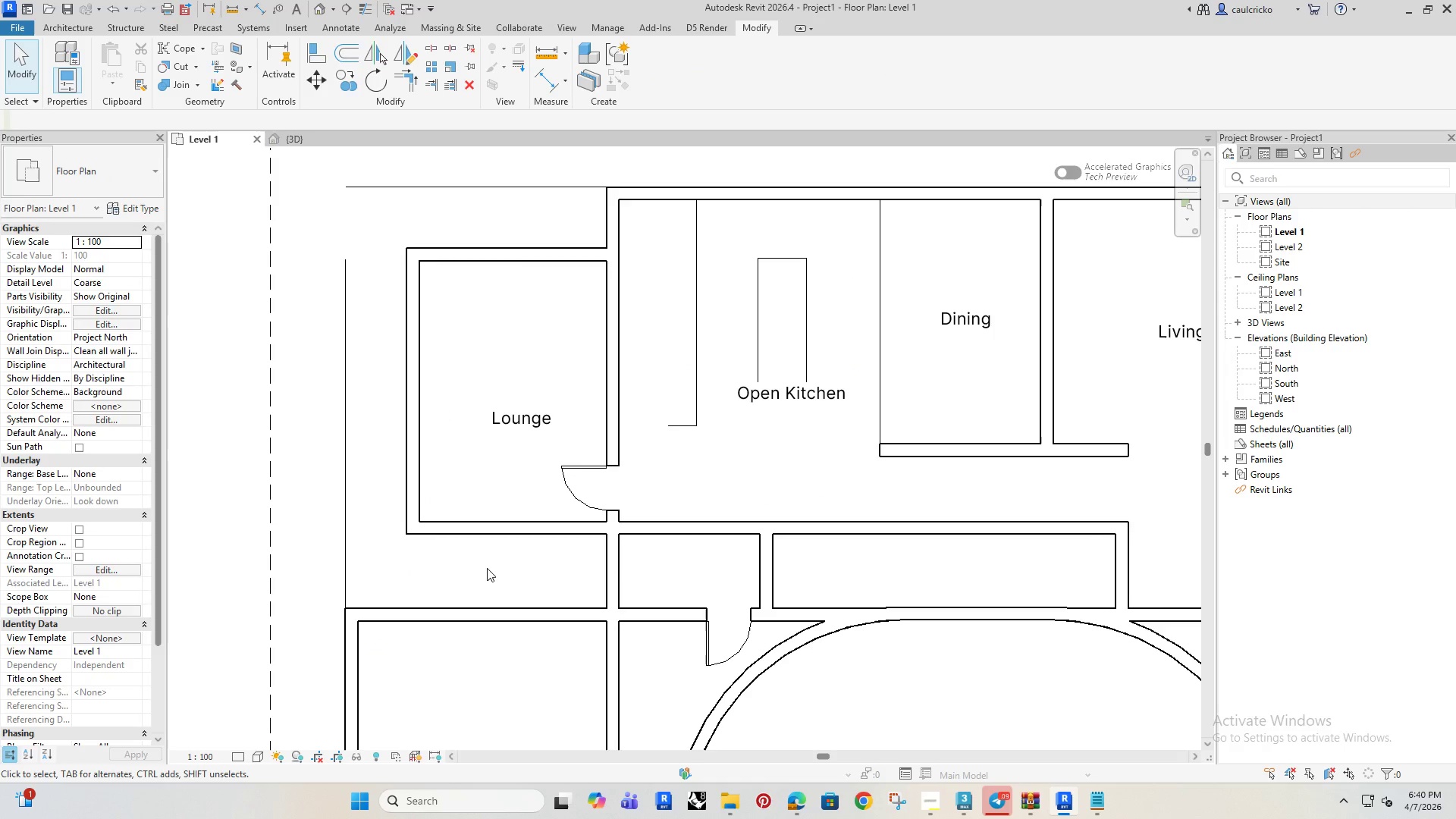 
left_click([487, 568])
 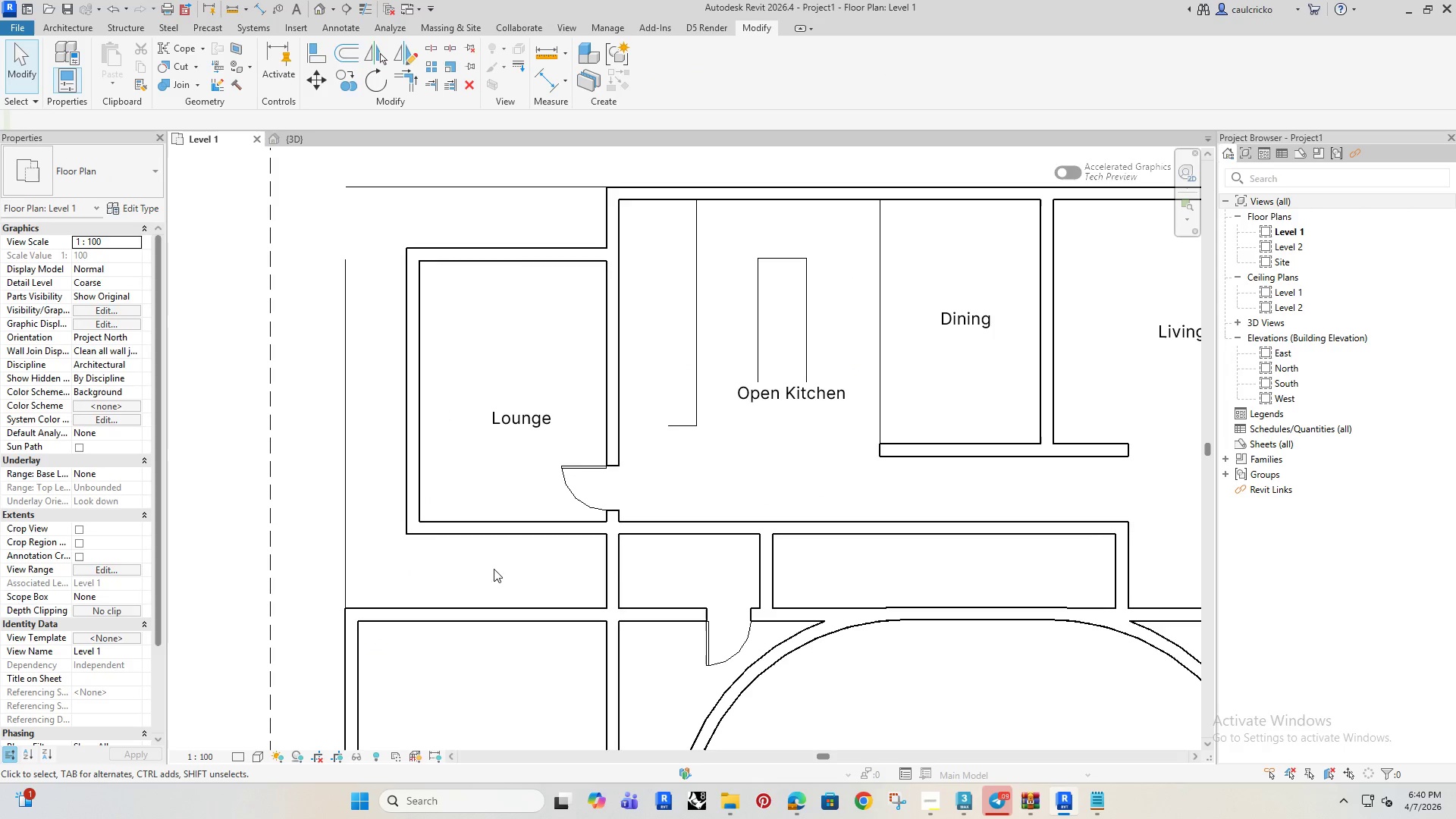 
scroll: coordinate [419, 560], scroll_direction: down, amount: 7.0
 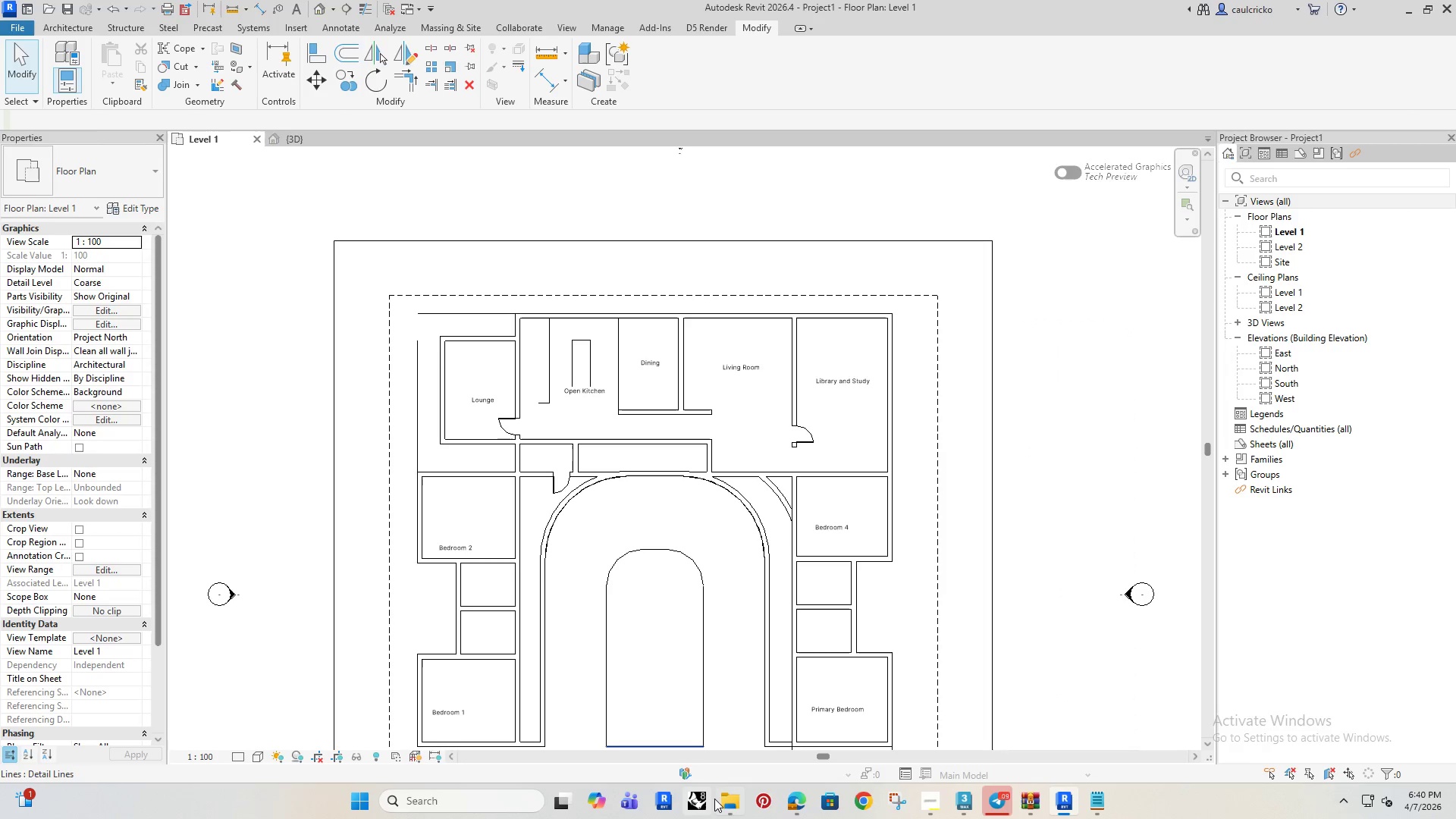 
left_click([799, 801])
 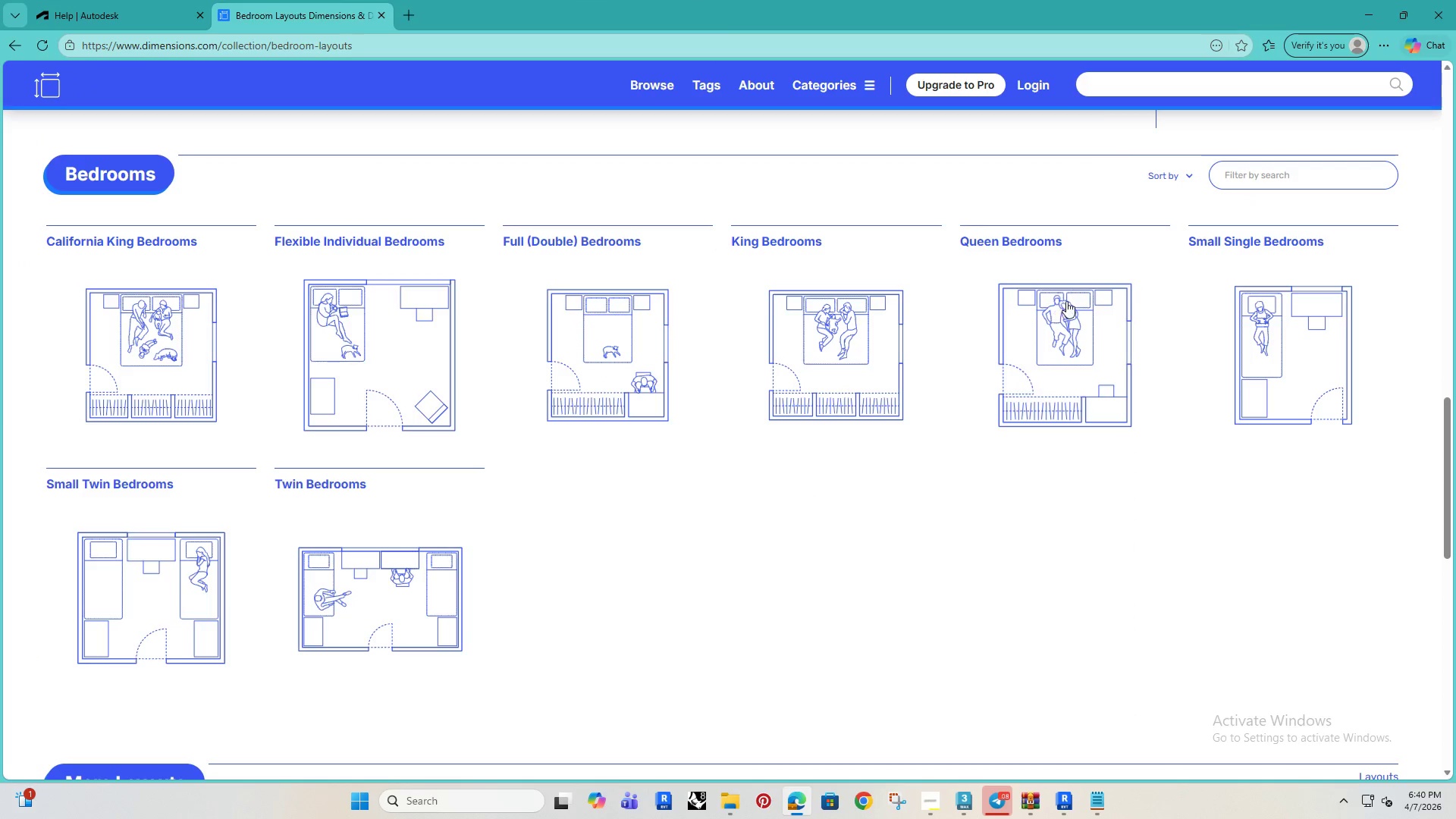 
left_click([1226, 246])
 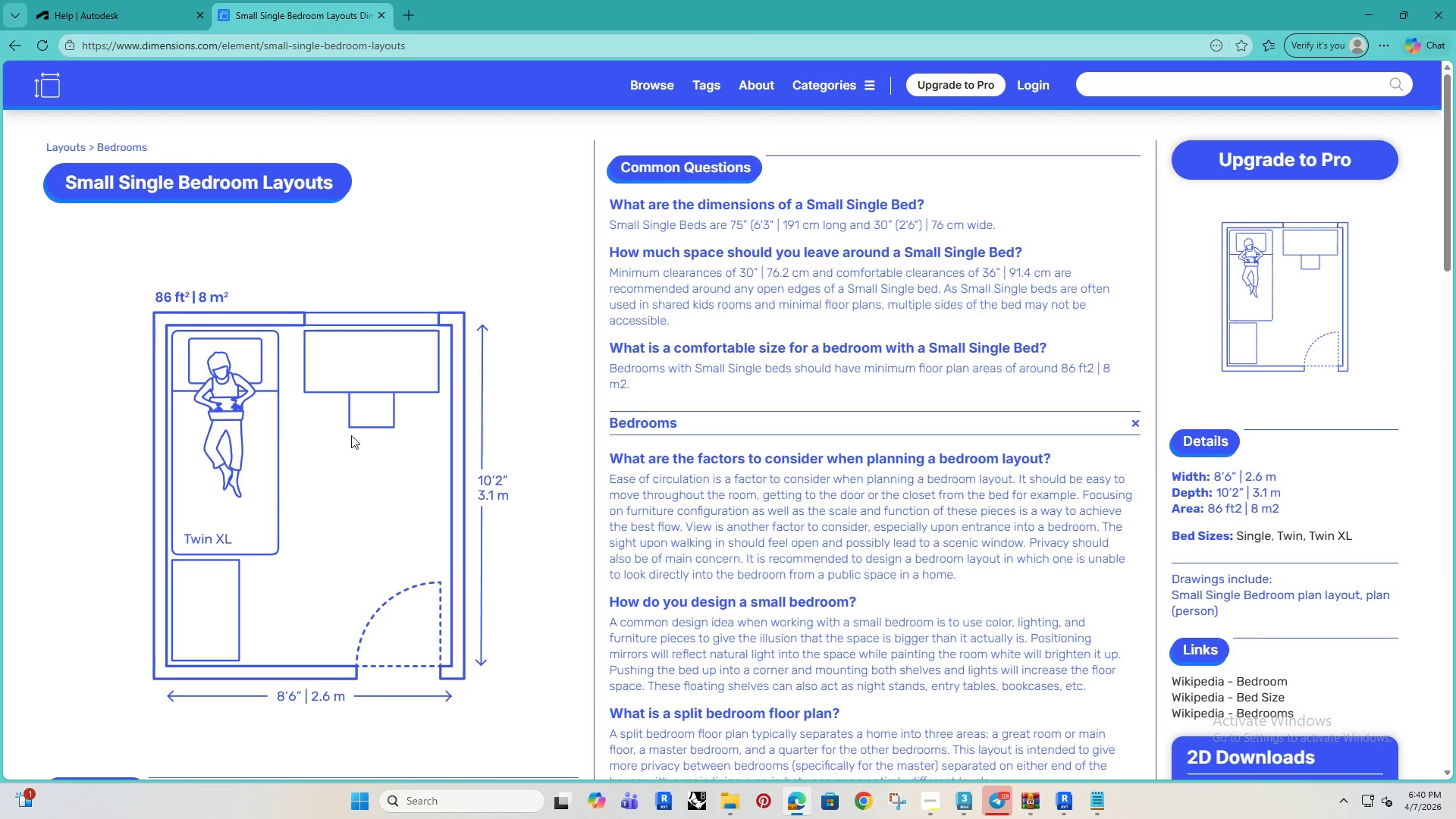 
scroll: coordinate [350, 446], scroll_direction: down, amount: 14.0
 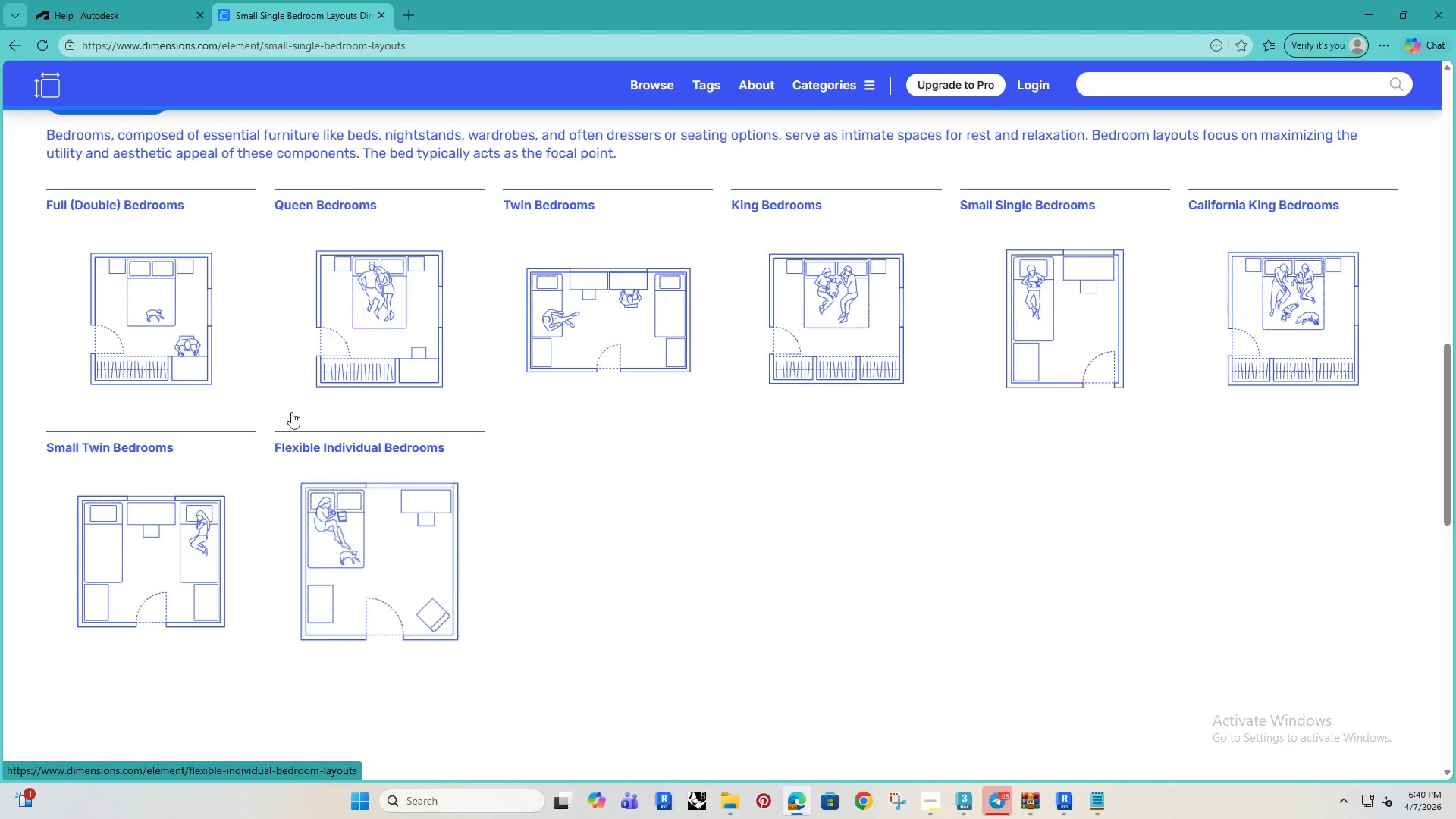 
scroll: coordinate [202, 382], scroll_direction: none, amount: 0.0
 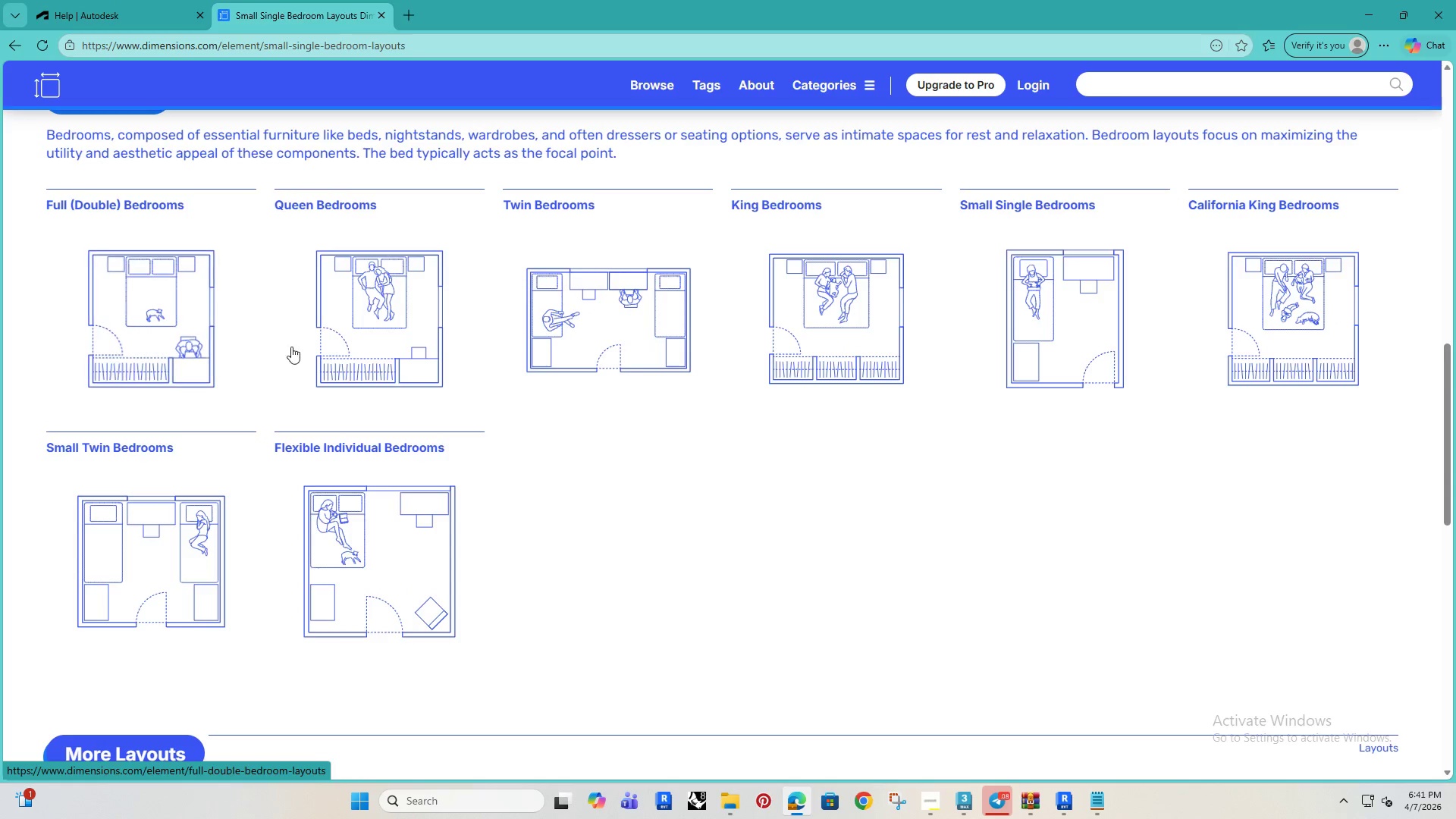 
left_click([755, 209])
 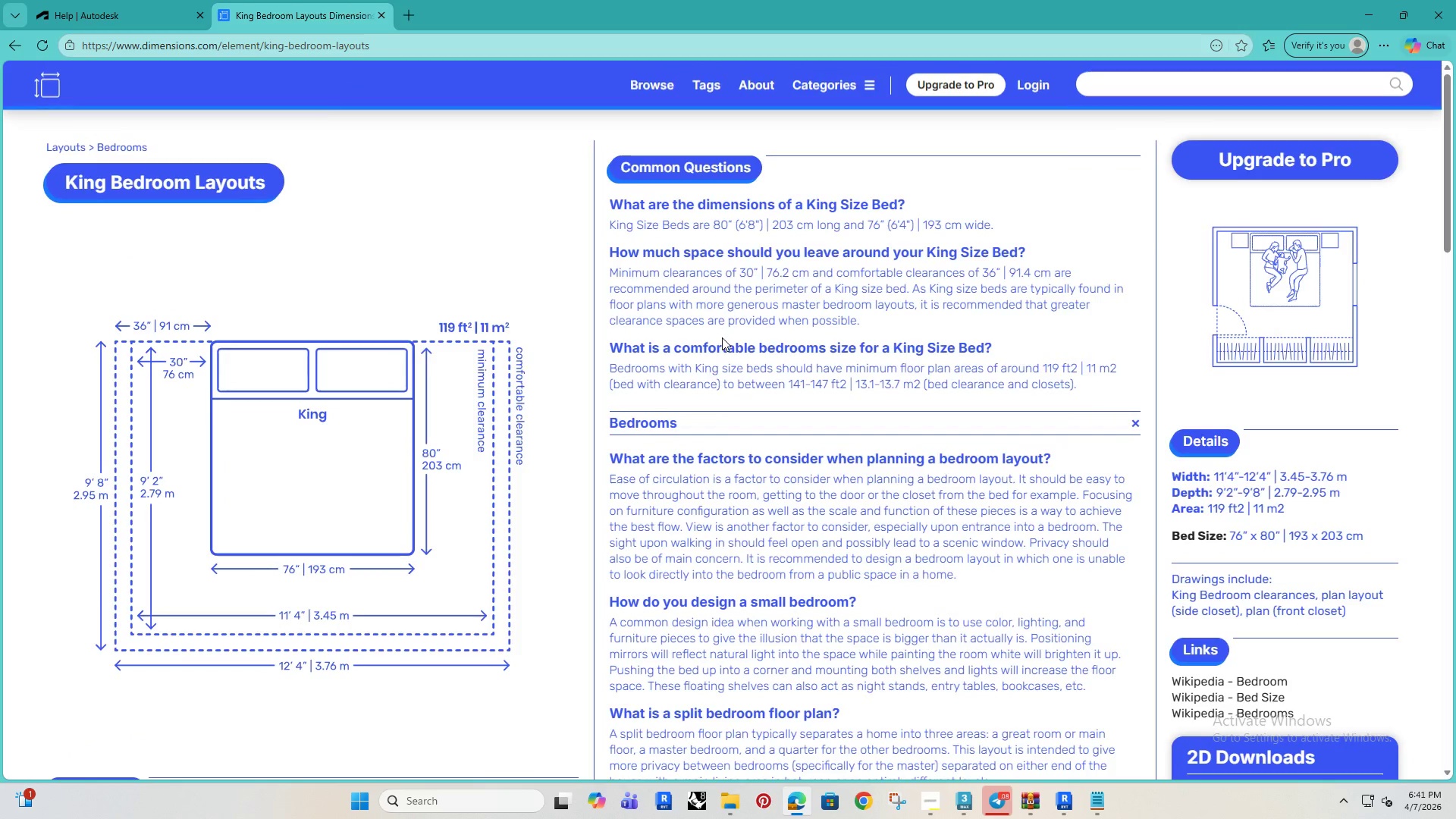 
scroll: coordinate [471, 447], scroll_direction: down, amount: 1.0
 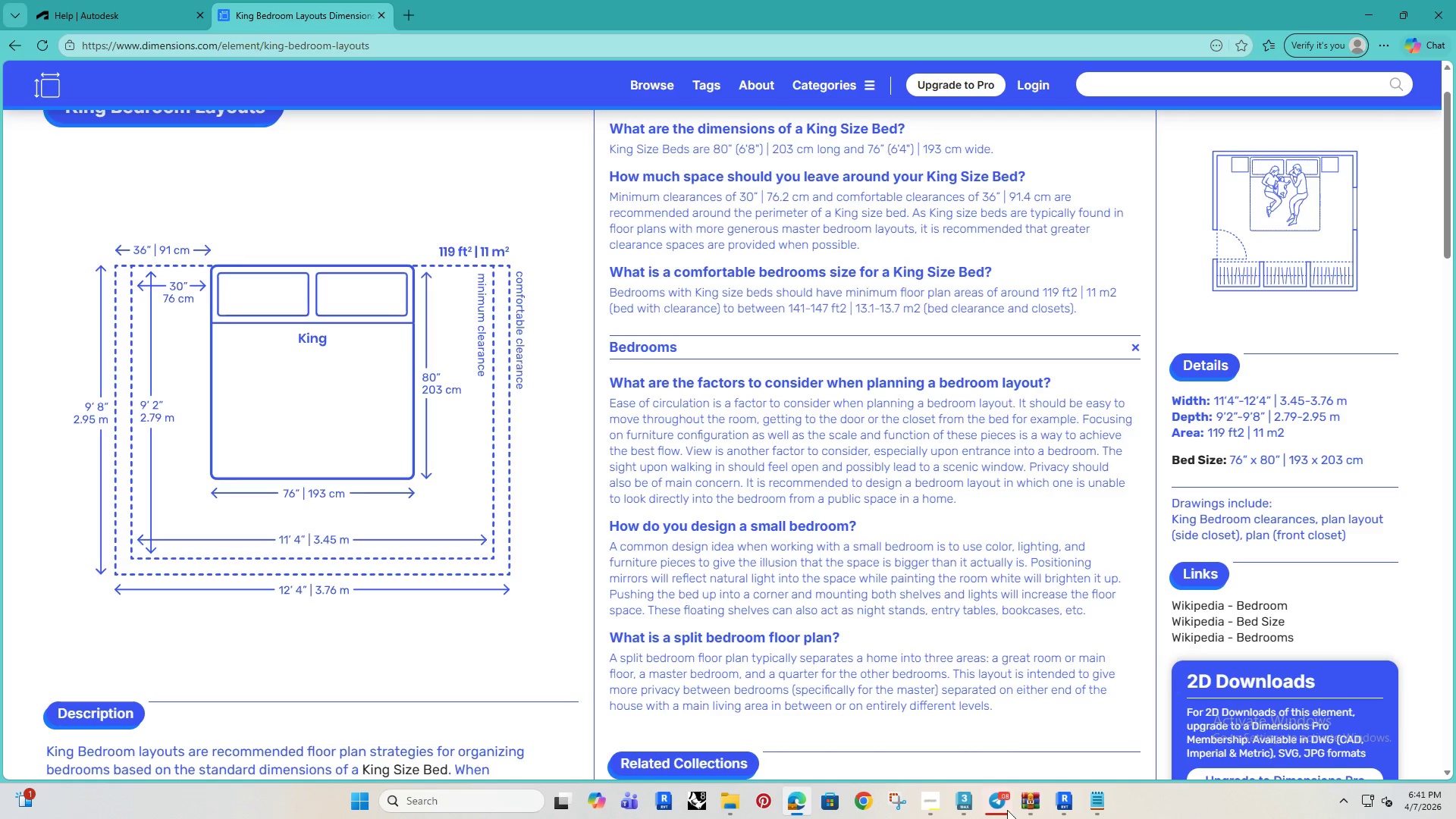 
wait(5.33)
 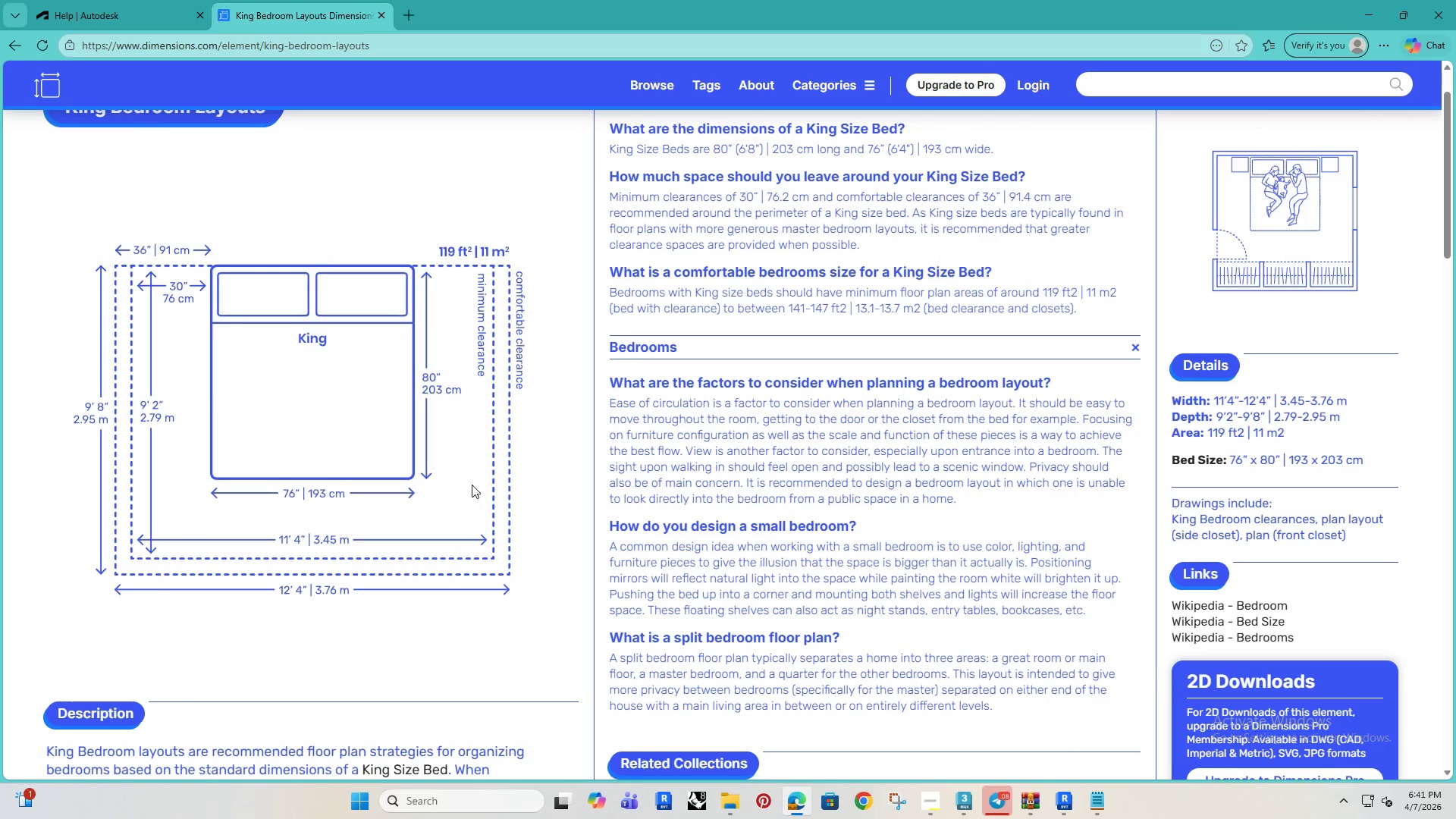 
left_click([1061, 795])
 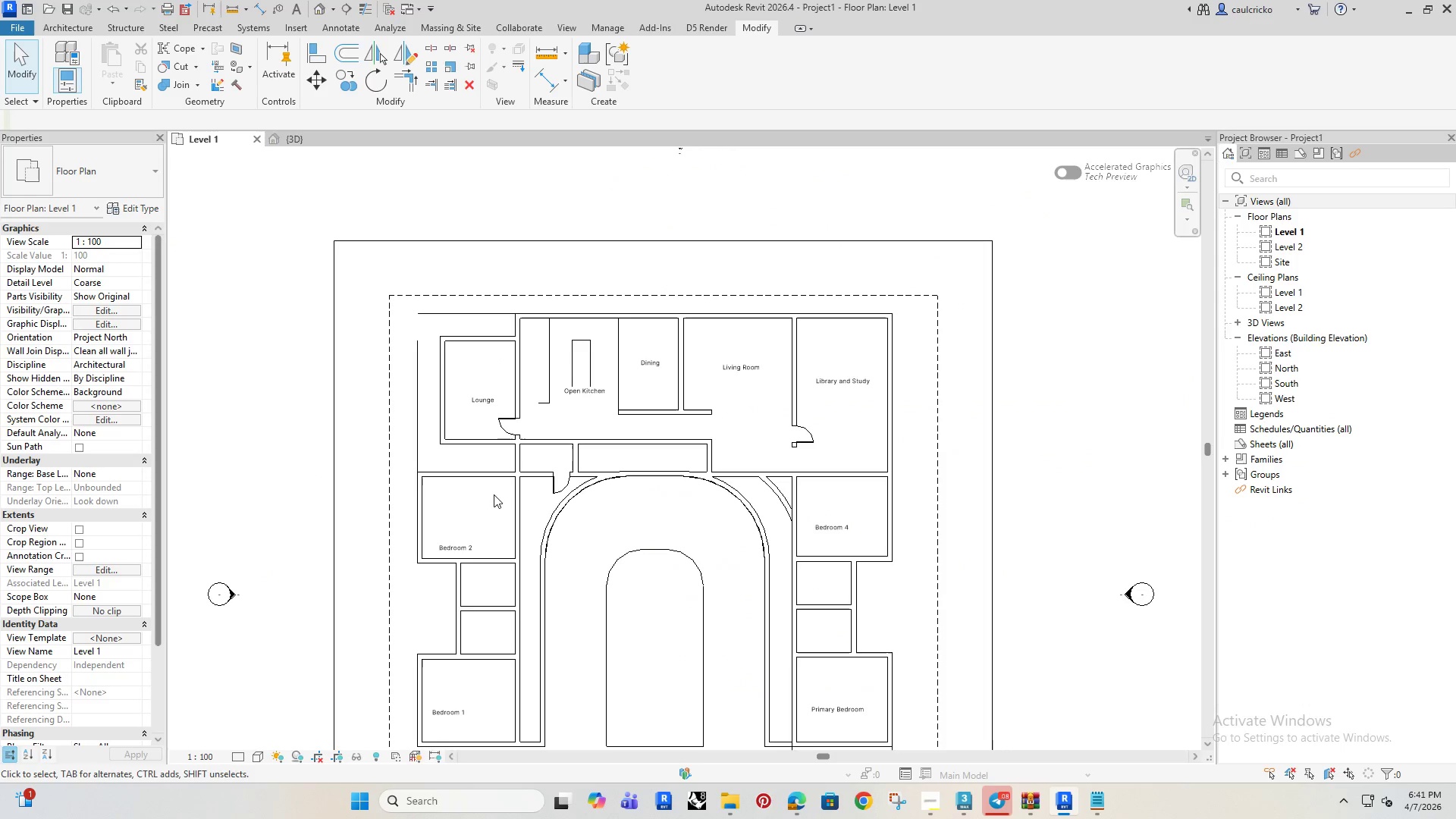 
scroll: coordinate [410, 460], scroll_direction: up, amount: 2.0
 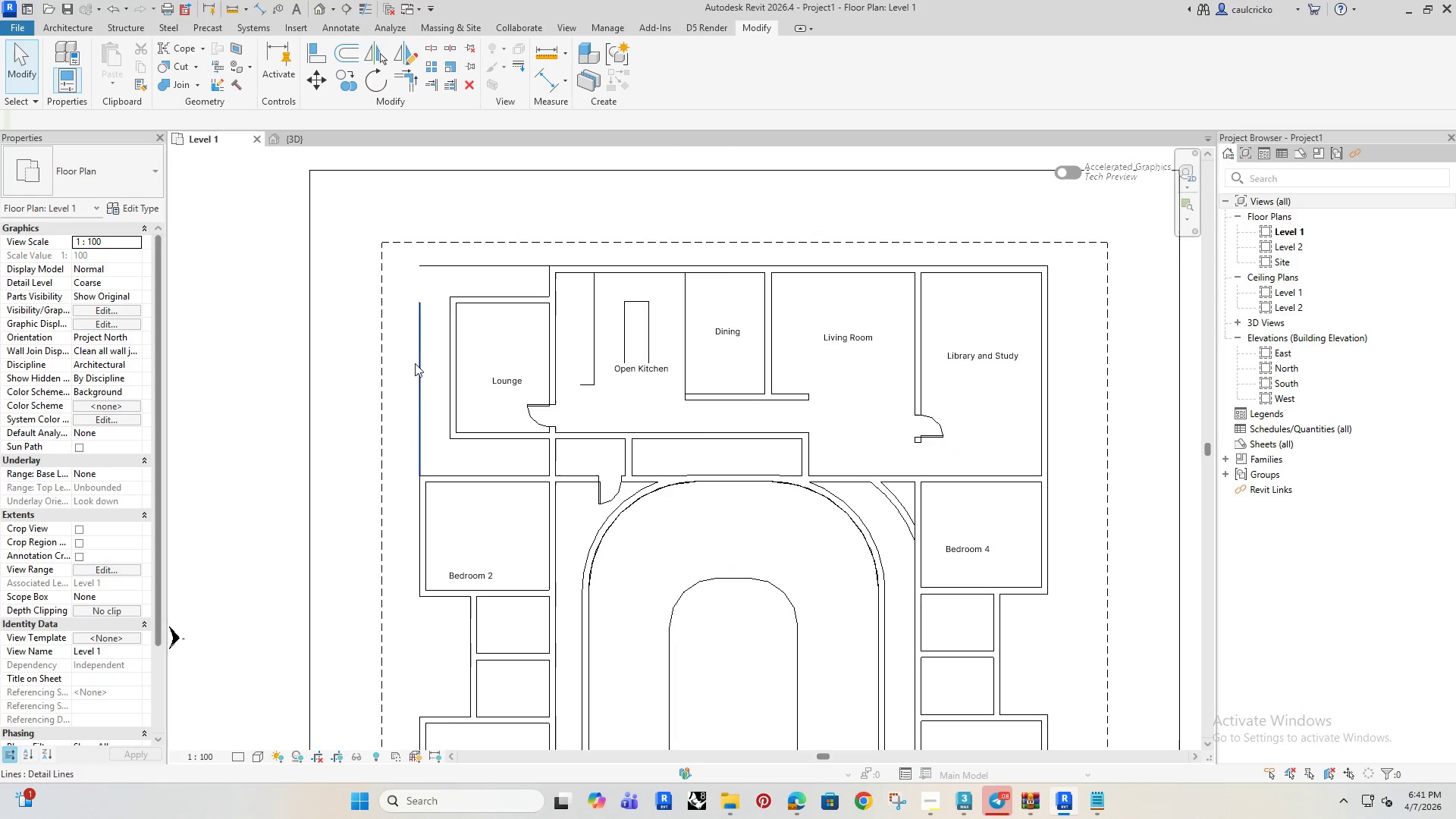 
left_click([403, 366])
 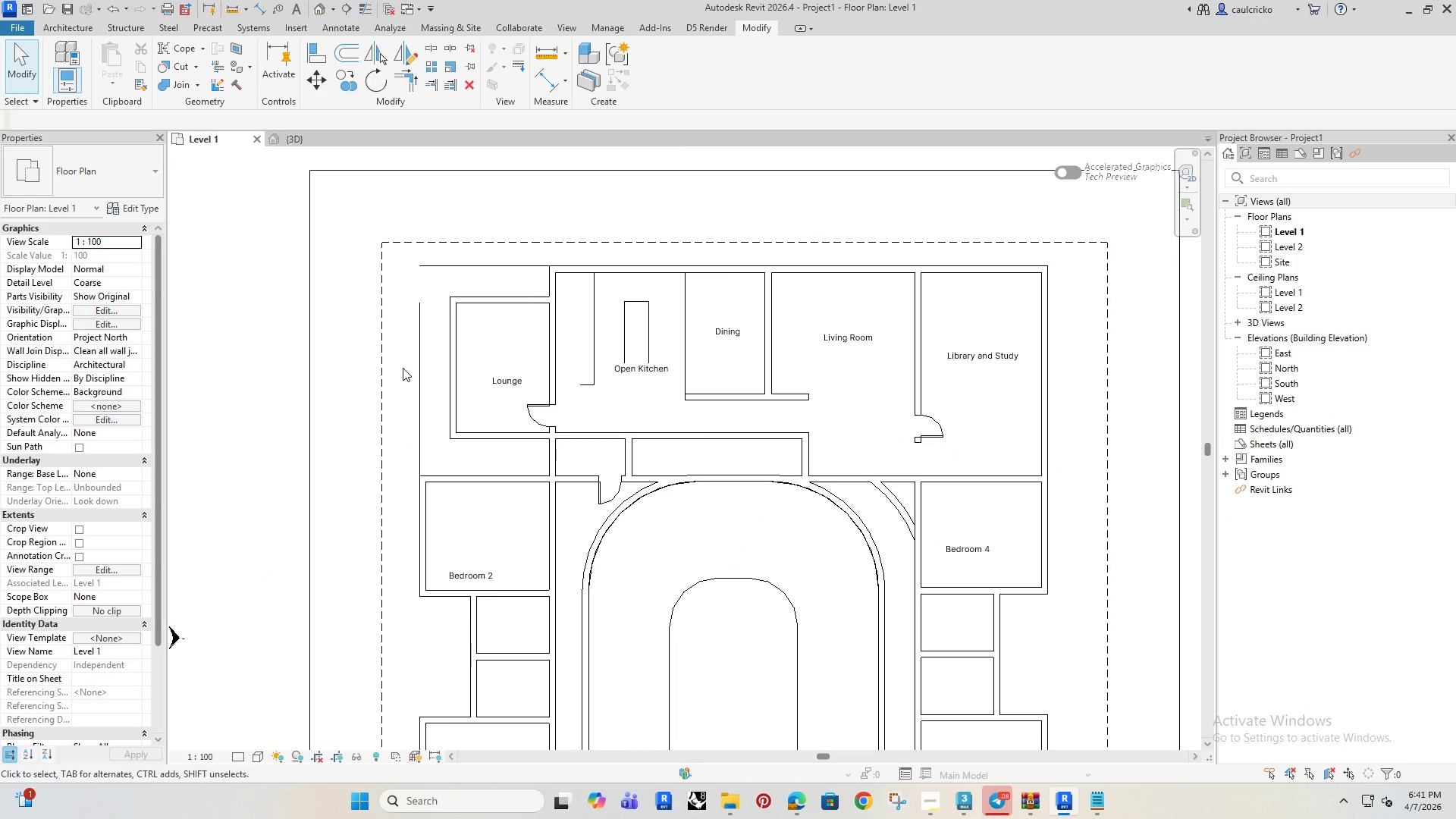 
type(tr)
 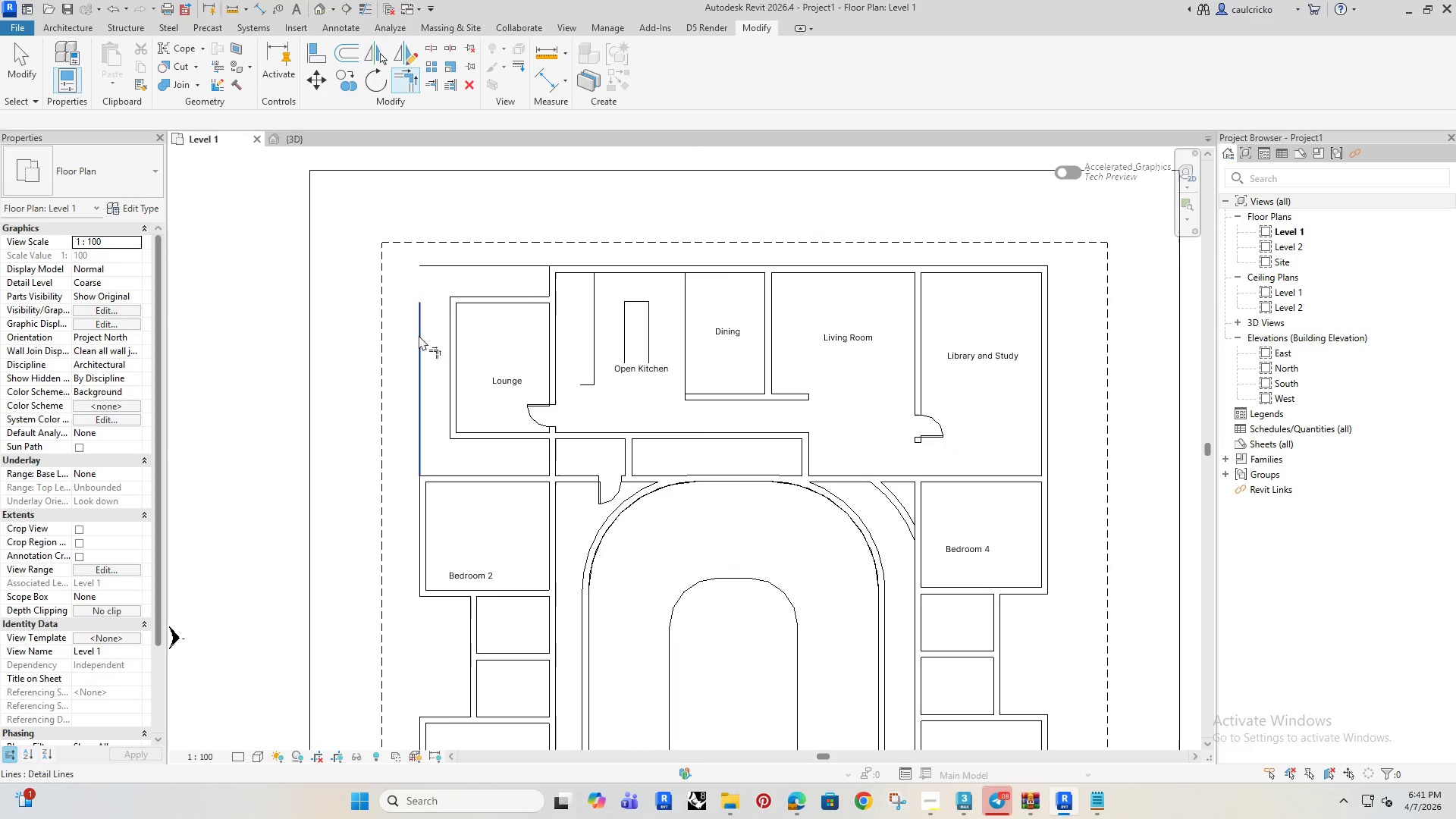 
left_click([419, 335])
 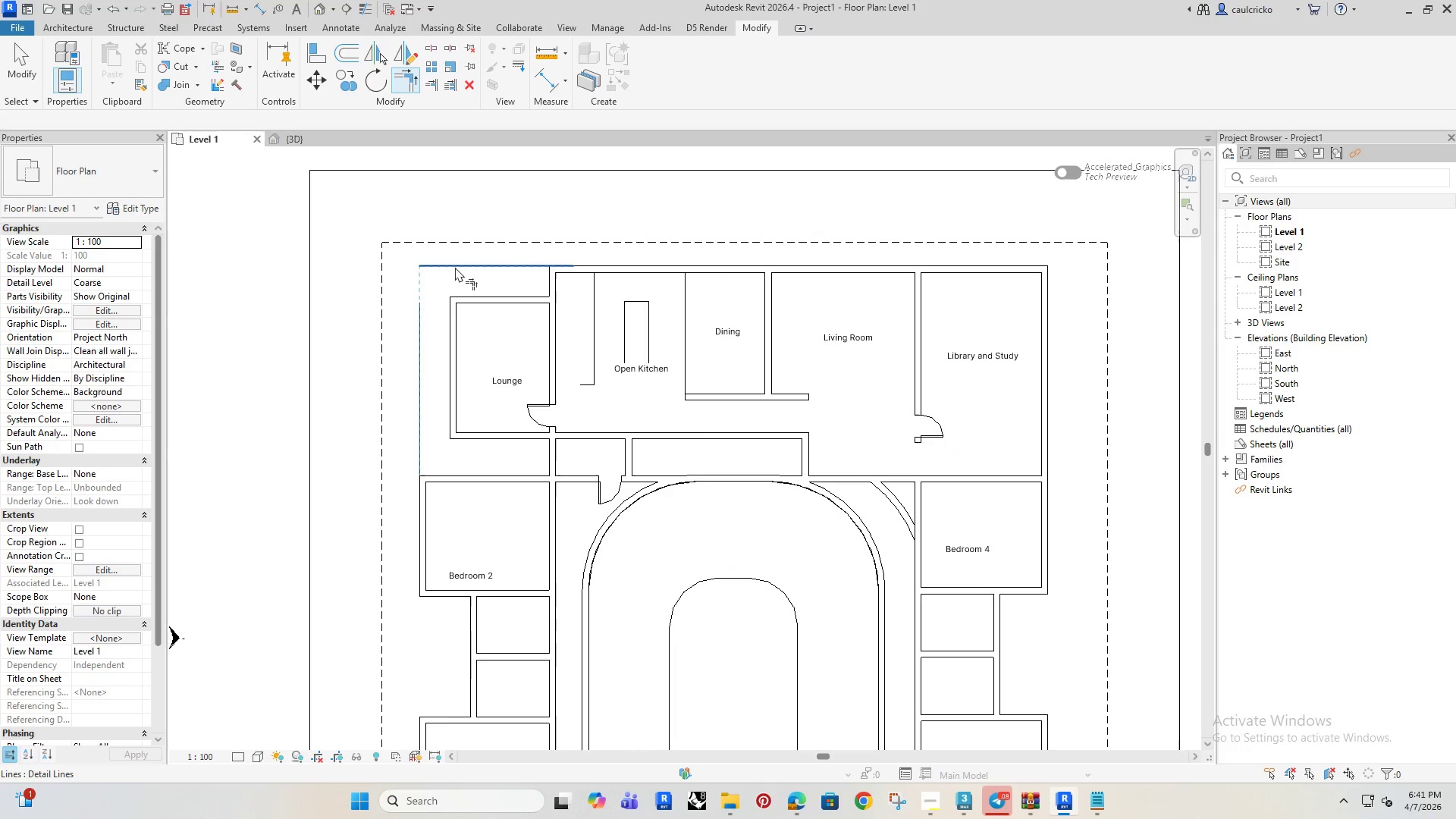 
left_click([455, 267])
 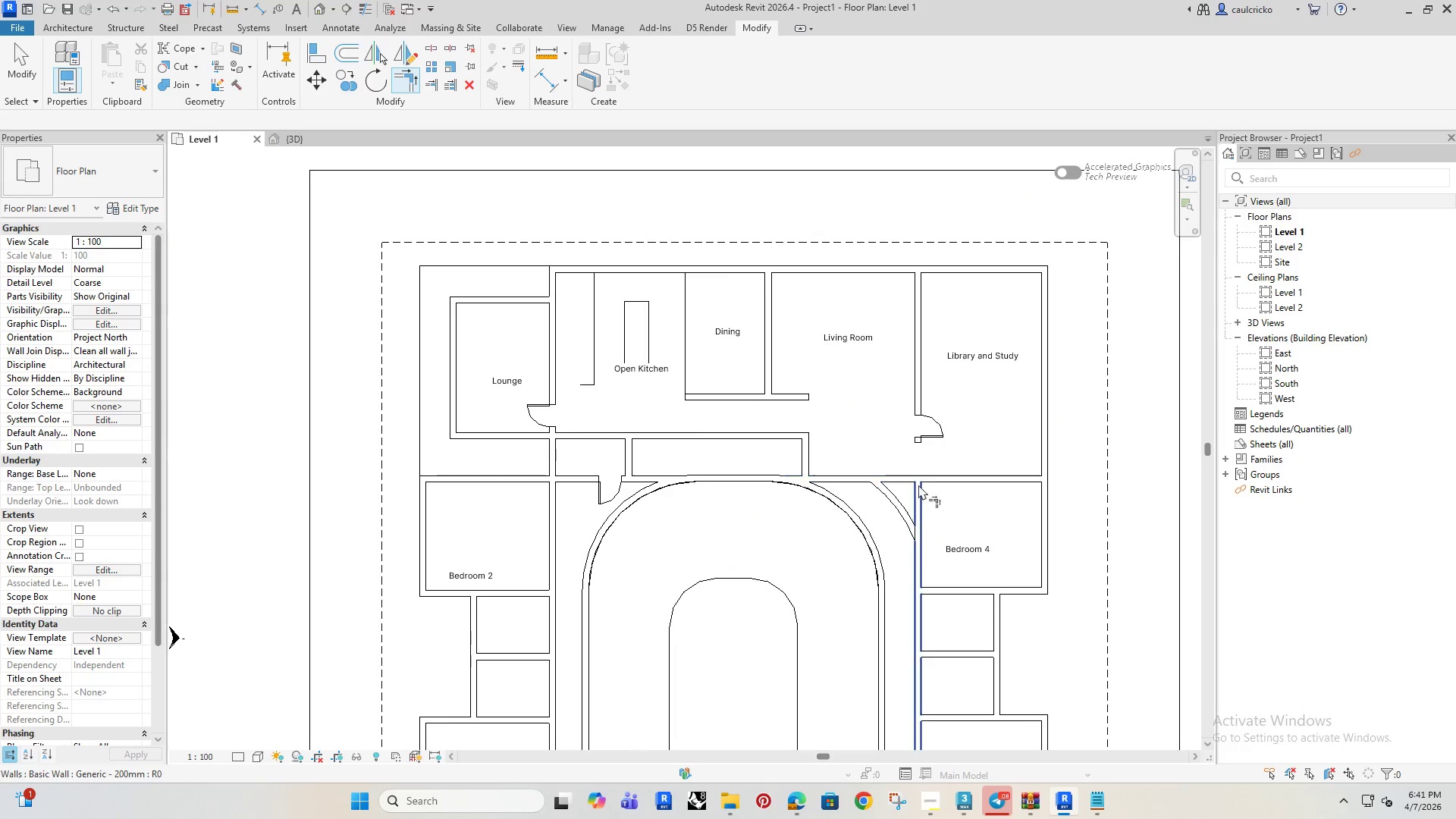 
key(Escape)
 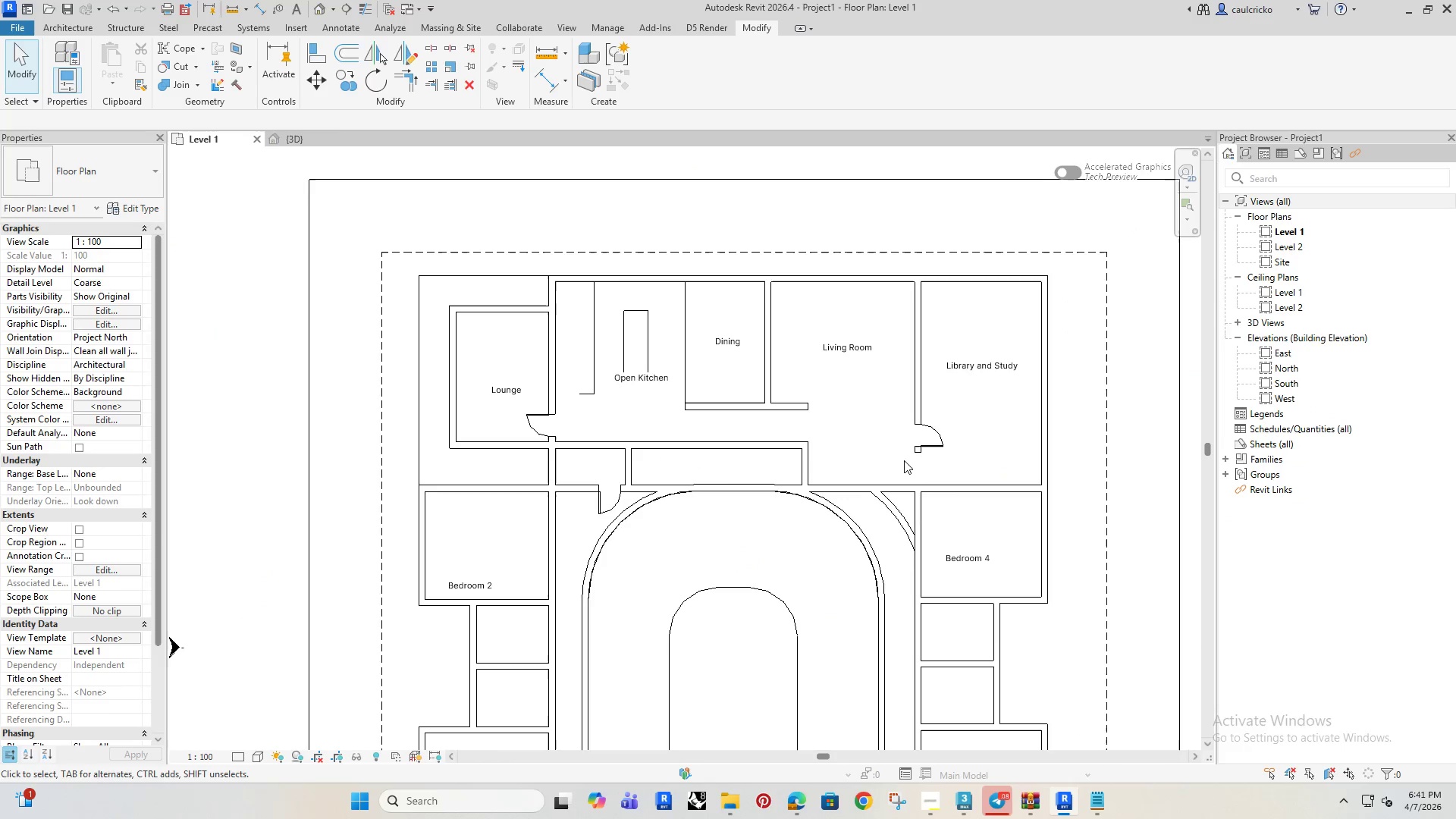 
scroll: coordinate [907, 462], scroll_direction: none, amount: 0.0
 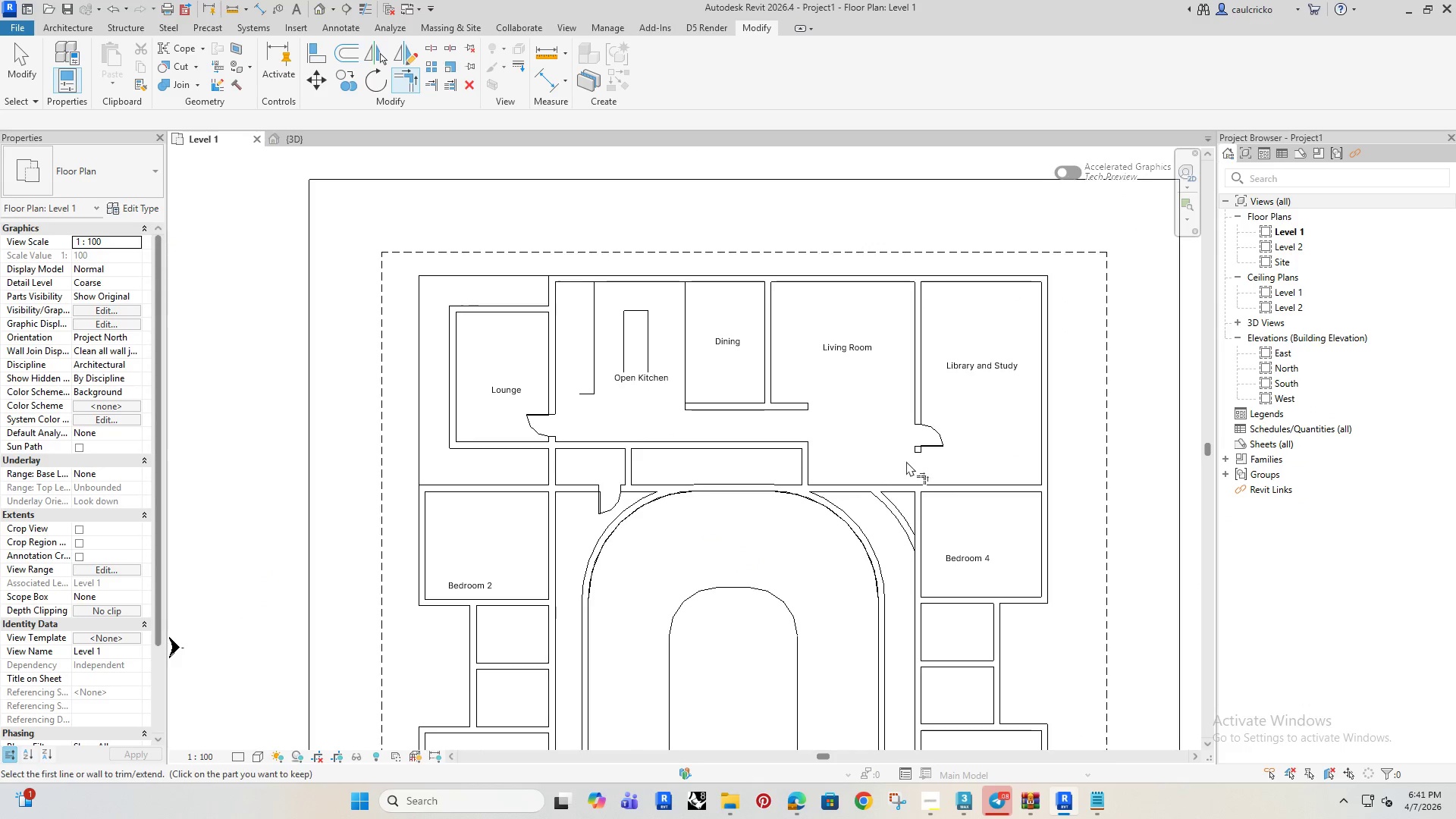 
key(Escape)
 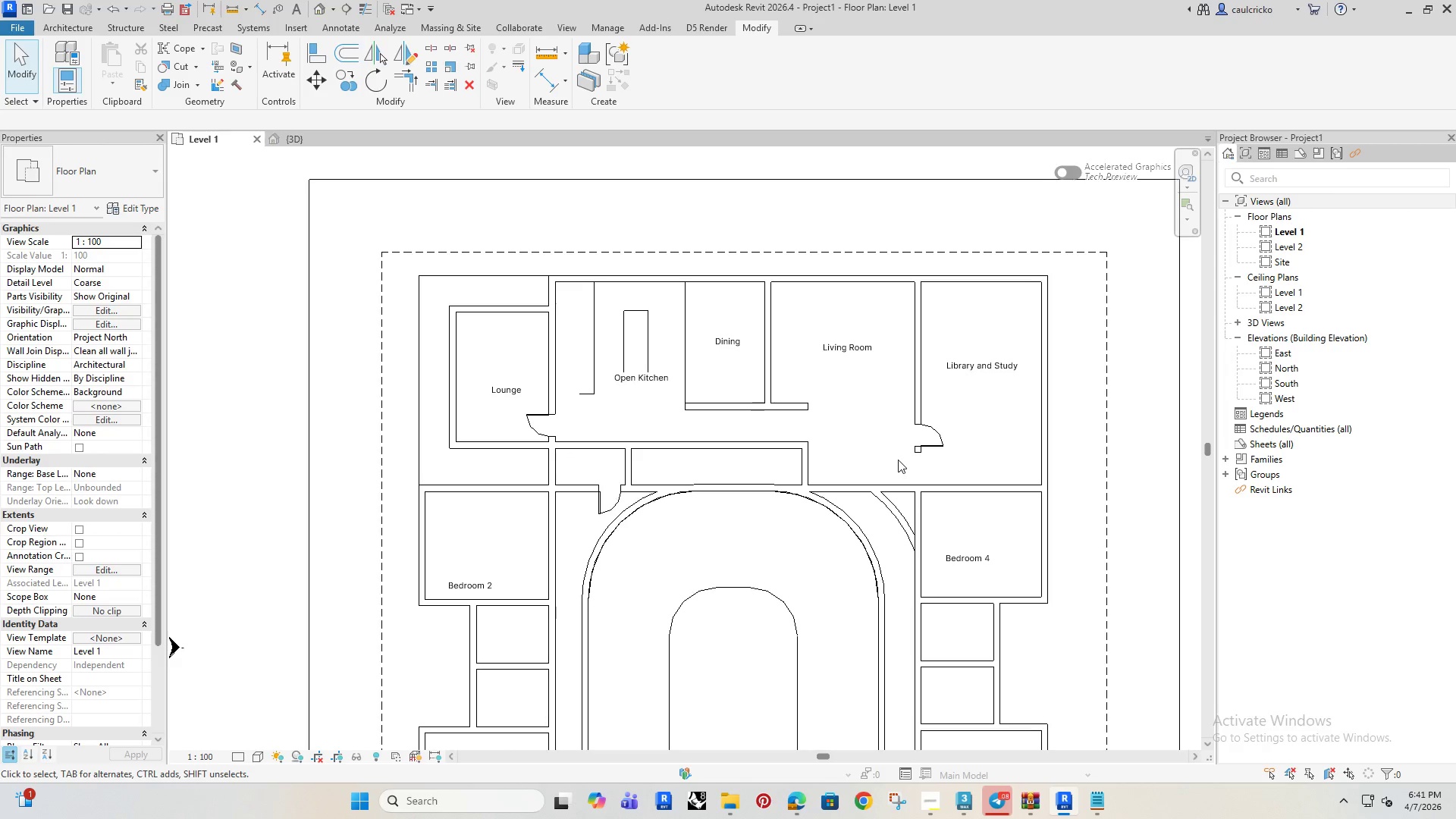 
scroll: coordinate [896, 460], scroll_direction: up, amount: 1.0
 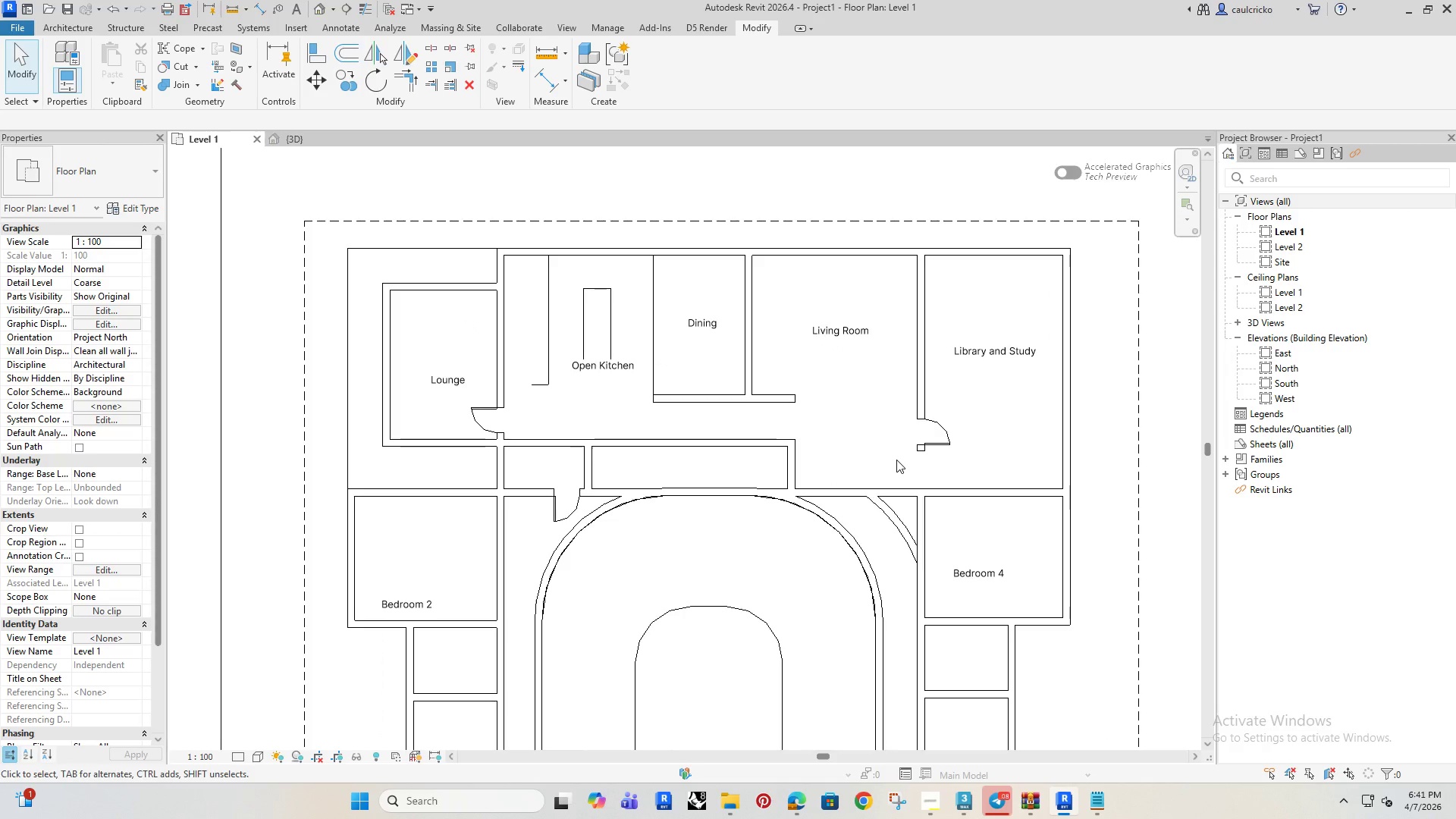 
type(al)
 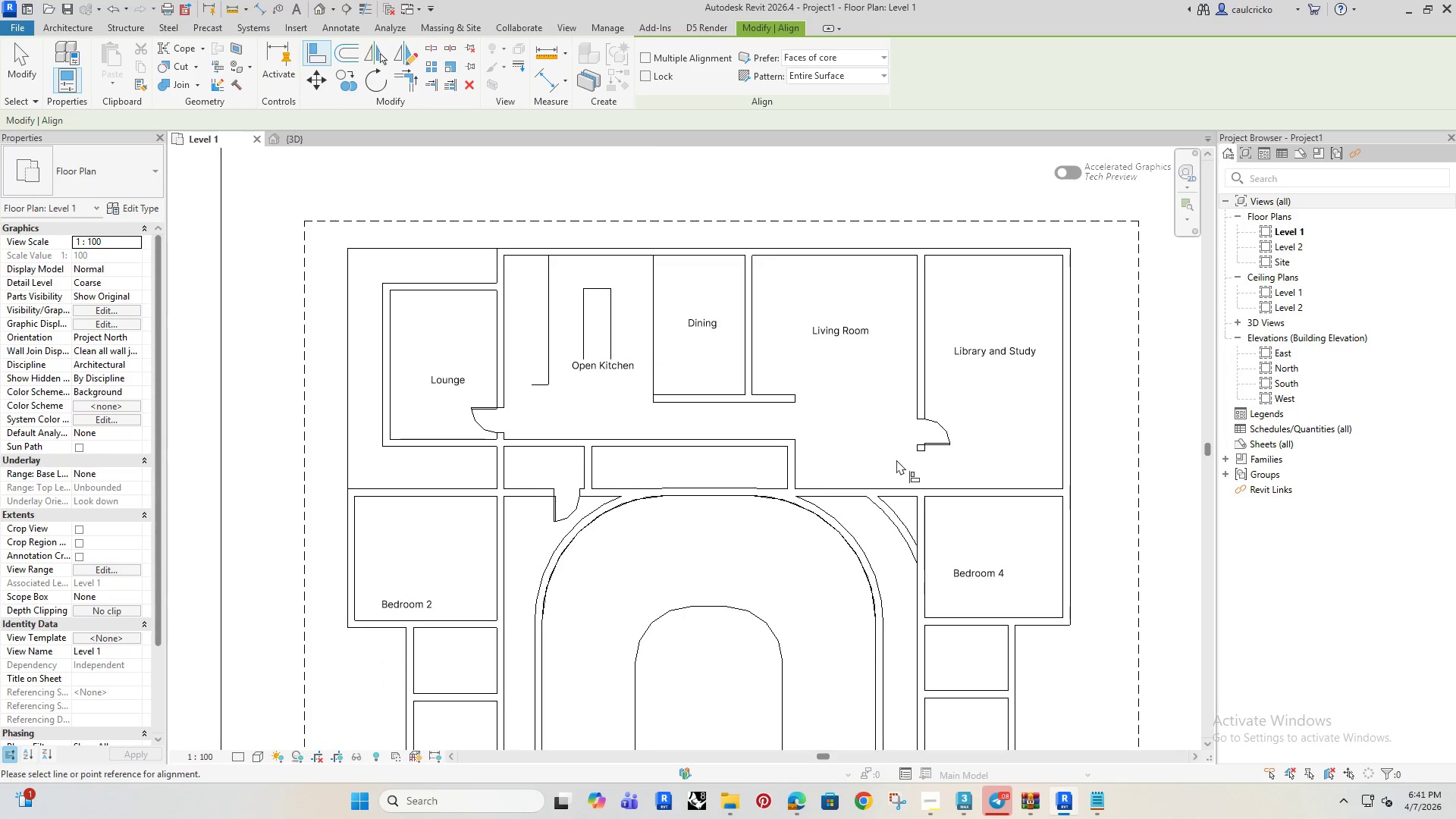 
scroll: coordinate [897, 460], scroll_direction: up, amount: 3.0
 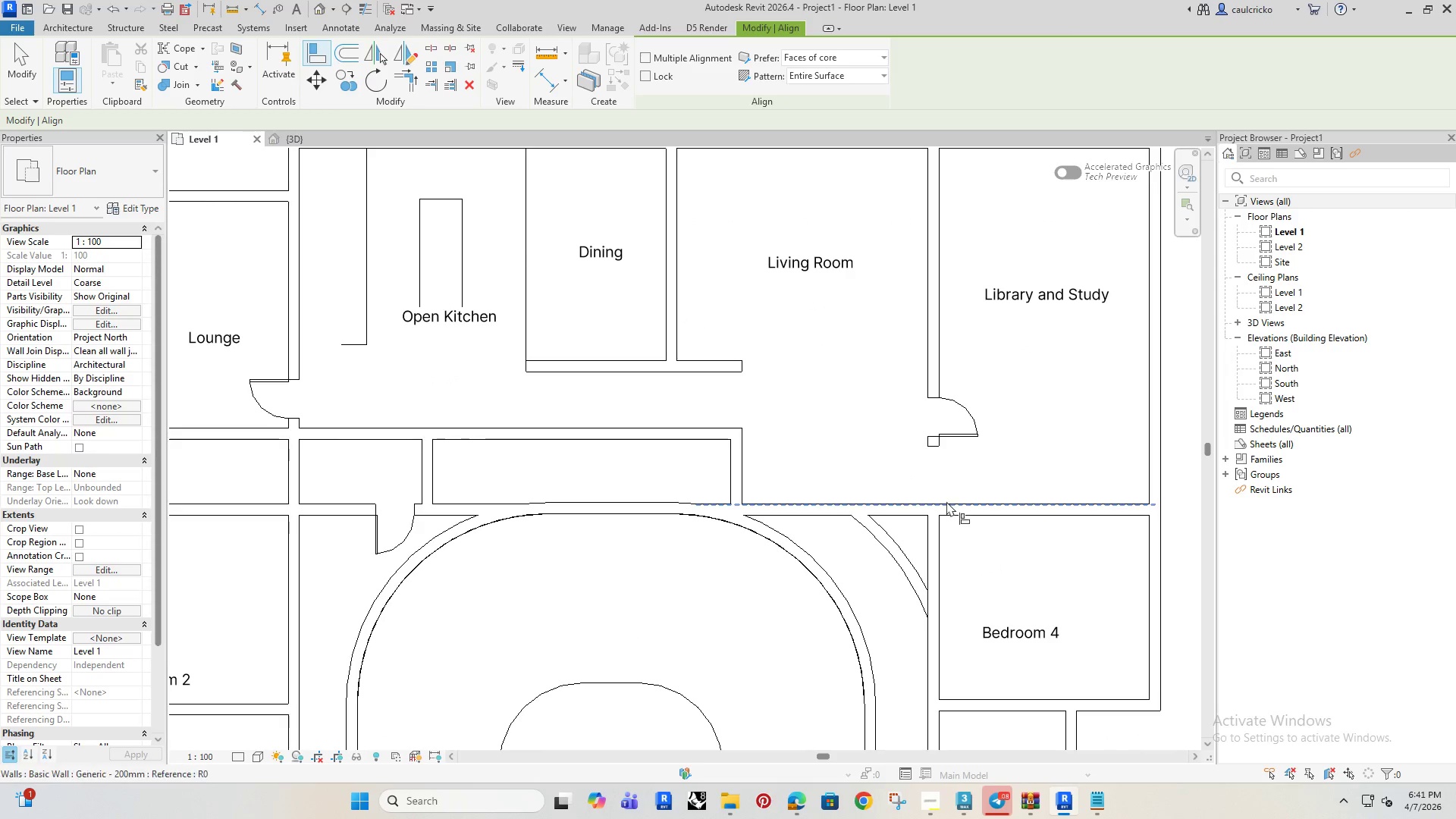 
left_click([946, 501])
 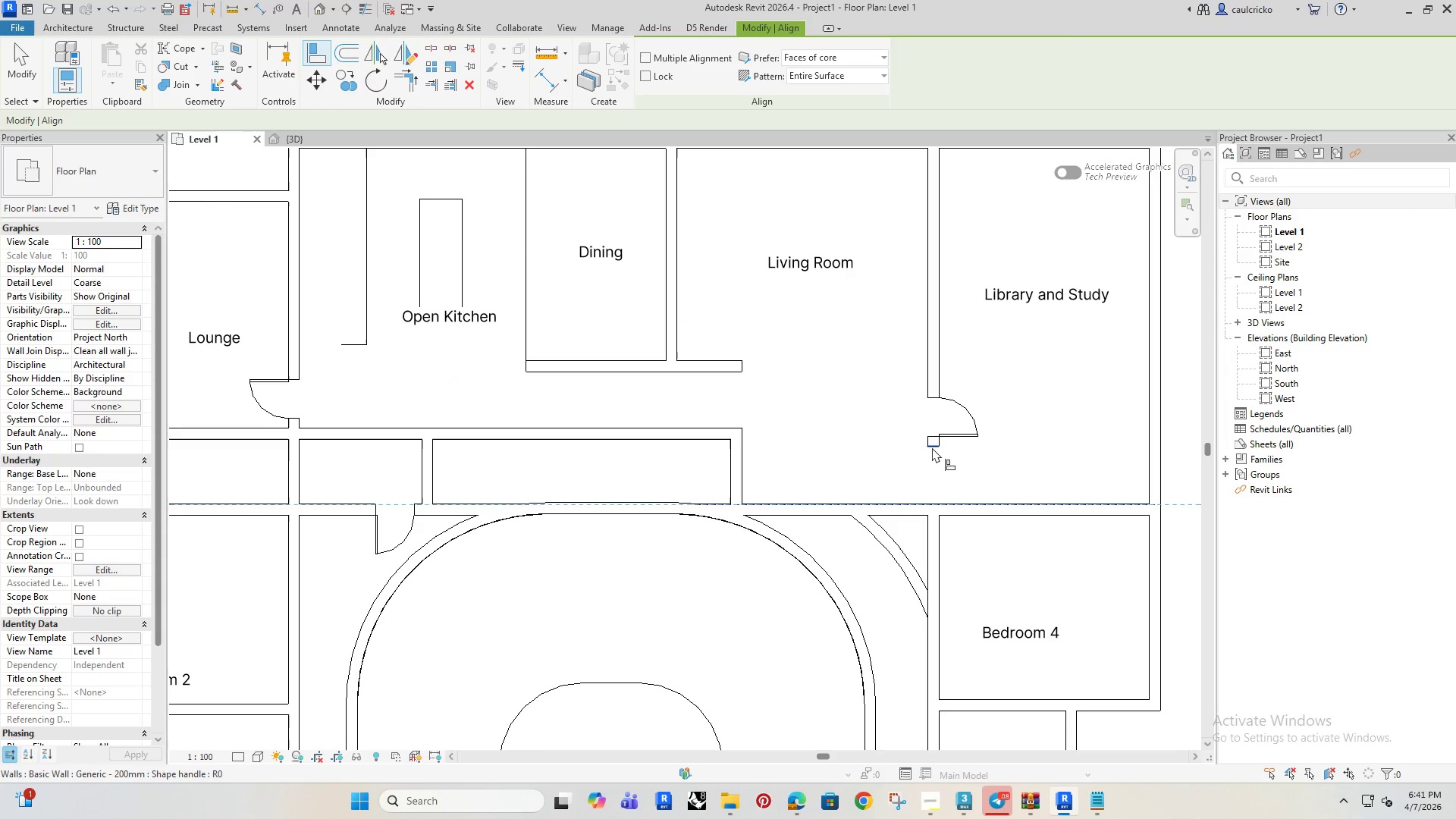 
left_click([932, 447])
 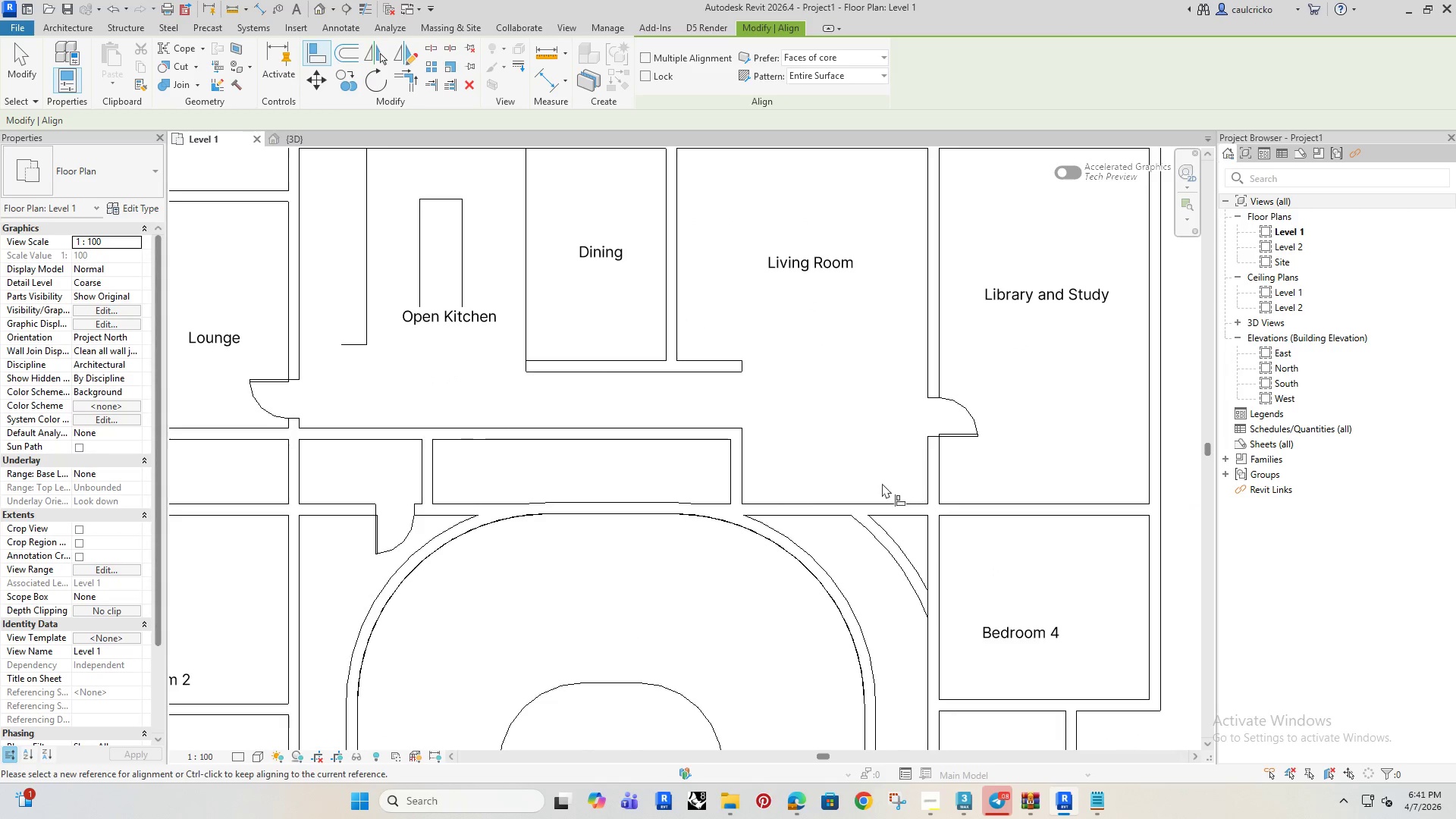 
scroll: coordinate [883, 487], scroll_direction: down, amount: 4.0
 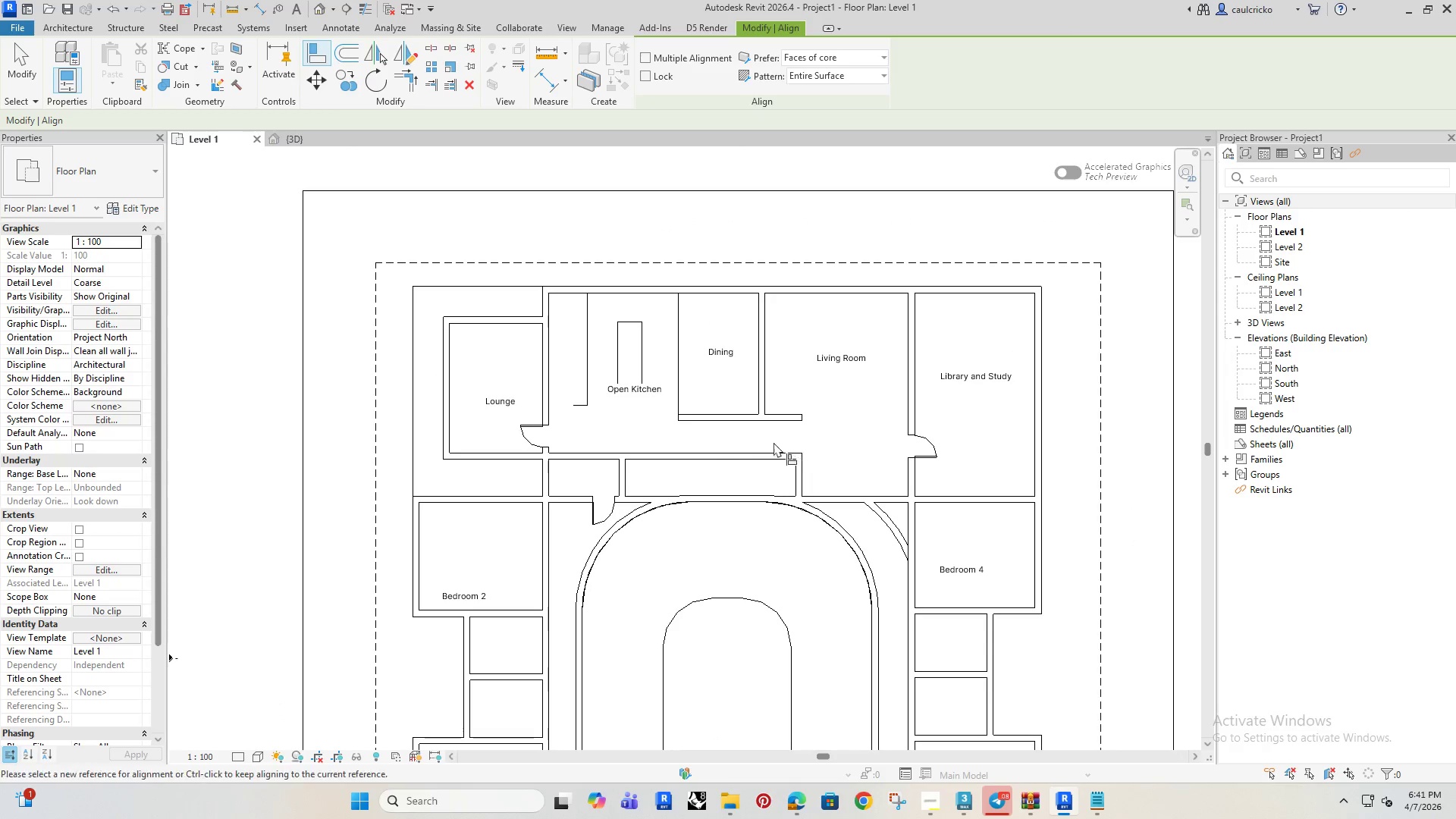 
key(Escape)
 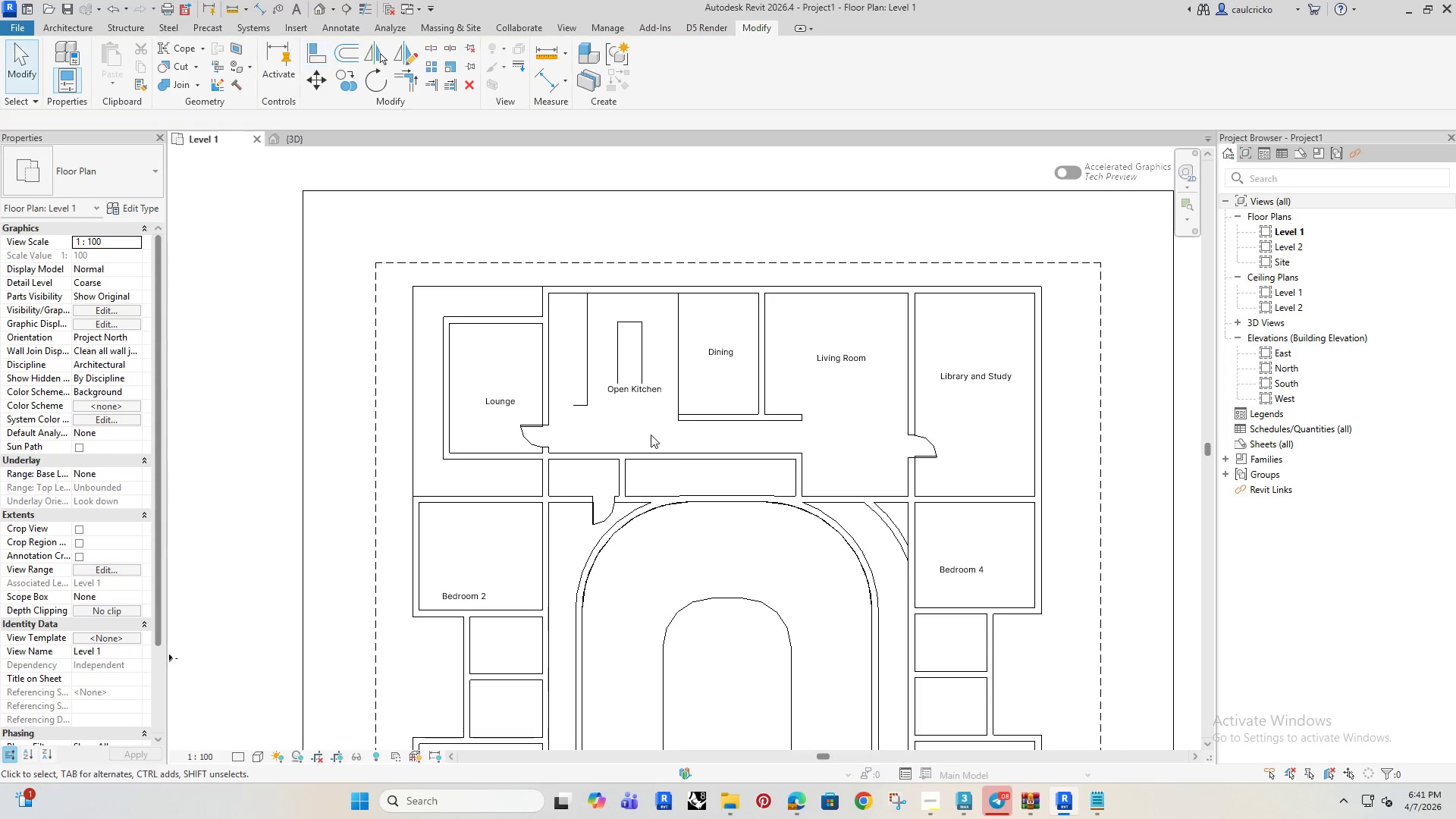 
key(Escape)
 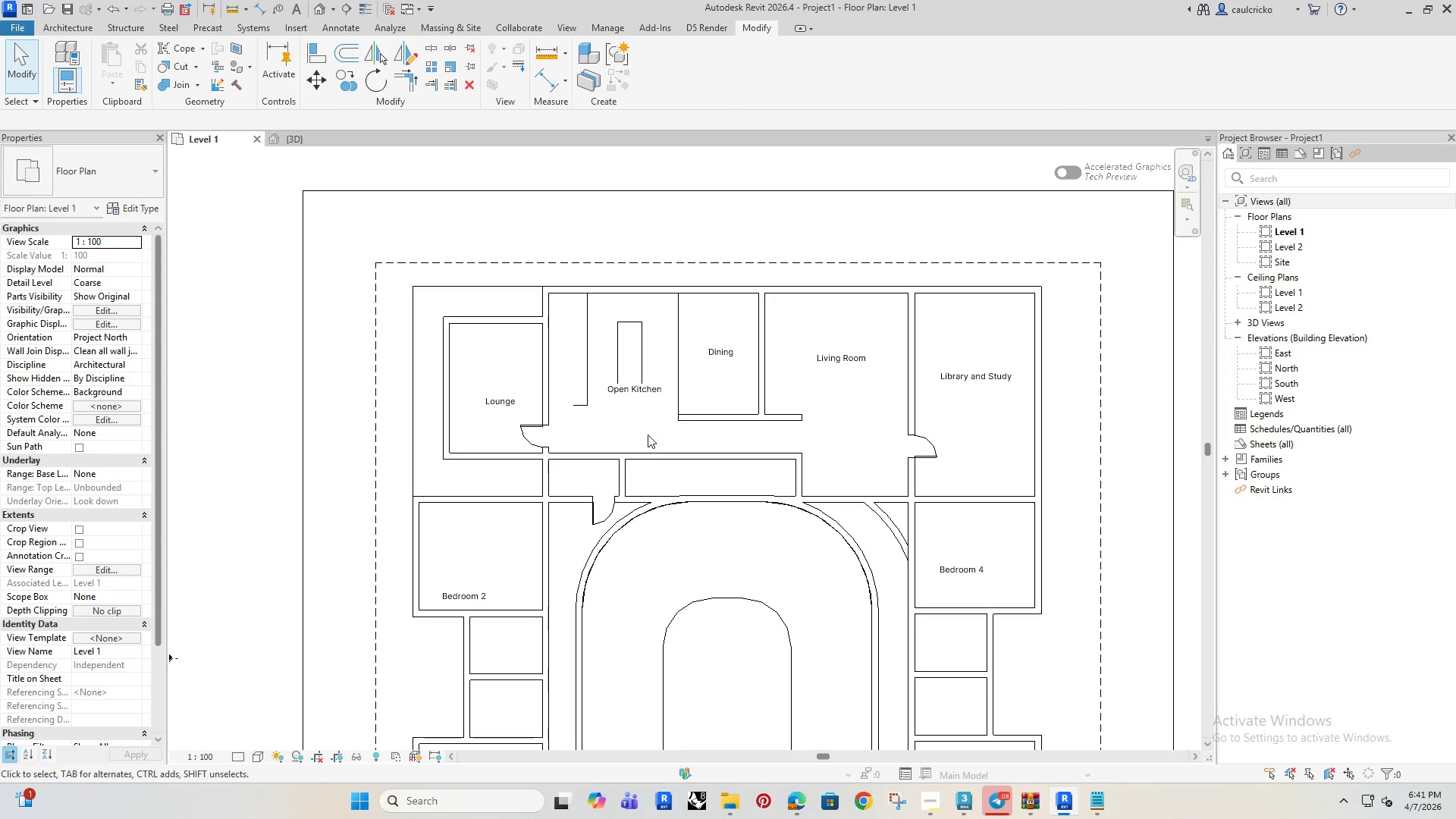 
key(Escape)
 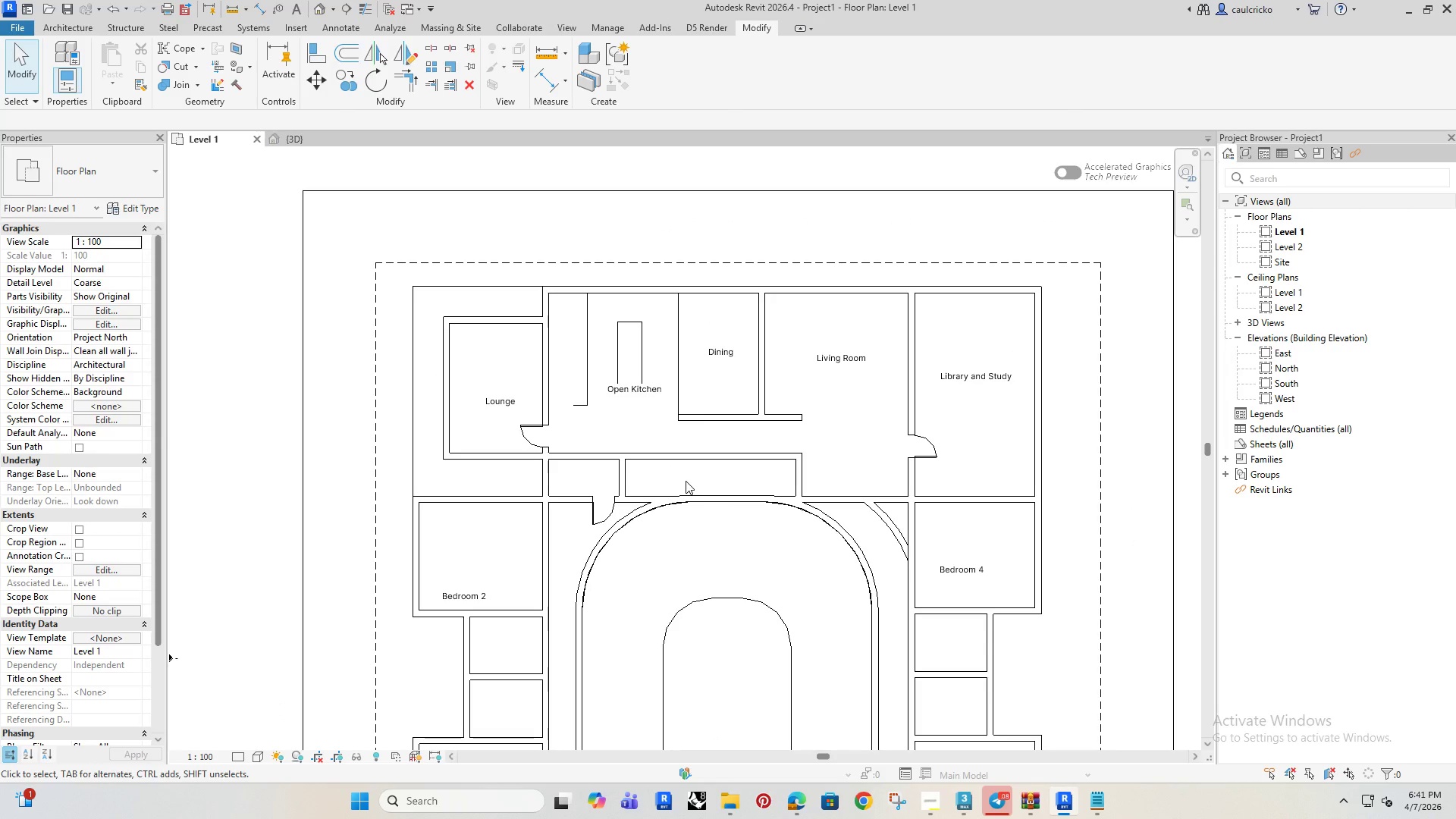 
key(W)
 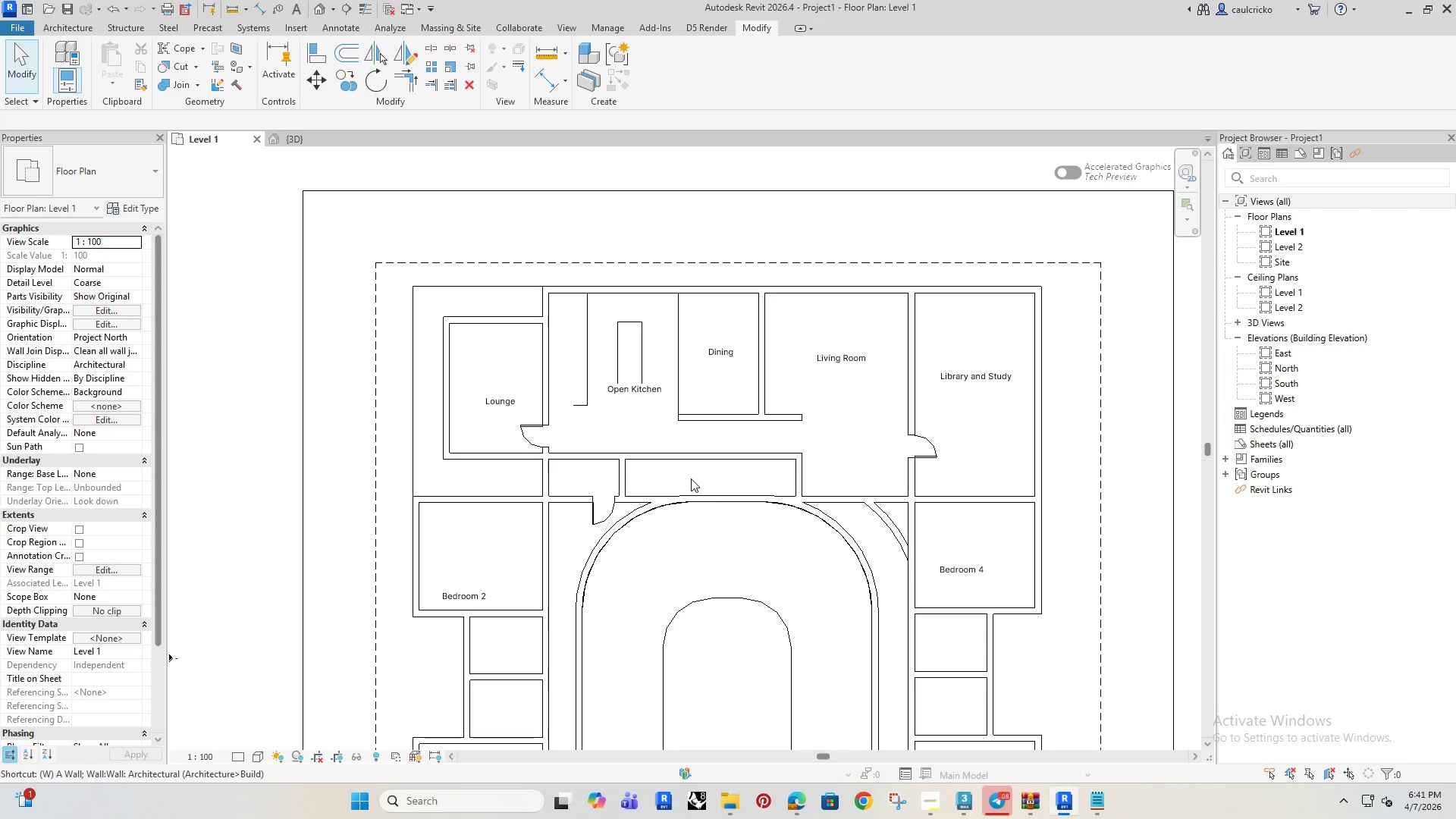 
key(A)
 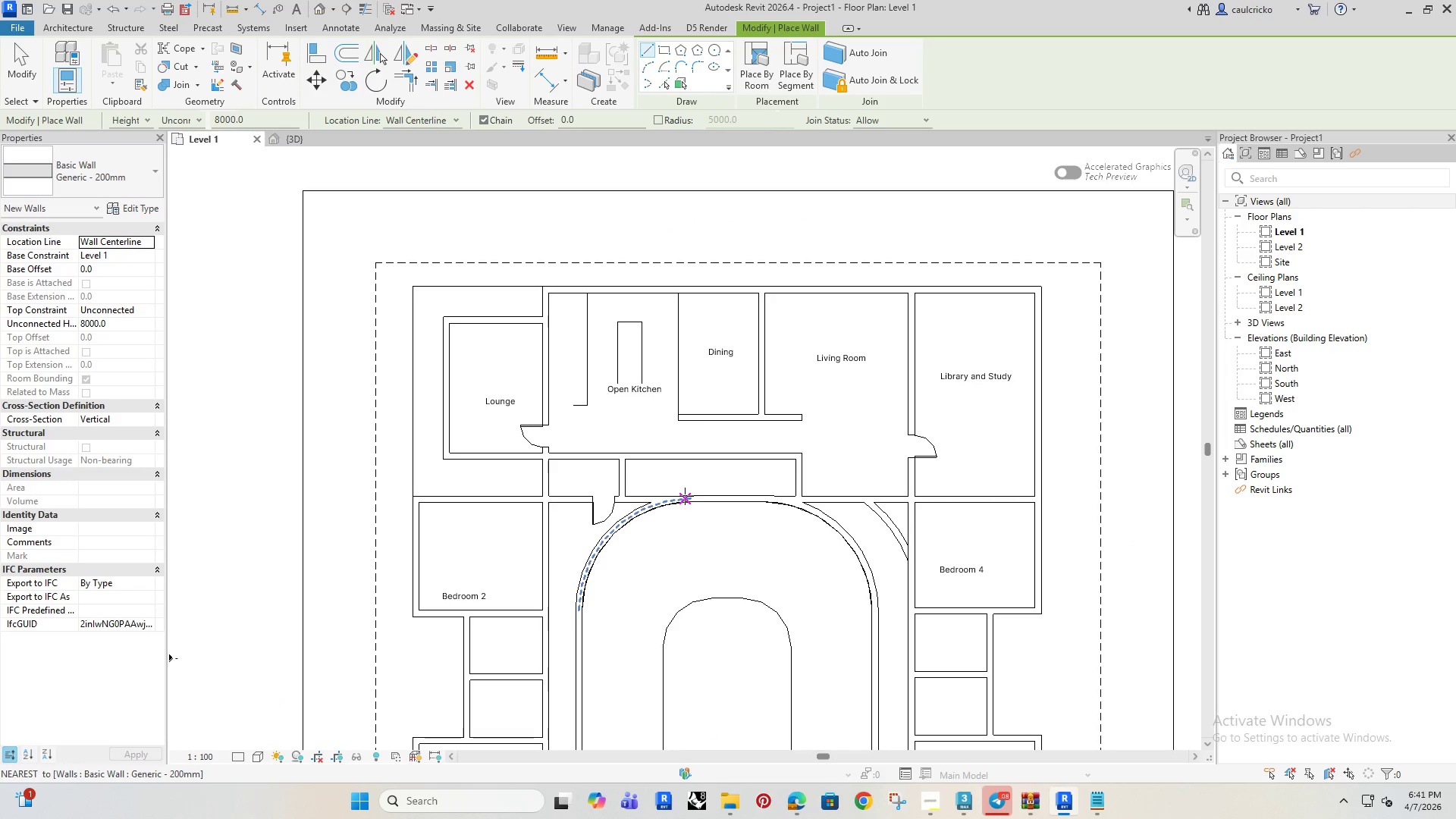 
left_click([679, 496])
 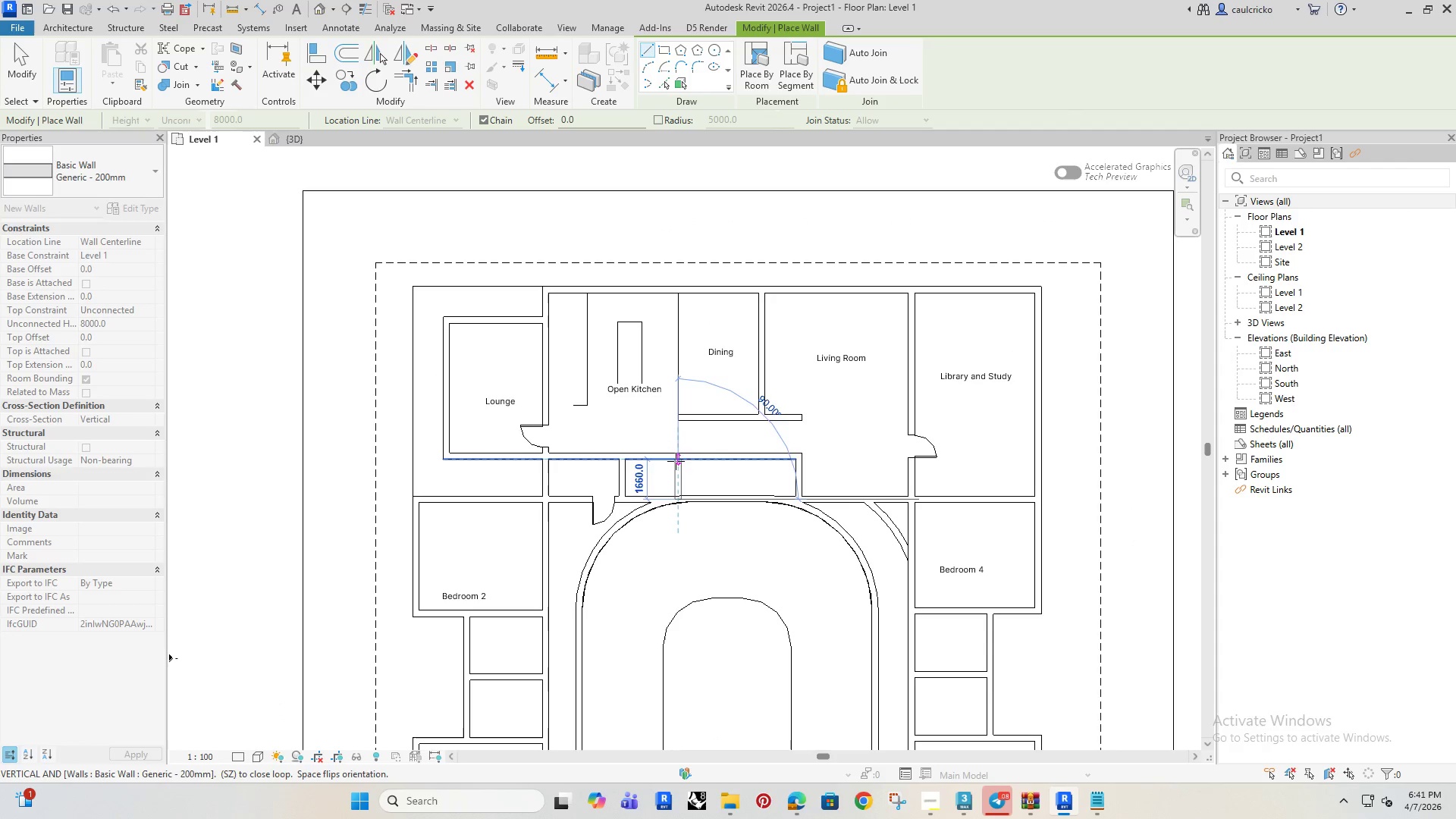 
left_click([676, 460])
 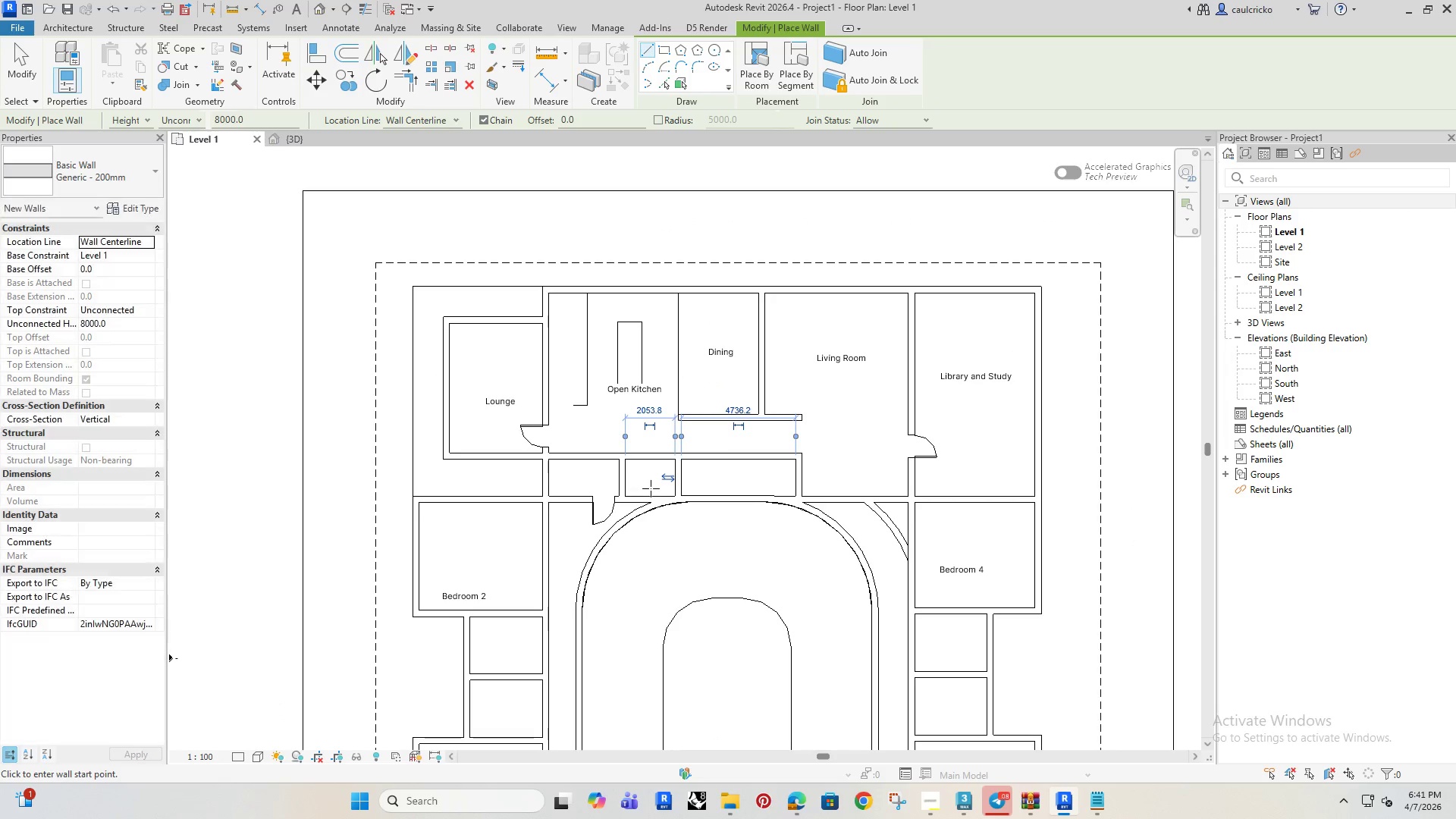 
scroll: coordinate [645, 497], scroll_direction: up, amount: 8.0
 